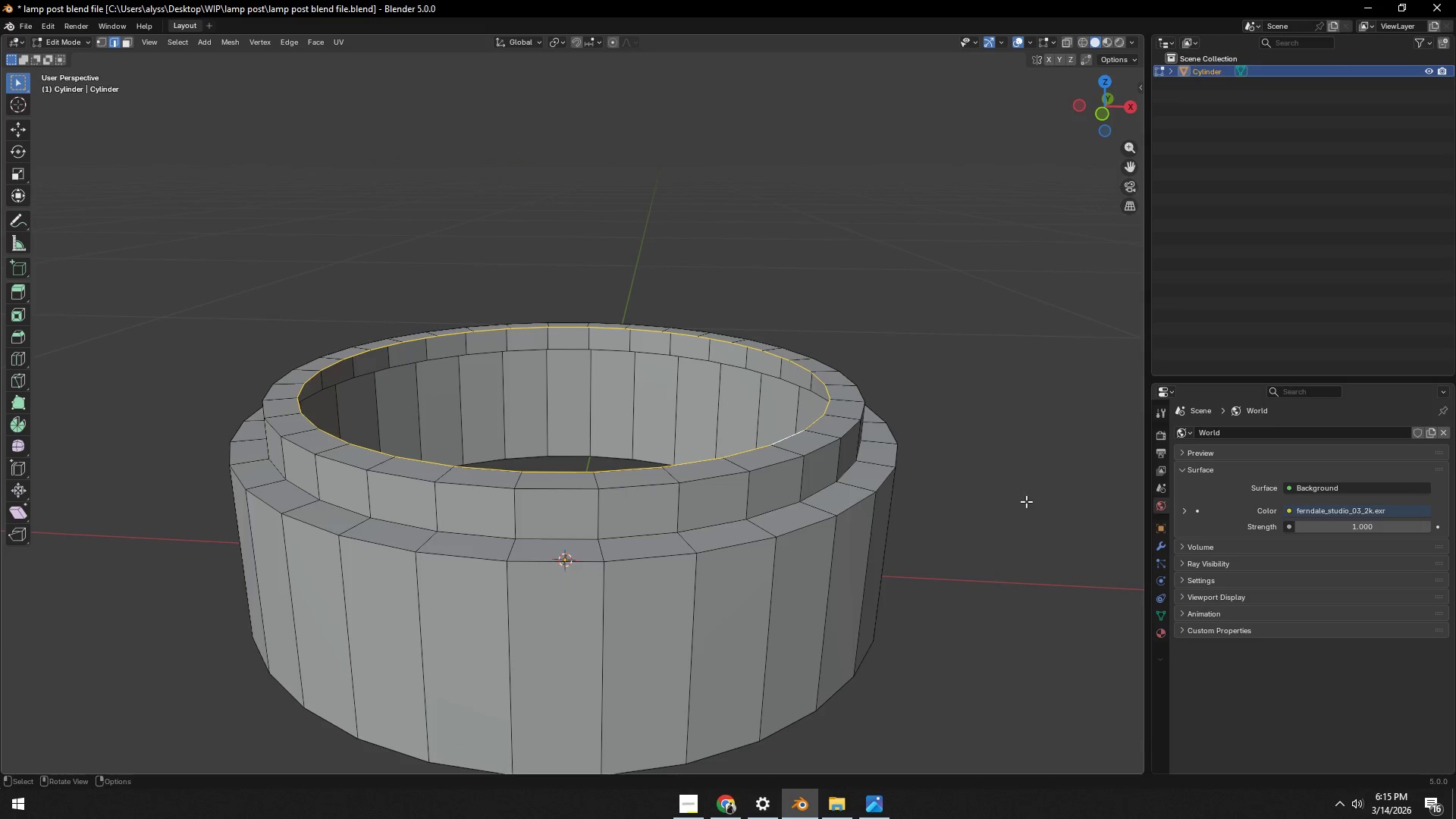 
key(S)
 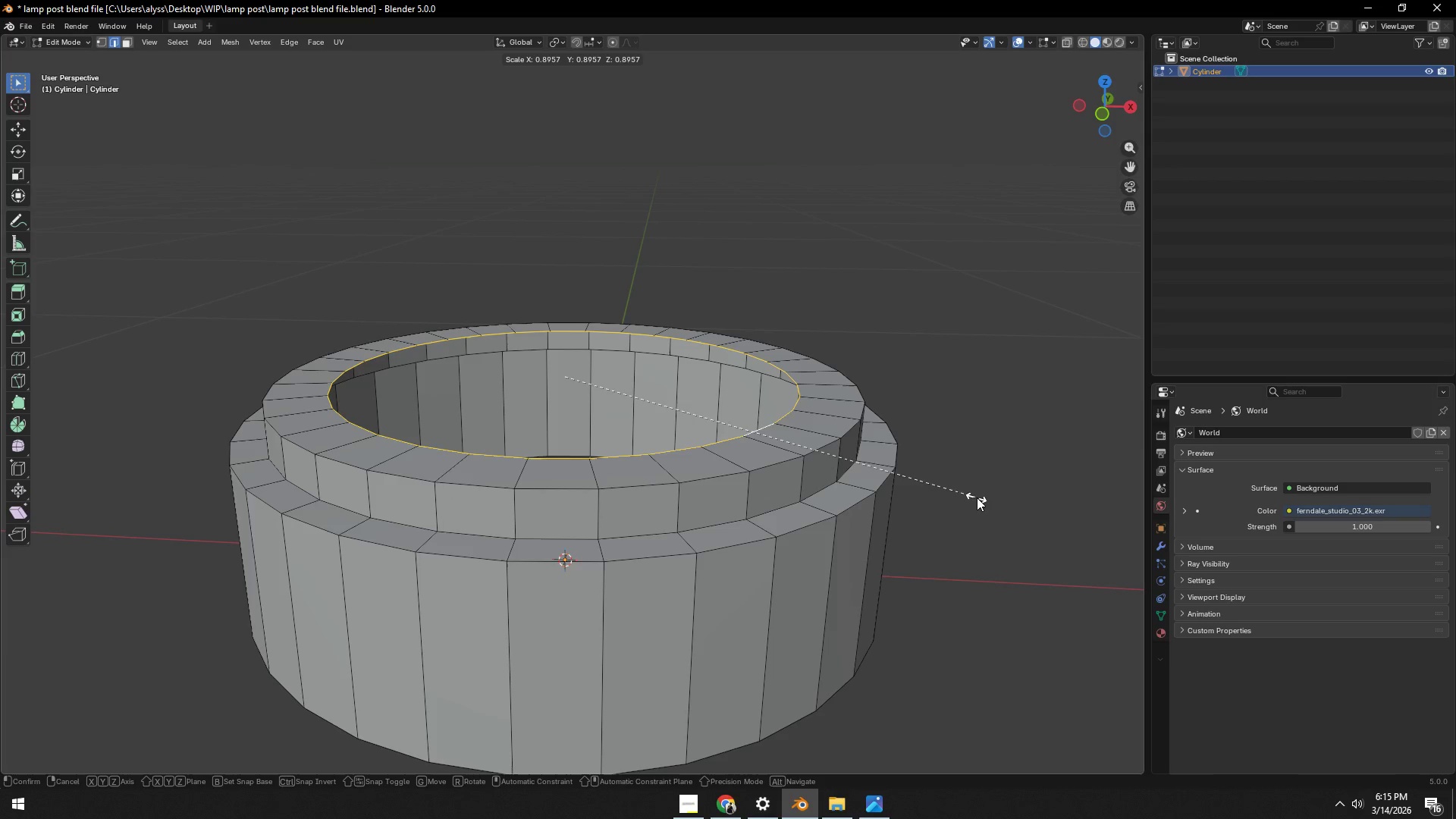 
left_click([978, 498])
 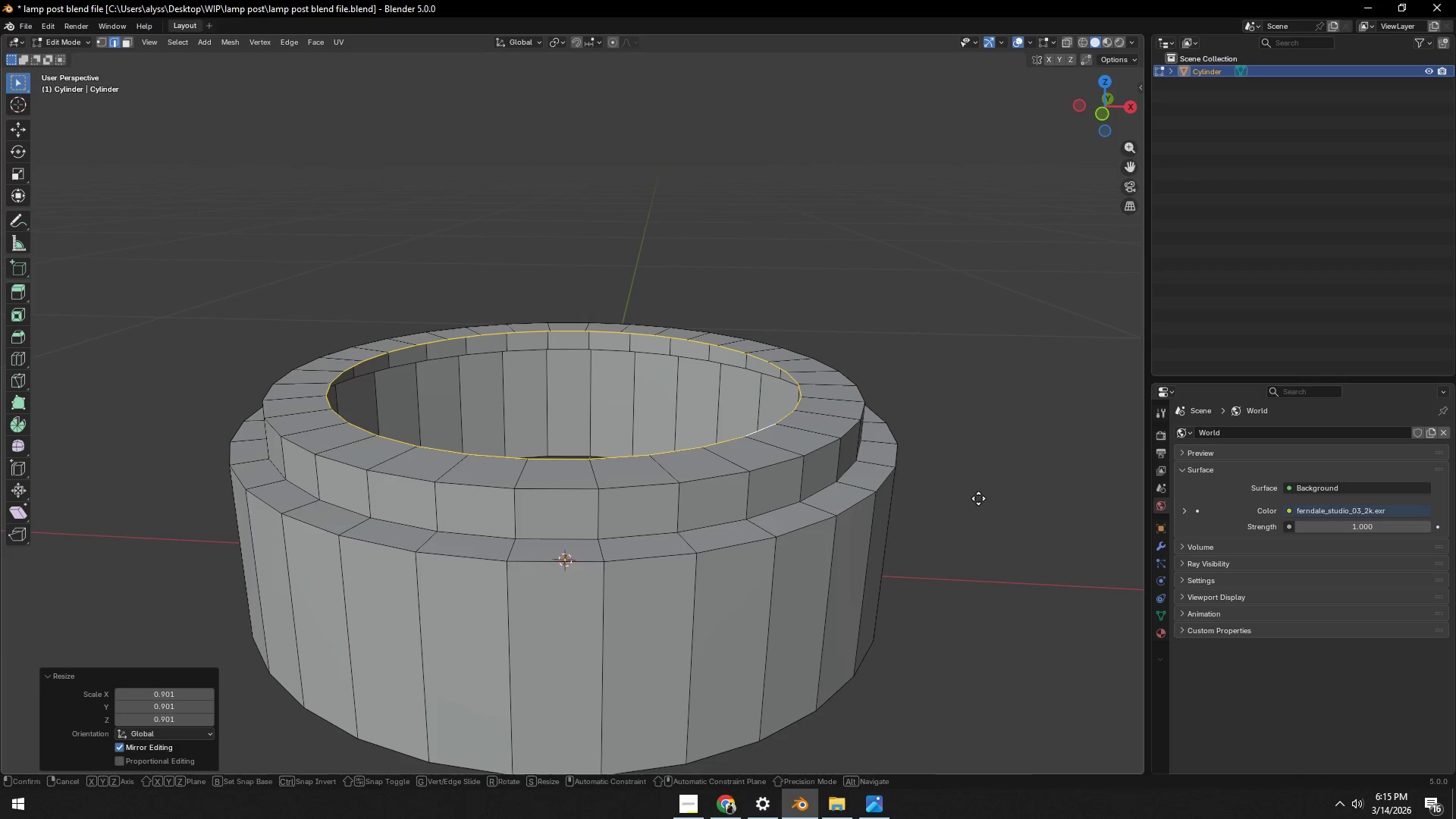 
type(gz)
 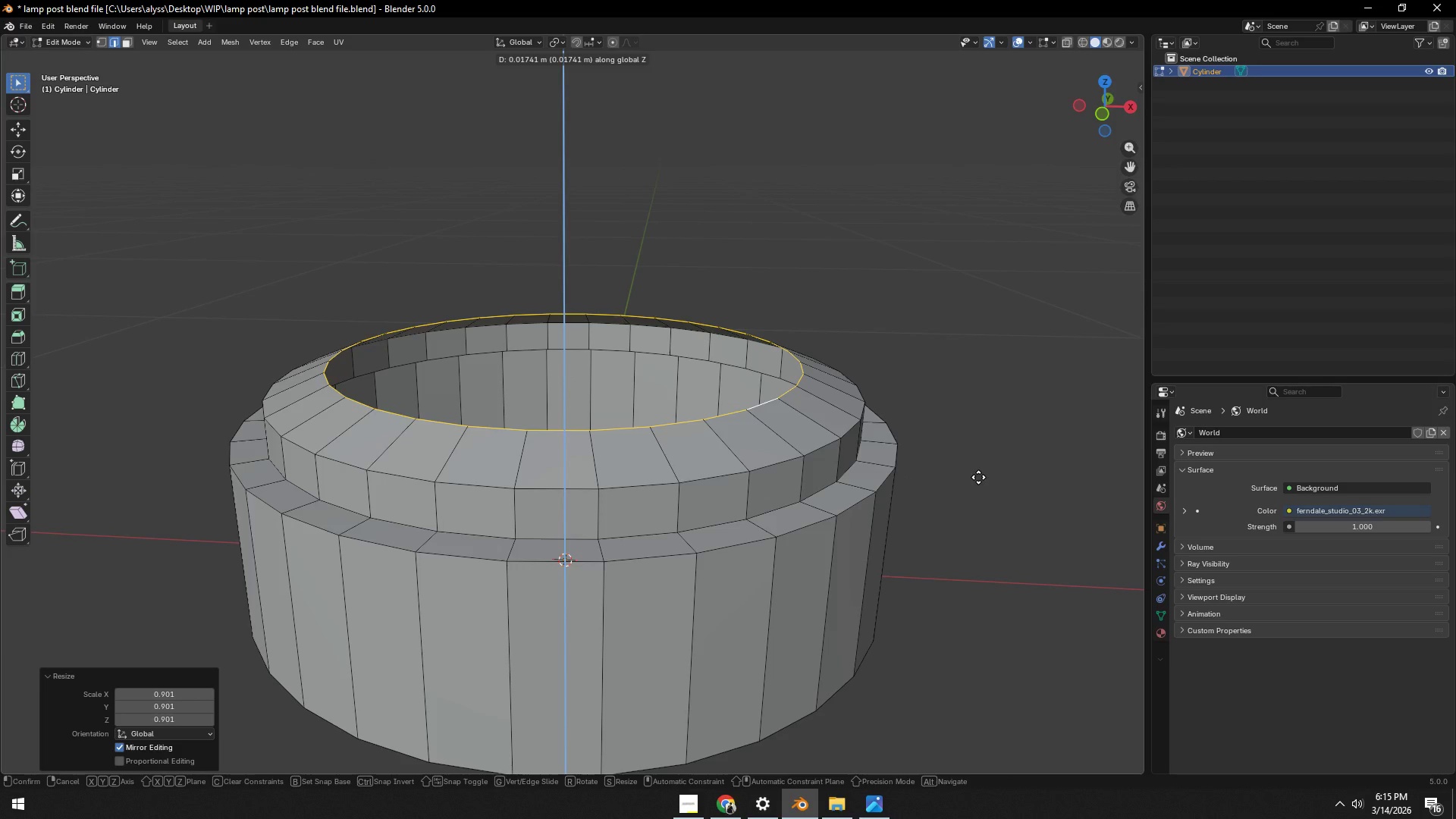 
left_click([978, 477])
 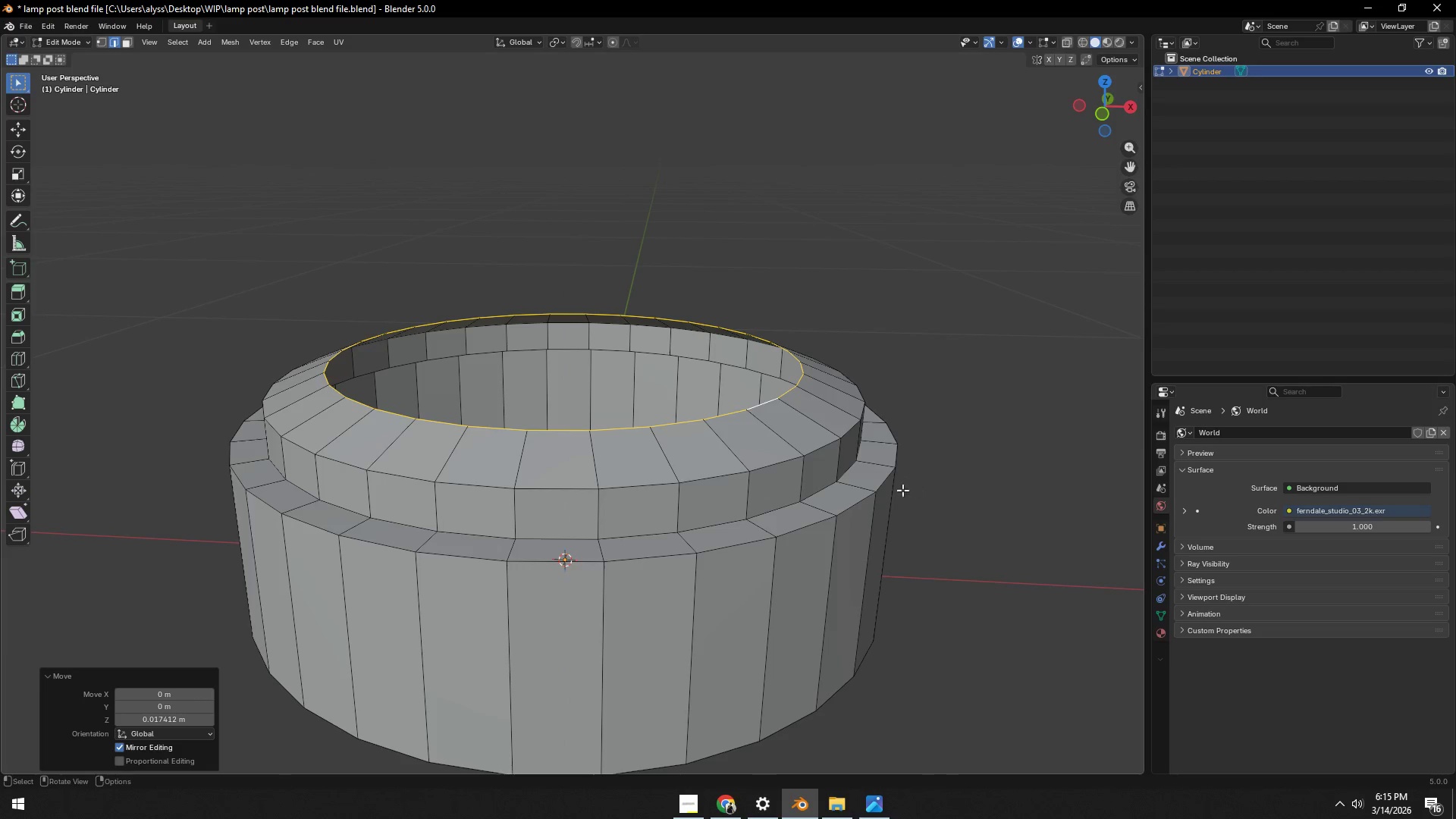 
key(Alt+AltLeft)
 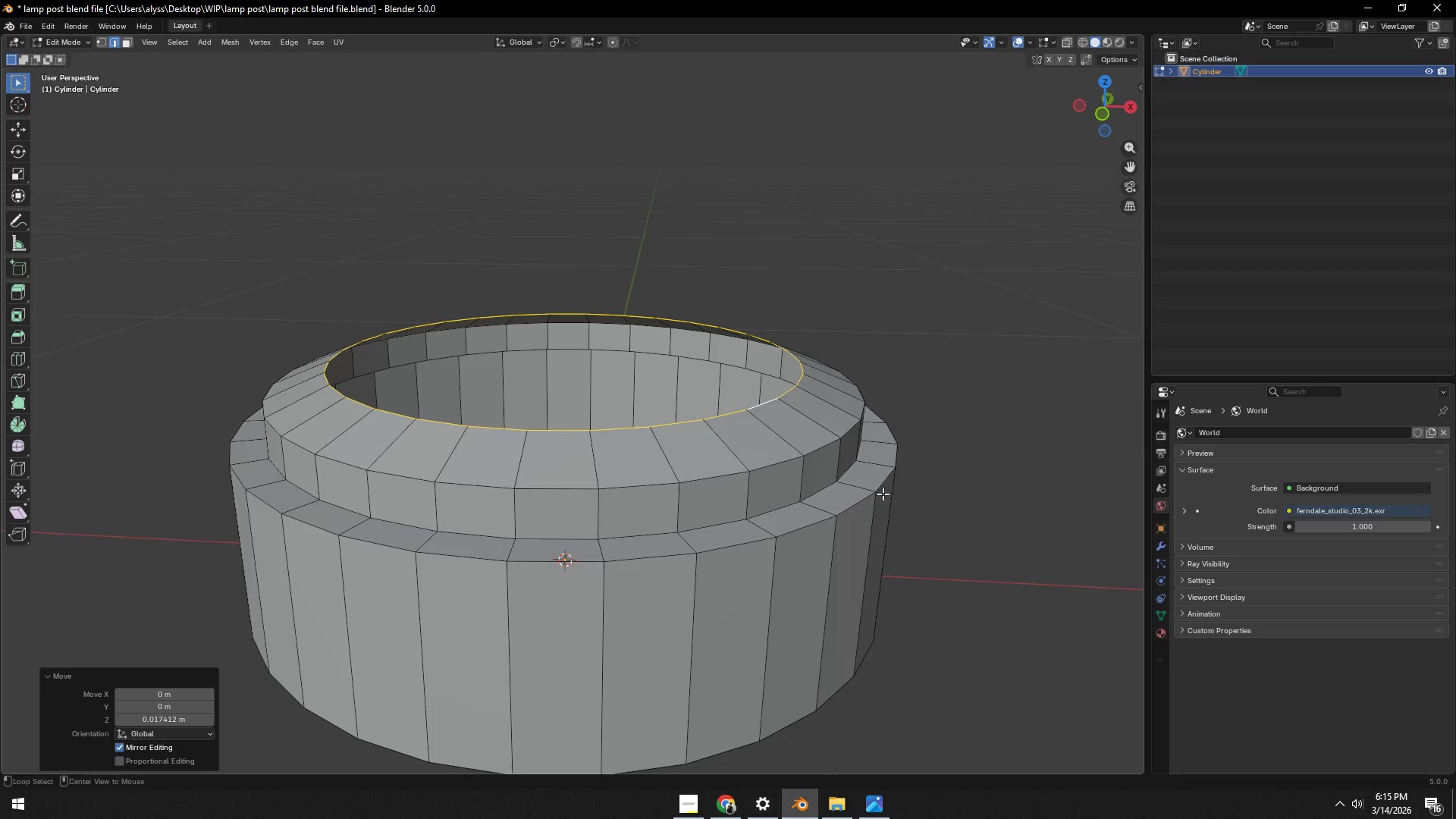 
key(Alt+Tab)
 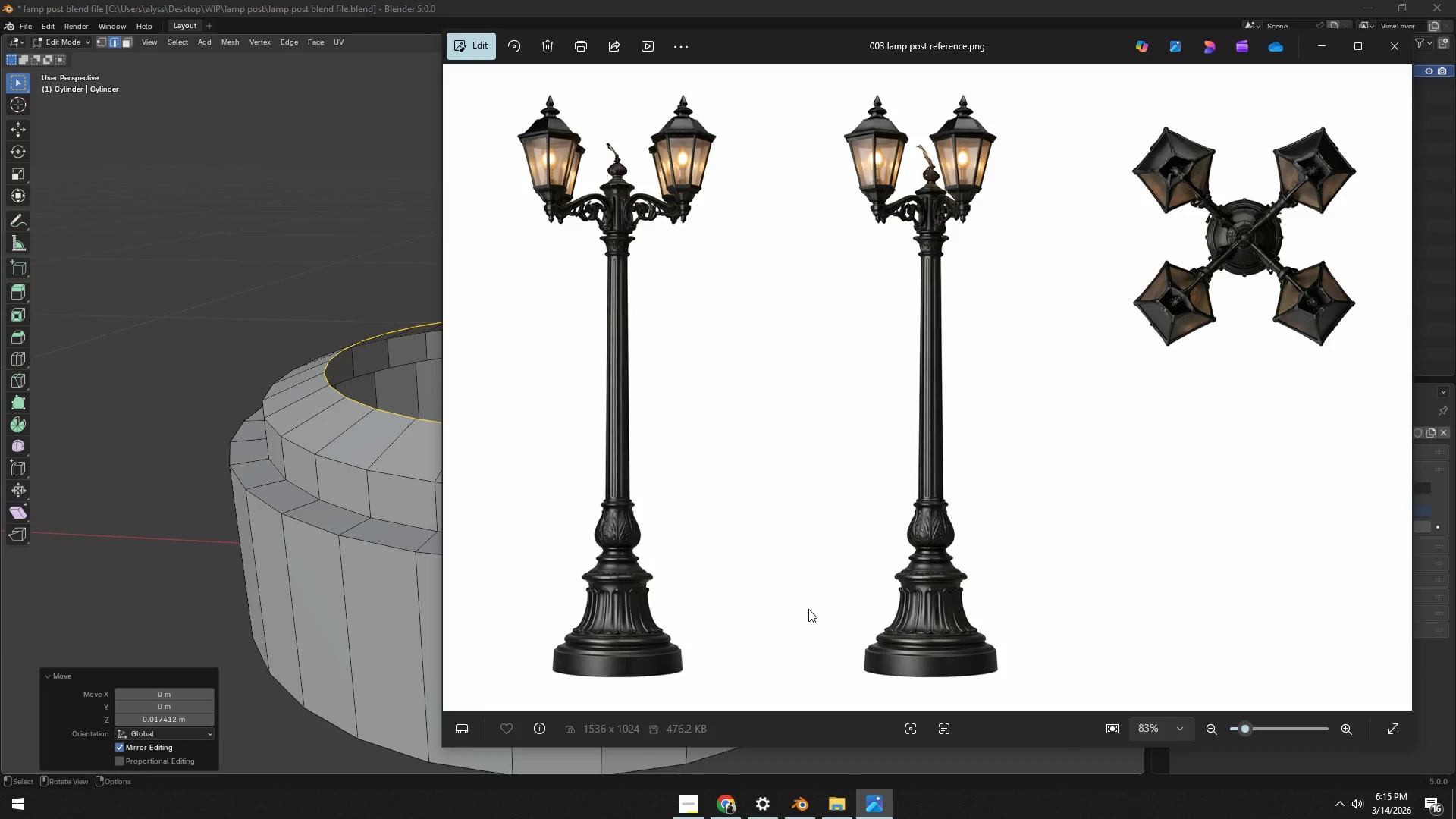 
wait(5.27)
 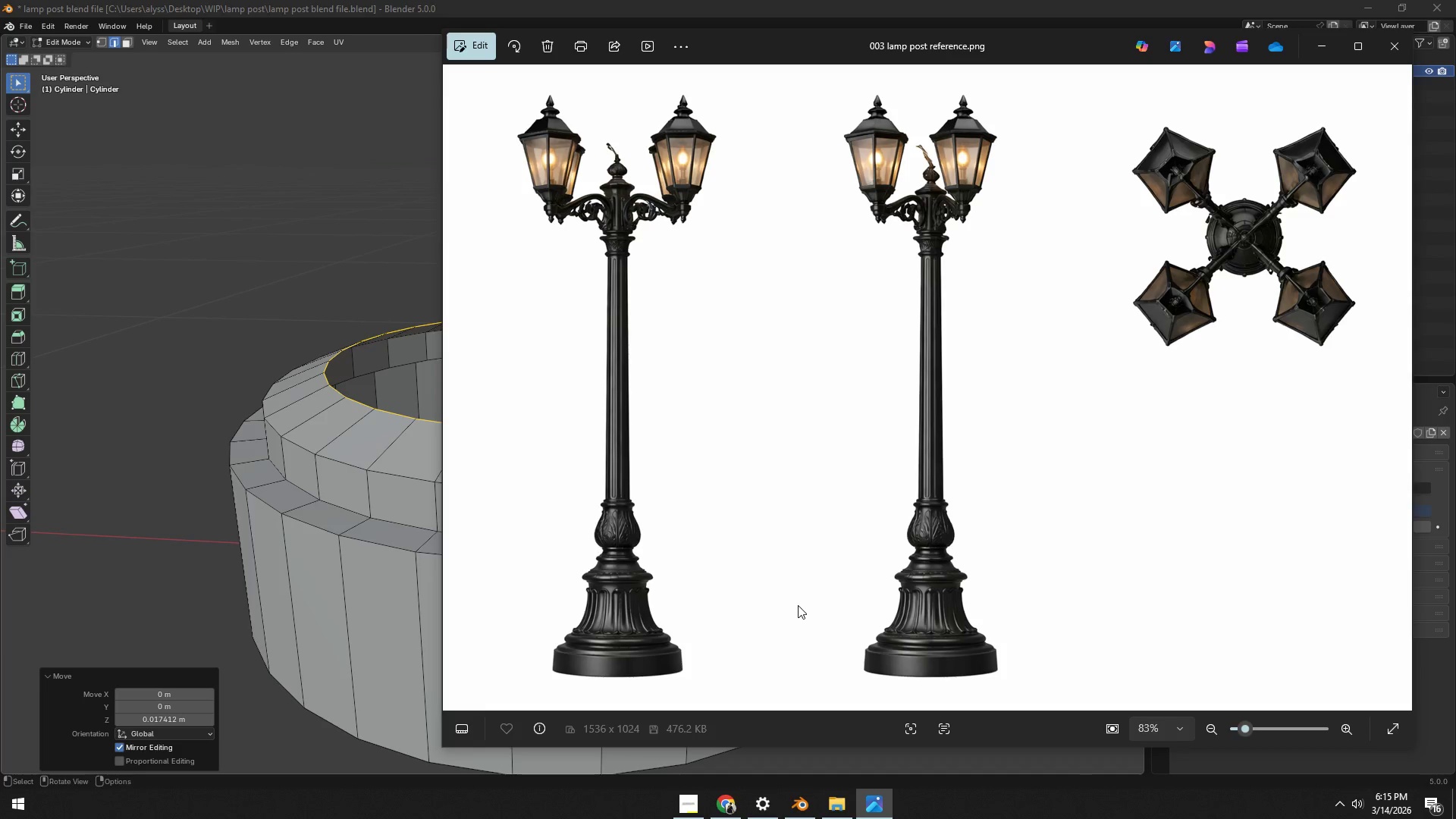 
key(Alt+AltLeft)
 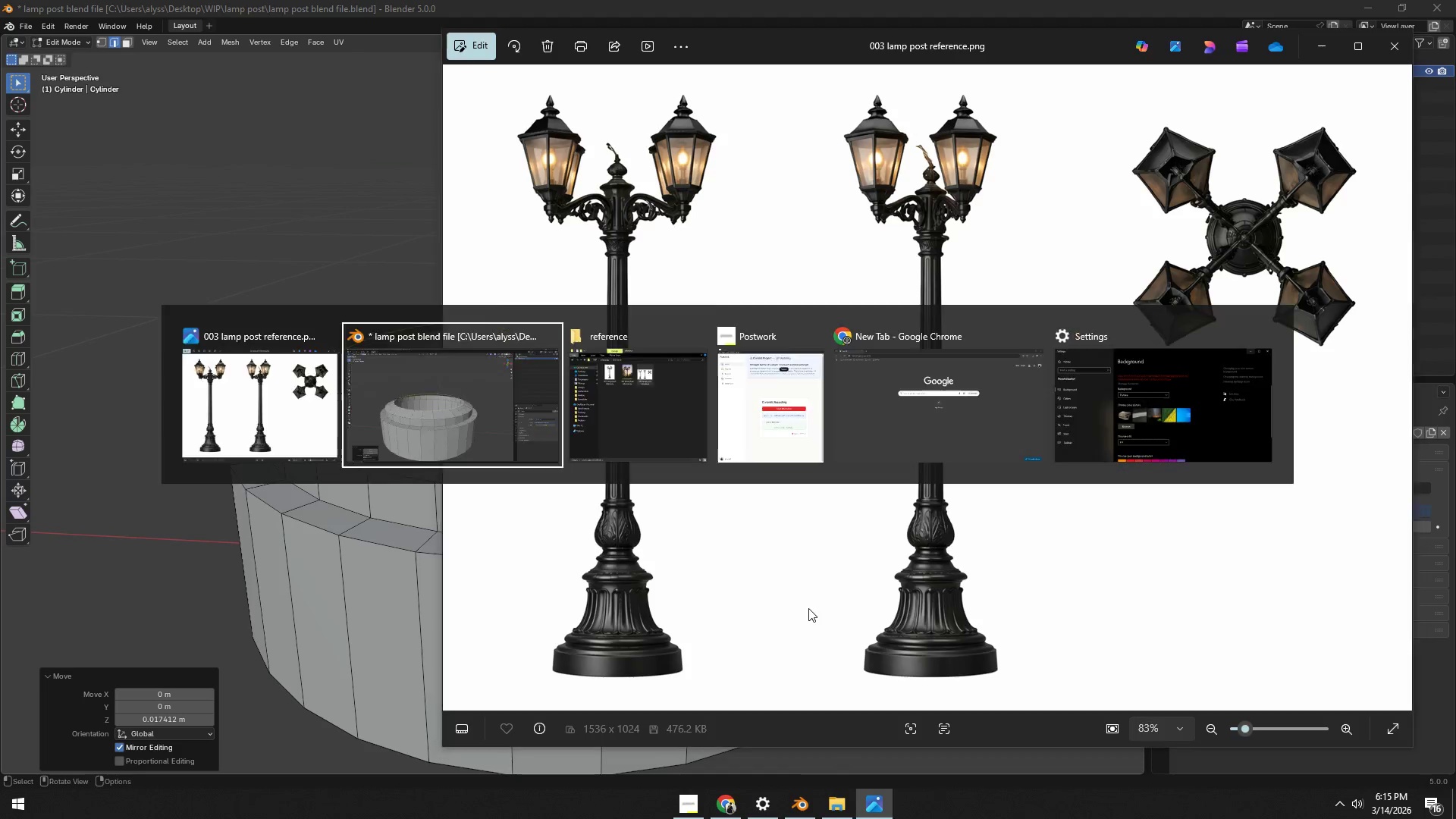 
key(Alt+Tab)
 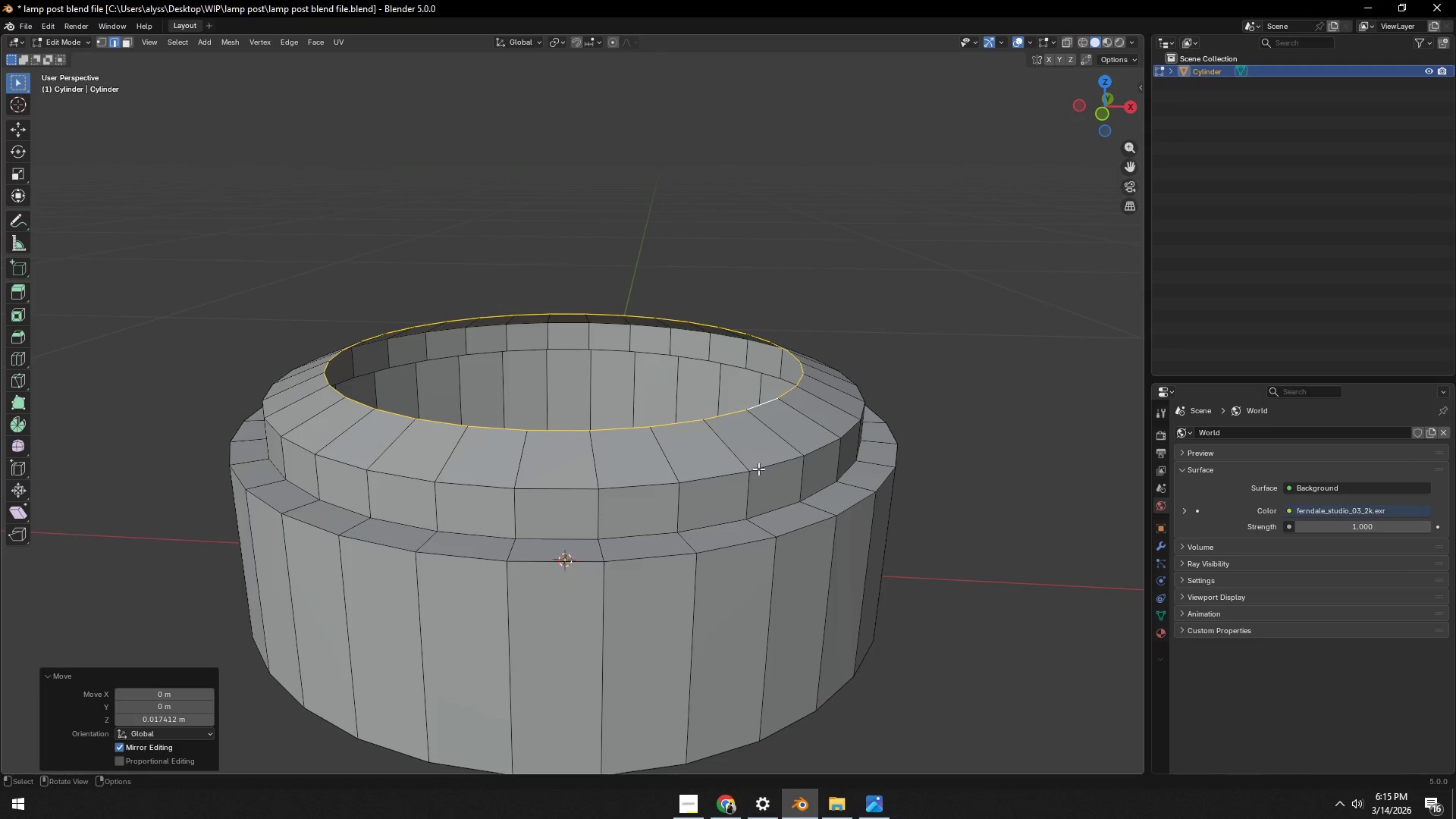 
type(ez)
 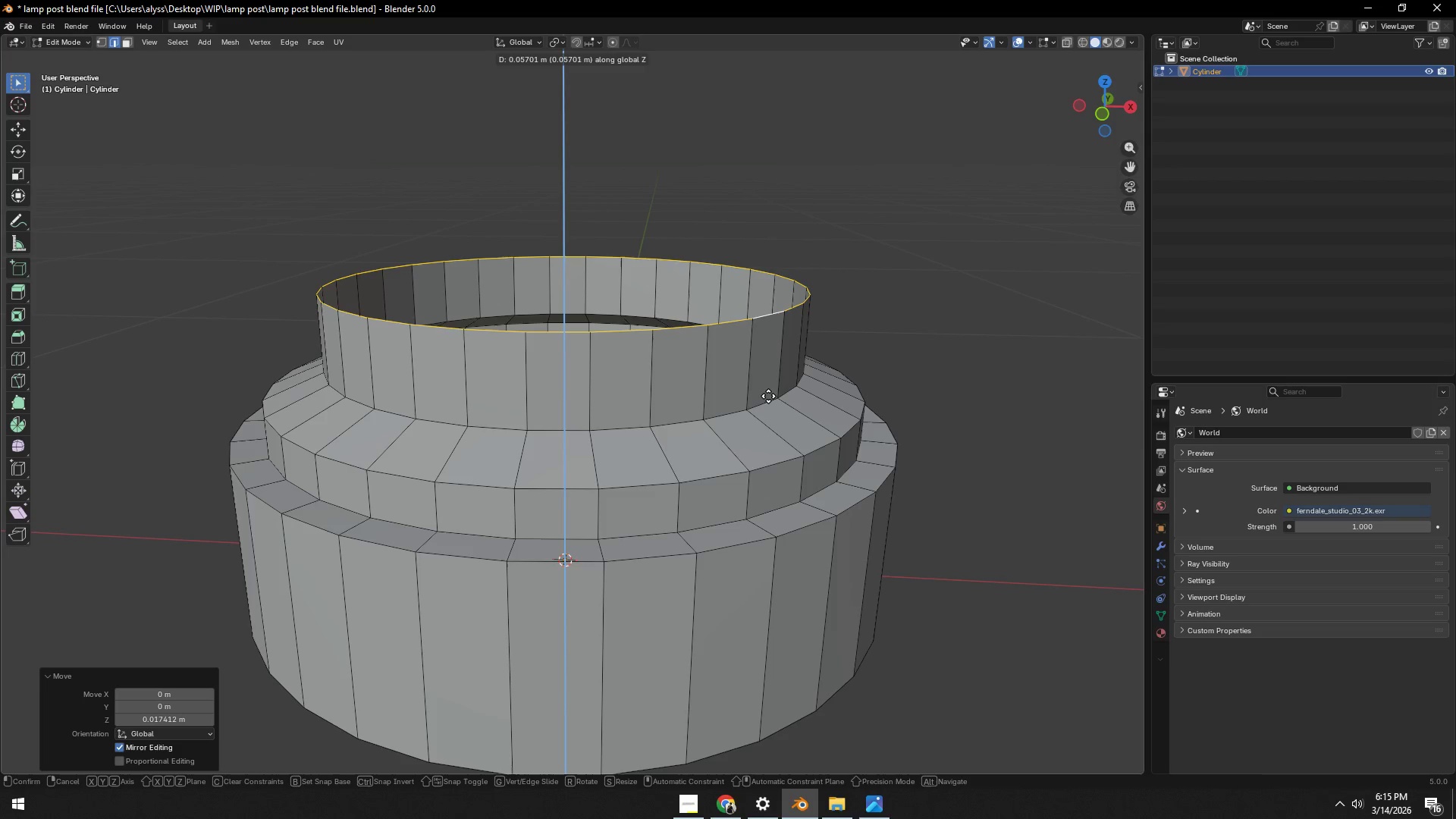 
left_click([768, 396])
 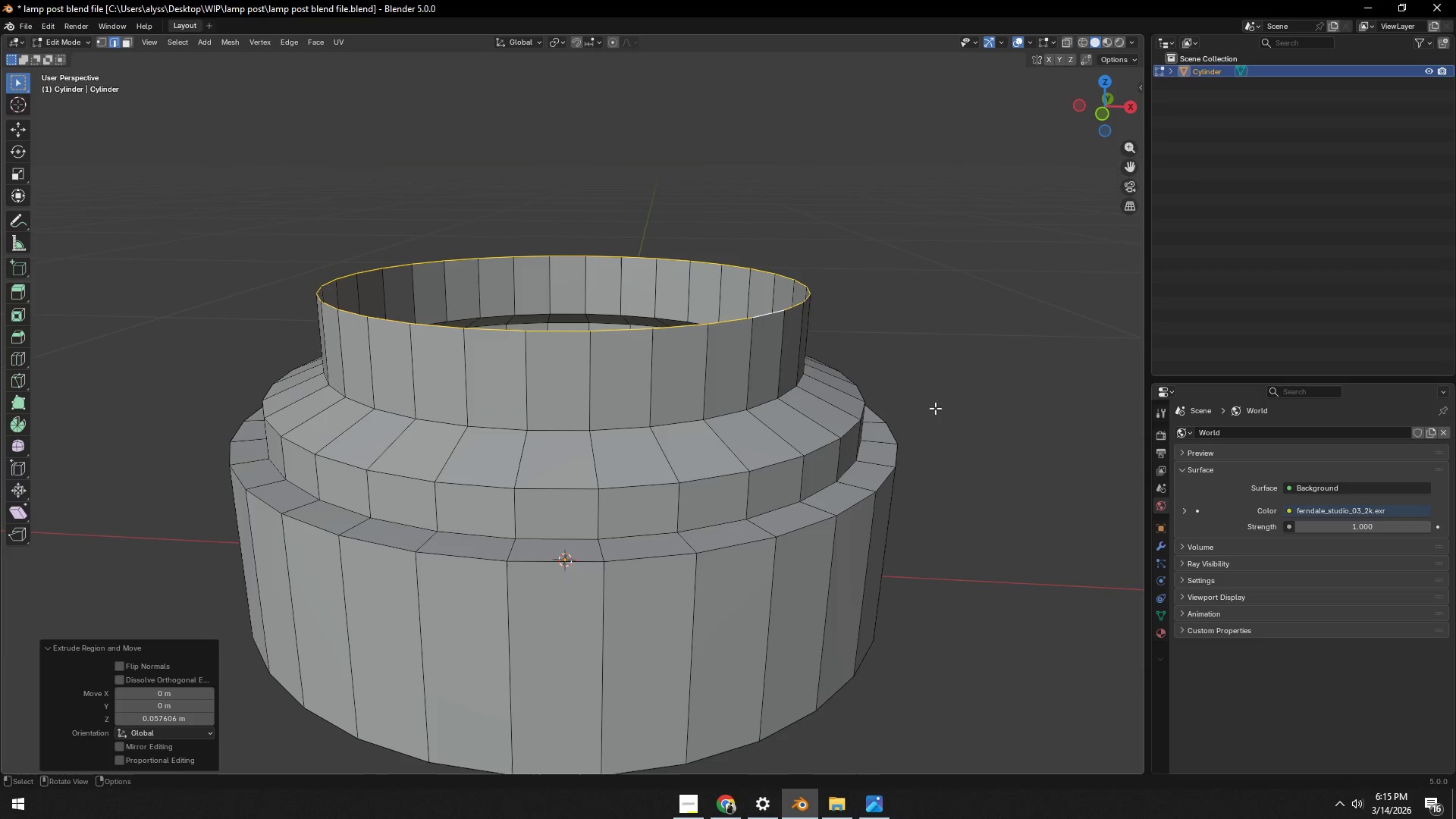 
key(E)
 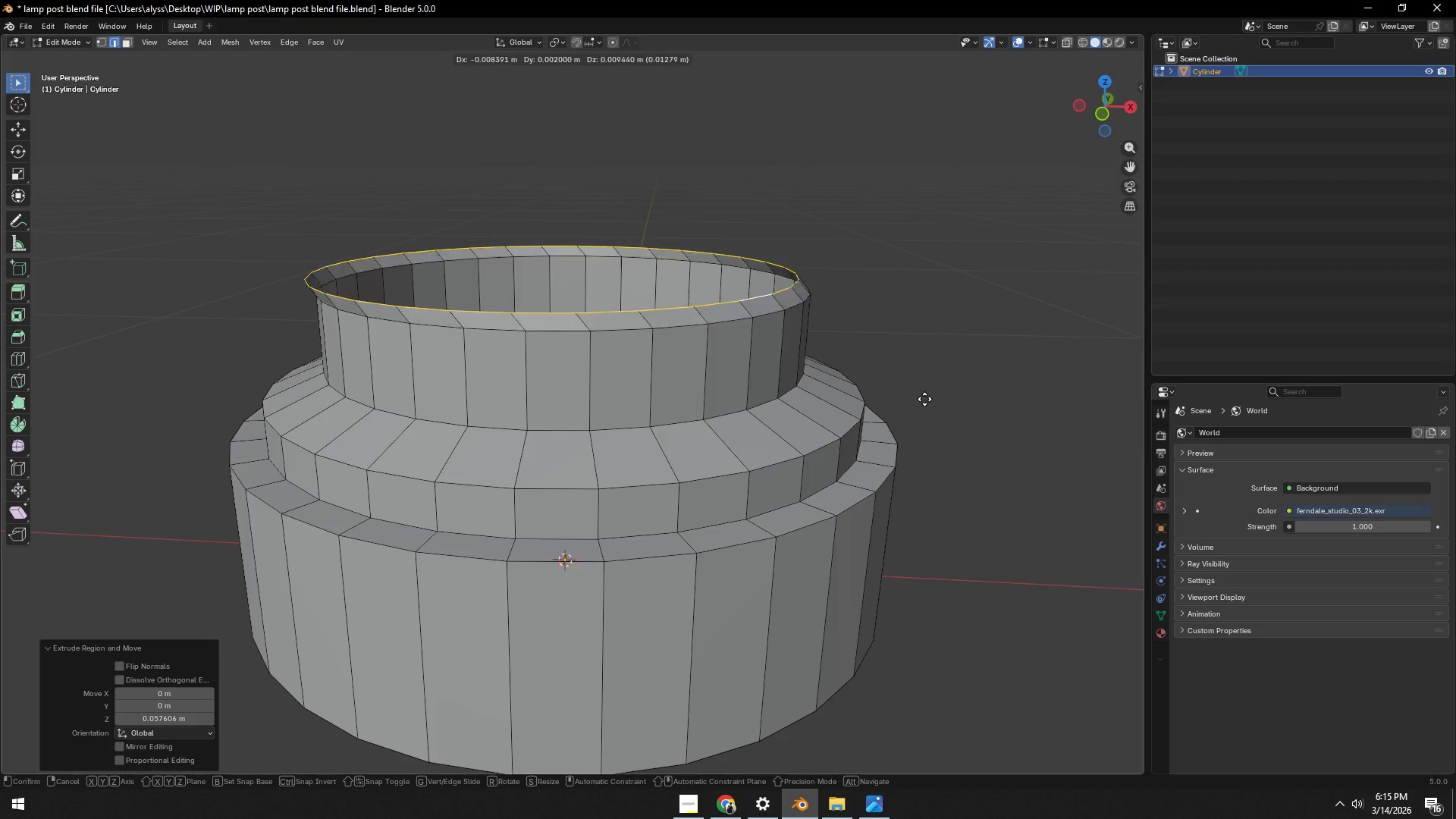 
right_click([924, 399])
 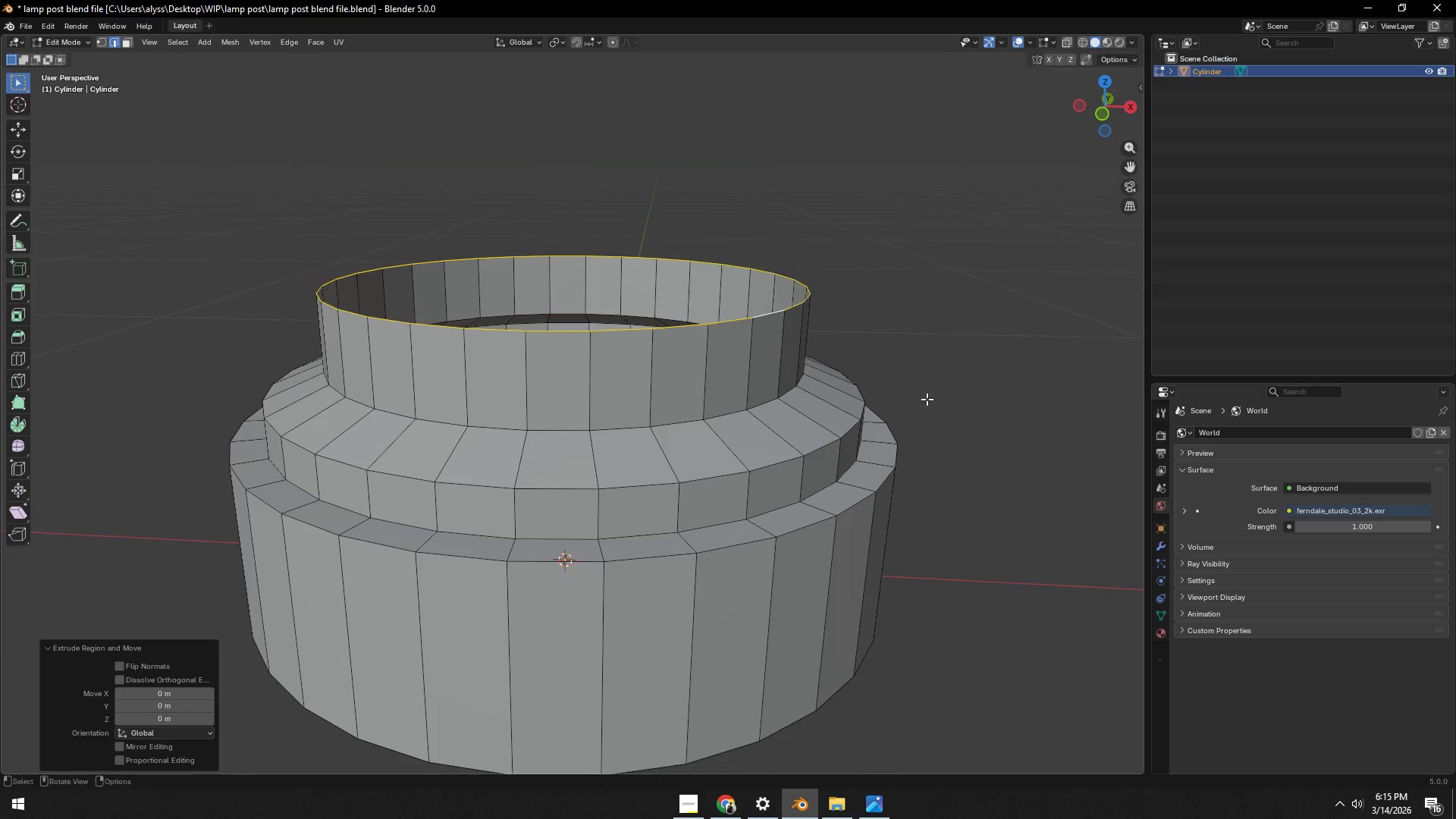 
key(S)
 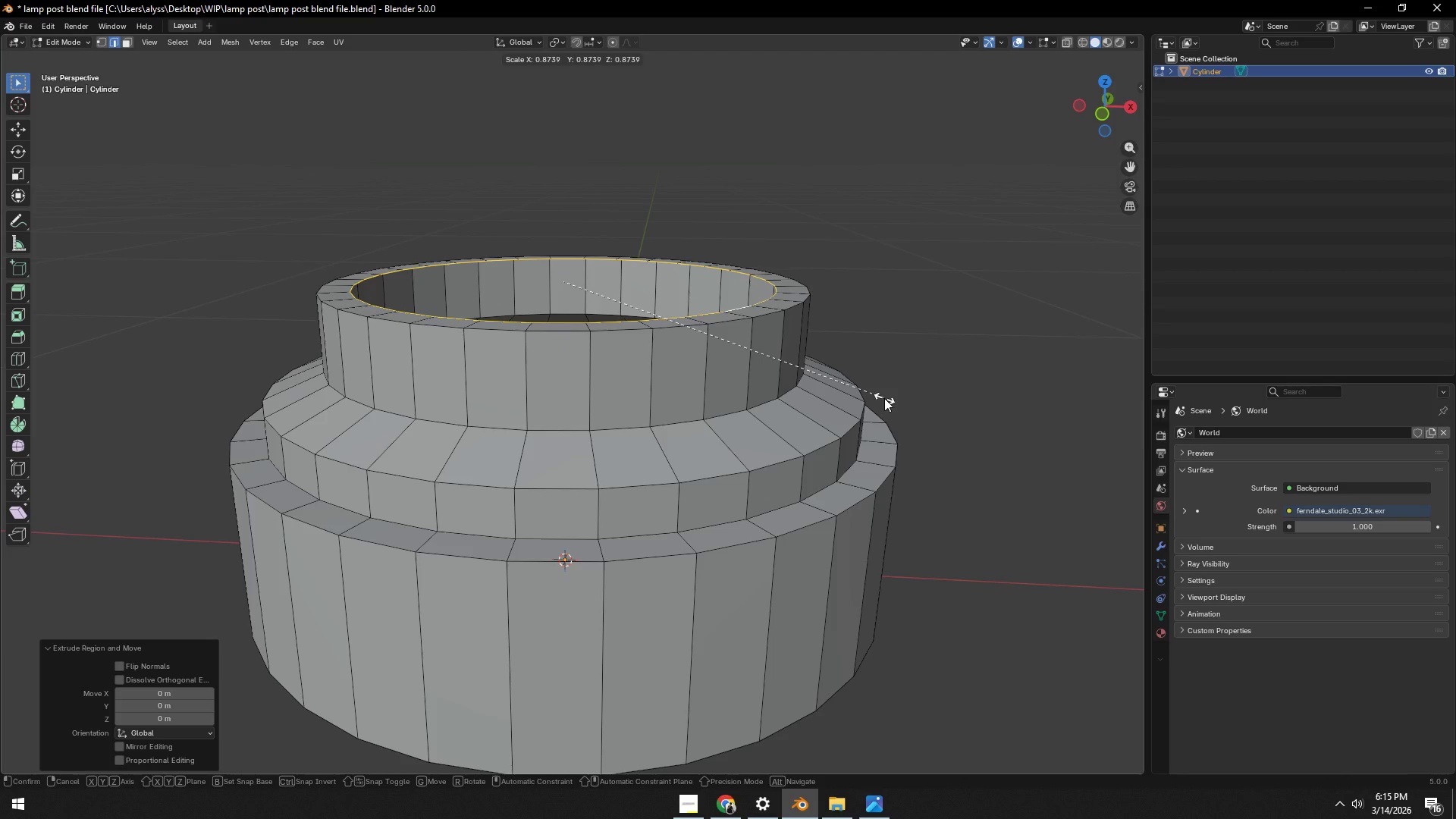 
left_click([884, 398])
 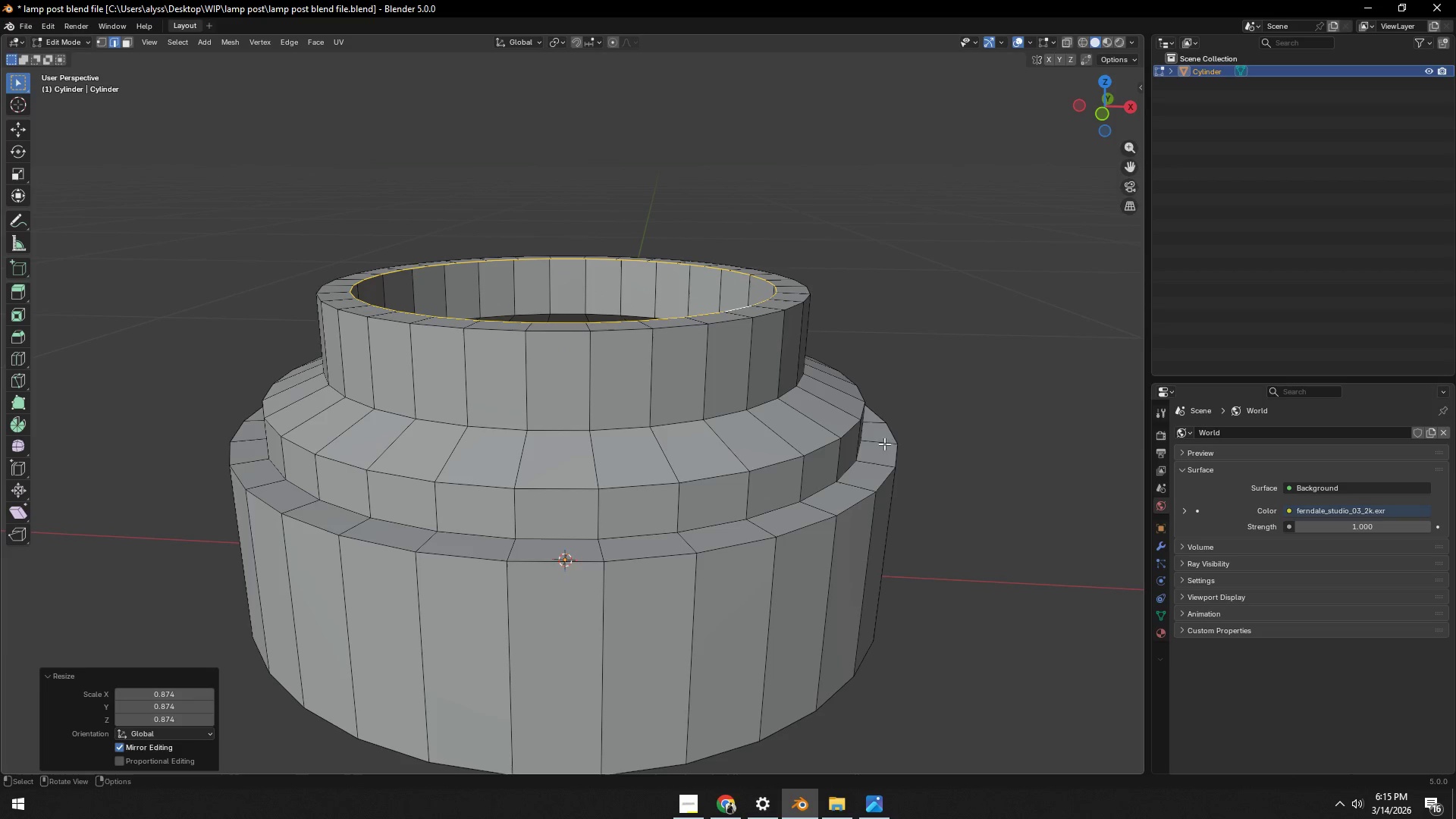 
key(Shift+ShiftLeft)
 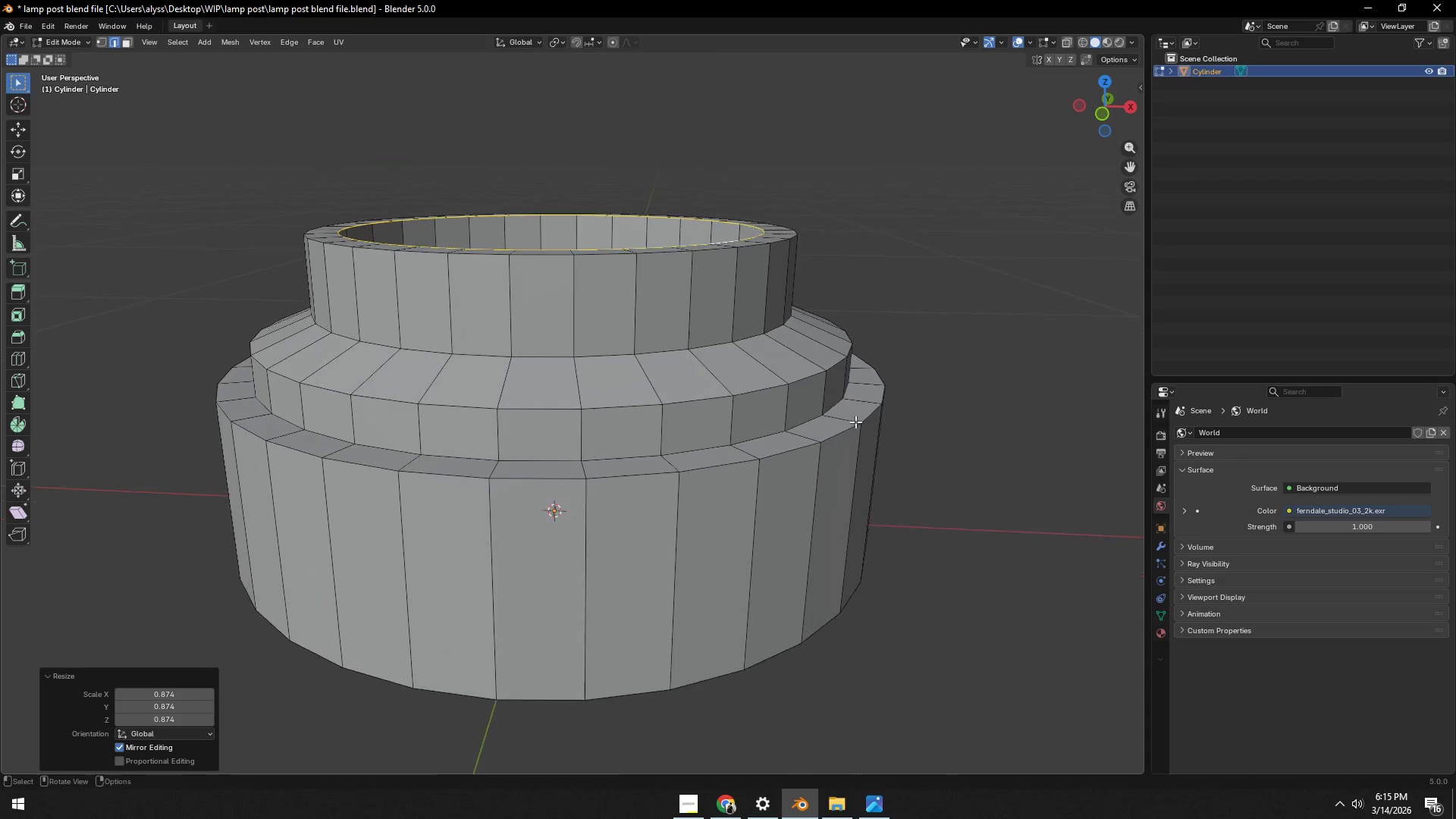 
key(Control+ControlLeft)
 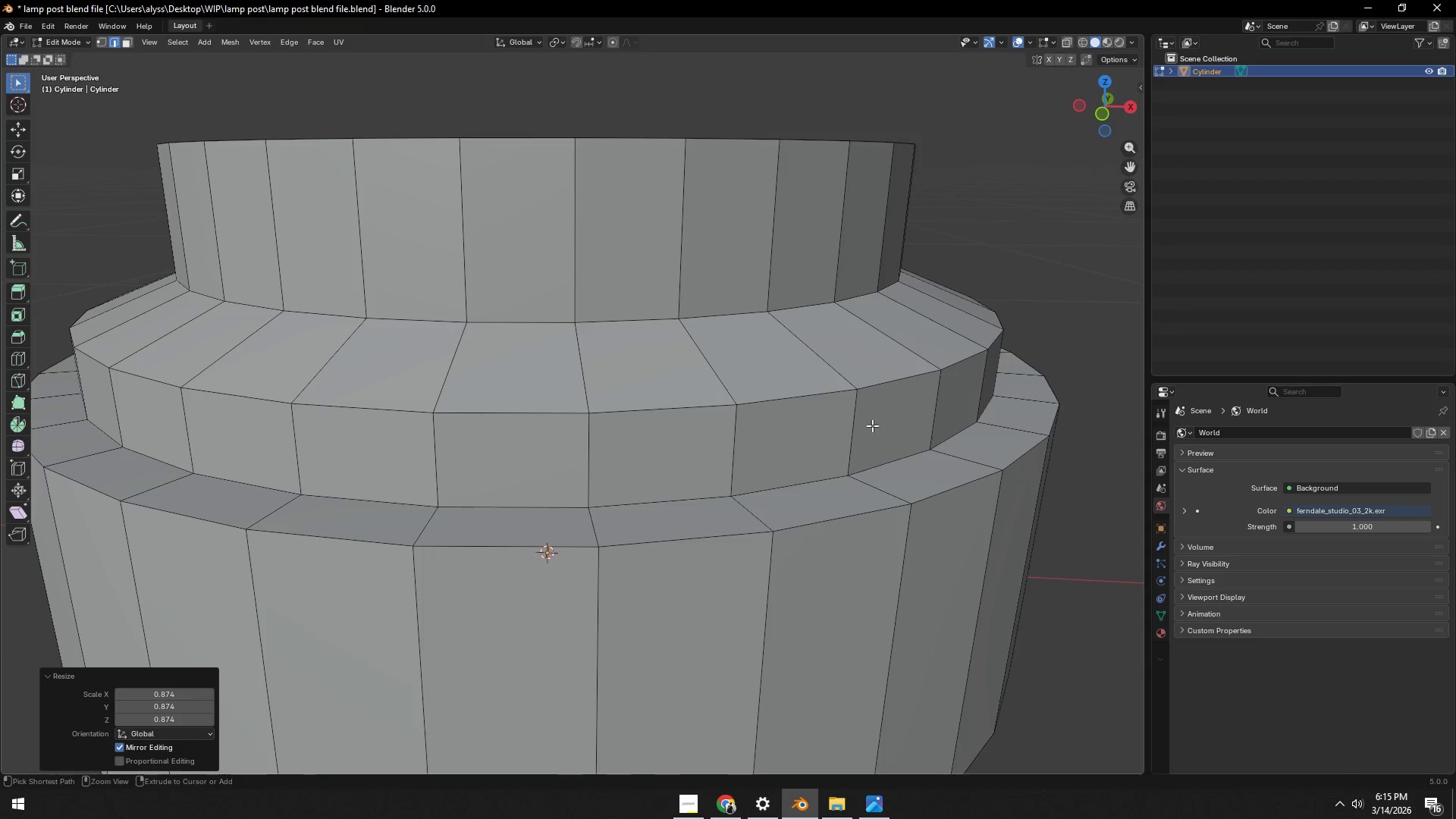 
scroll: coordinate [855, 427], scroll_direction: up, amount: 2.0
 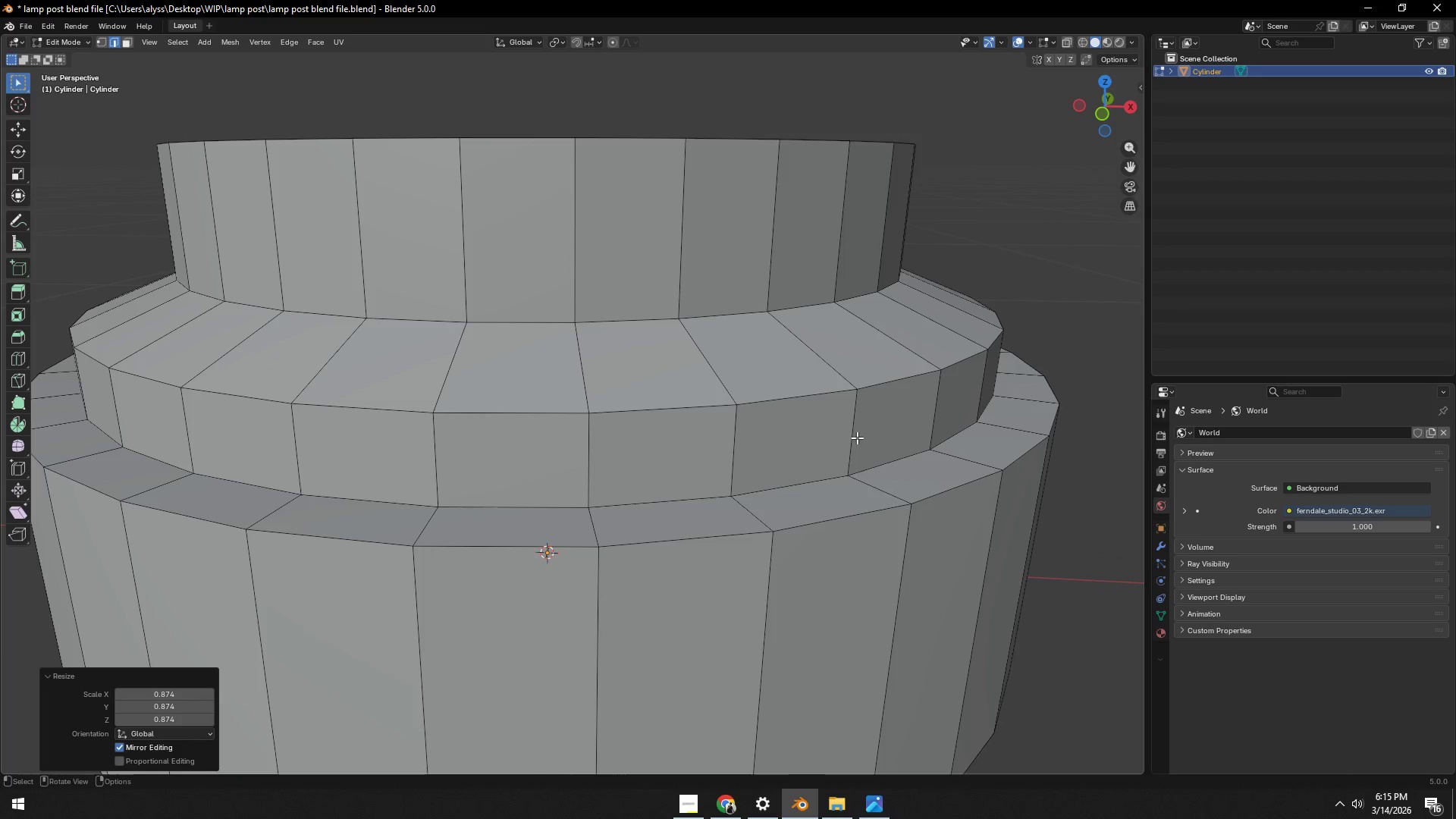 
key(Control+R)
 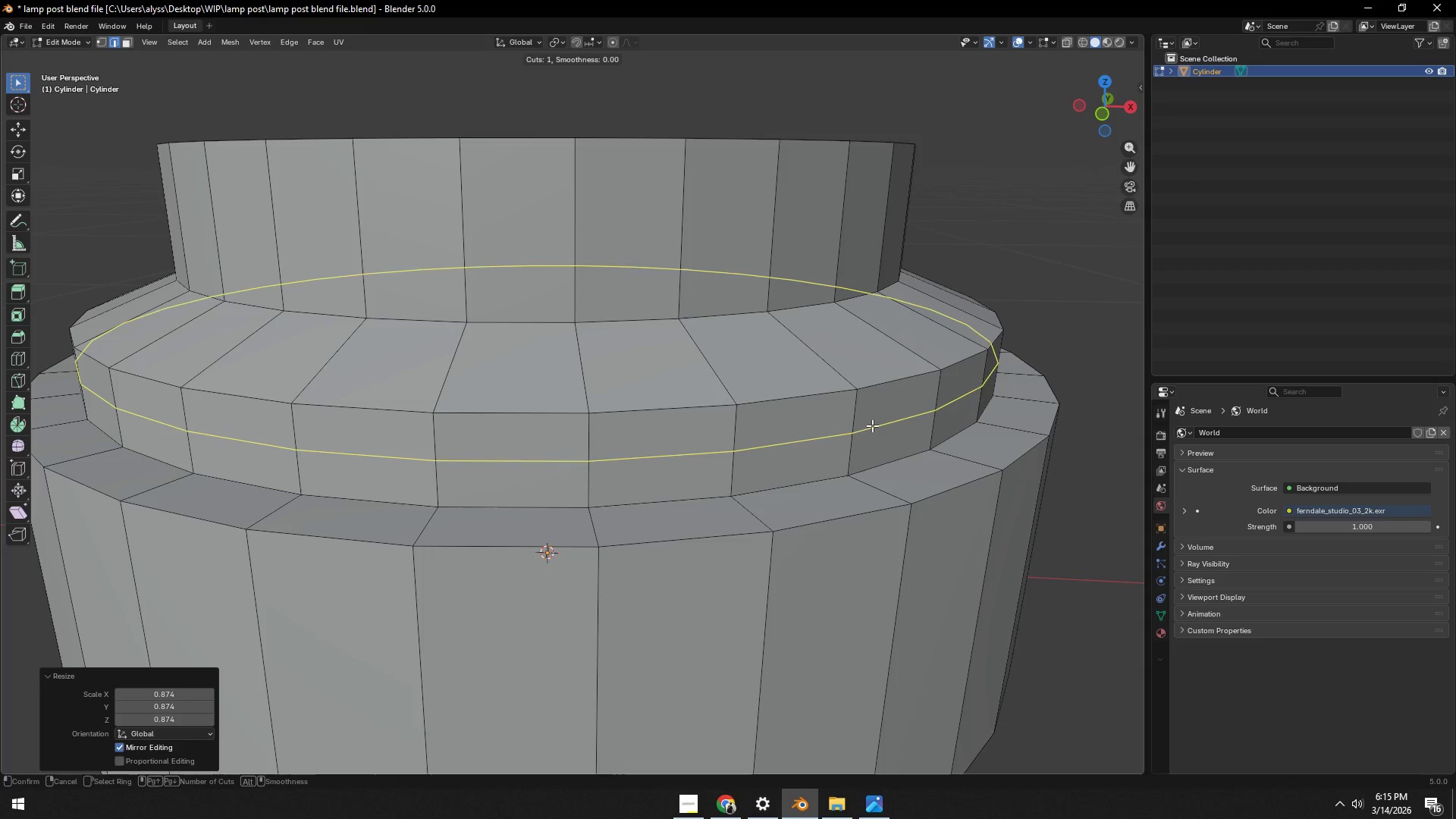 
left_click([872, 425])
 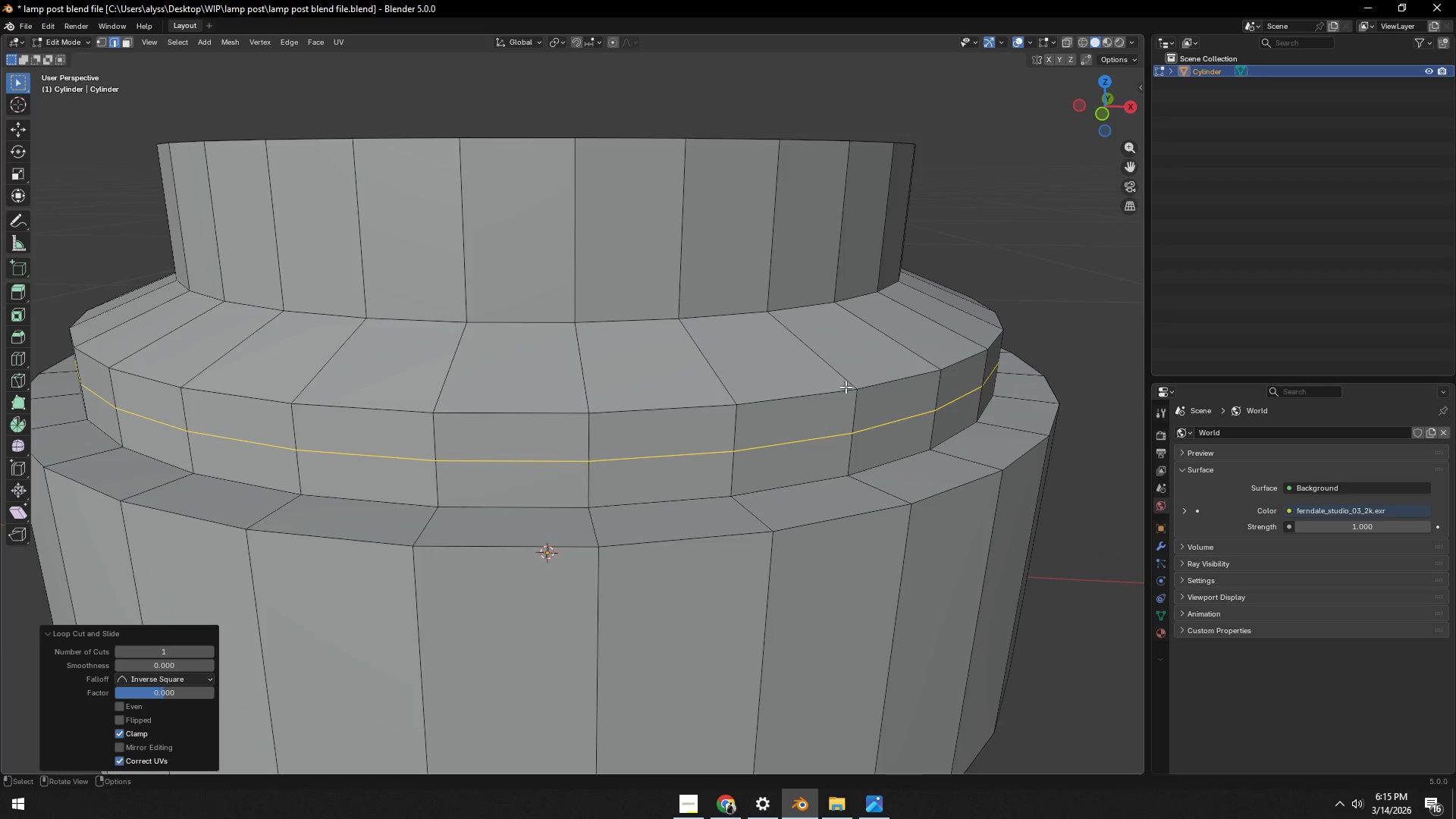 
right_click([872, 425])
 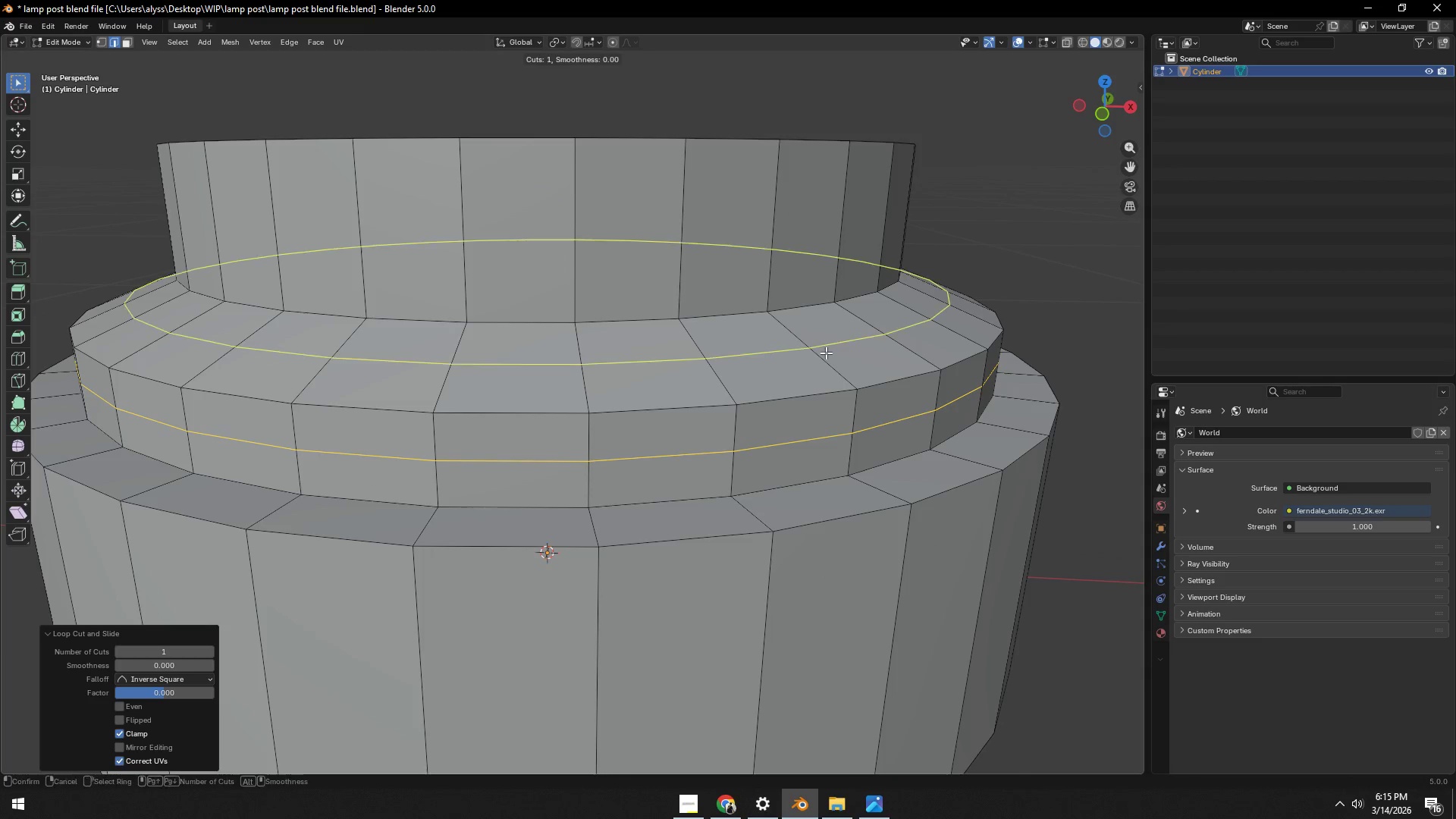 
key(Control+ControlLeft)
 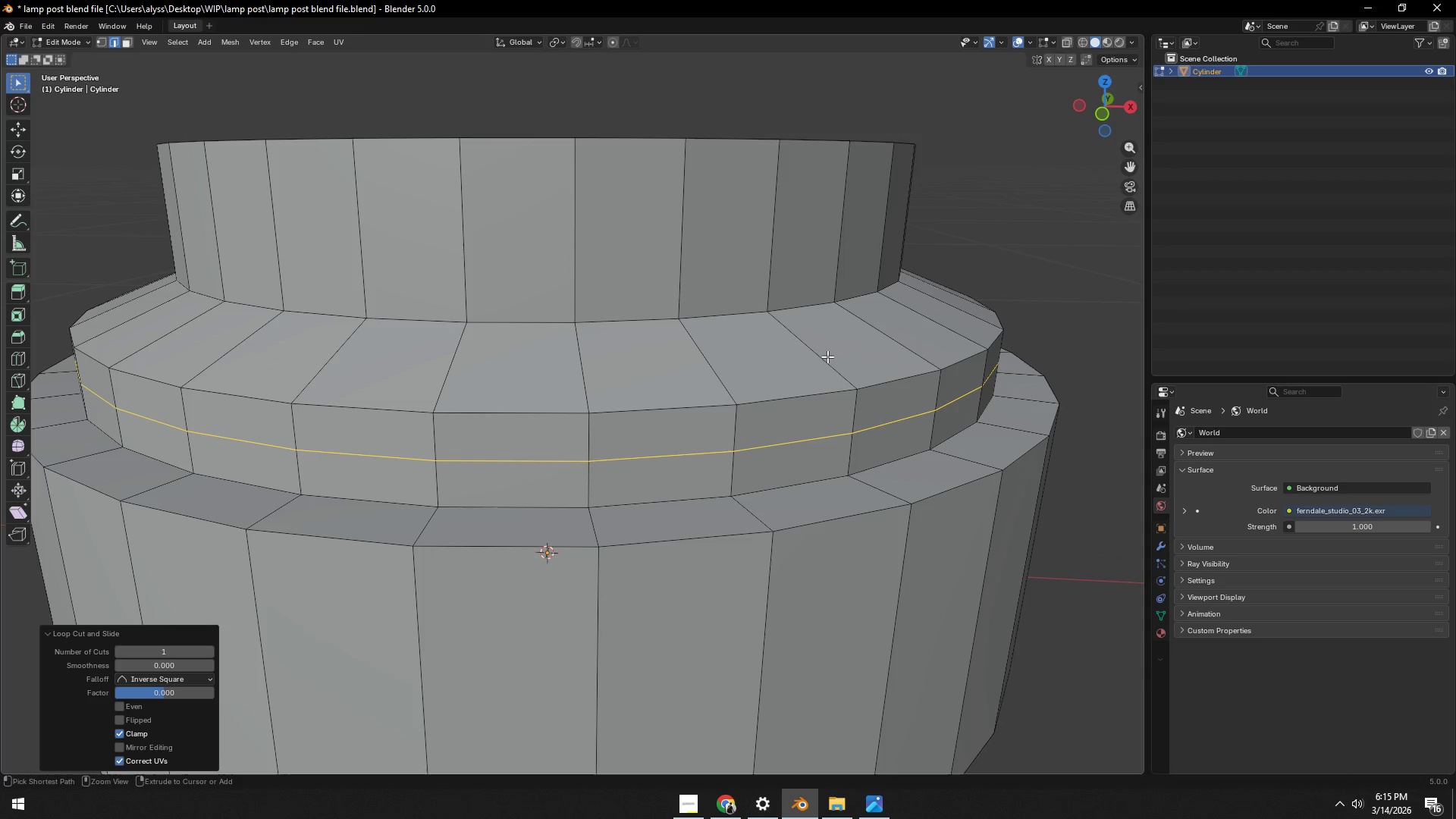 
key(Control+R)
 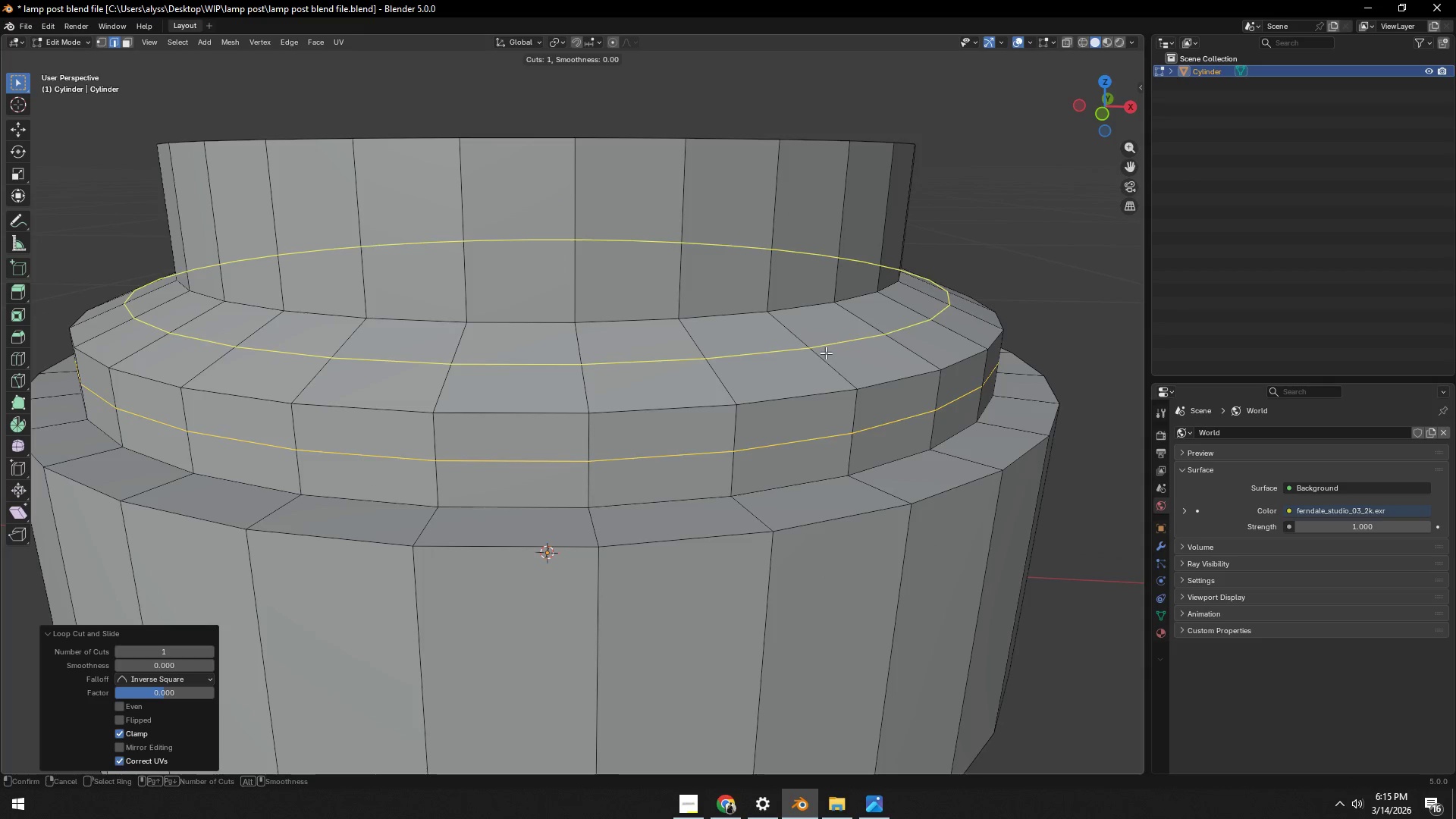 
right_click([826, 353])
 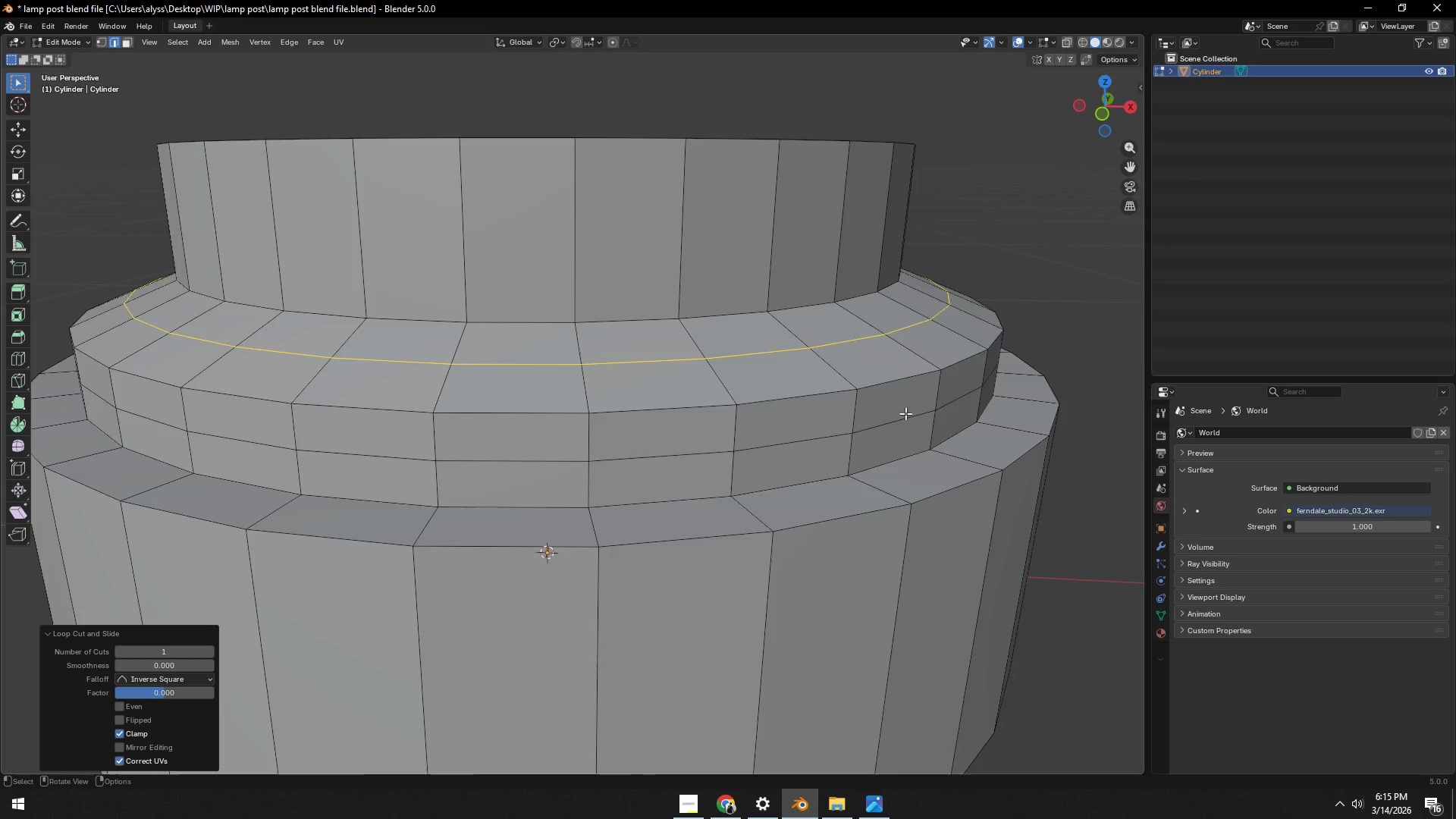 
left_click([826, 353])
 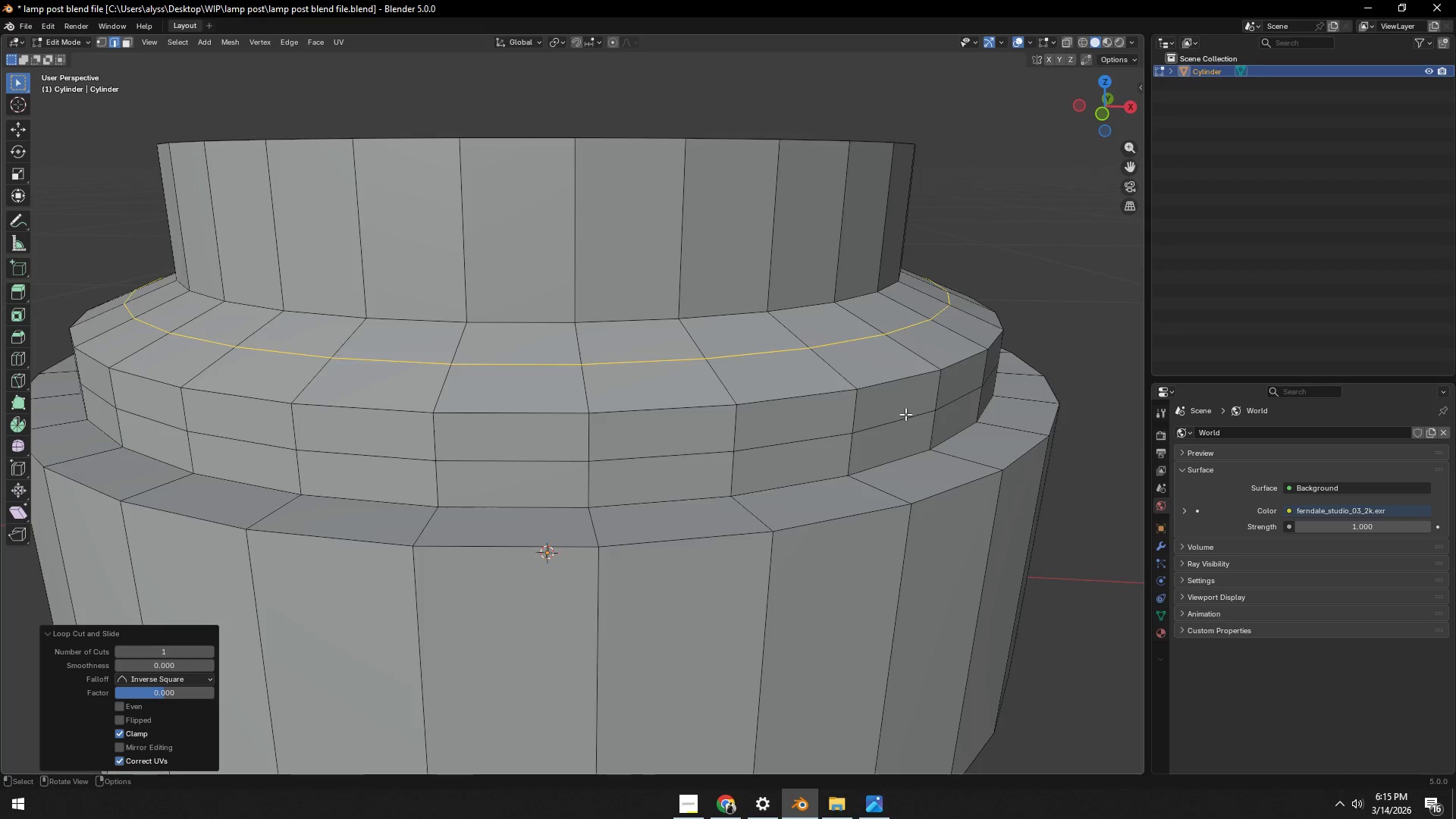 
scroll: coordinate [905, 415], scroll_direction: down, amount: 1.0
 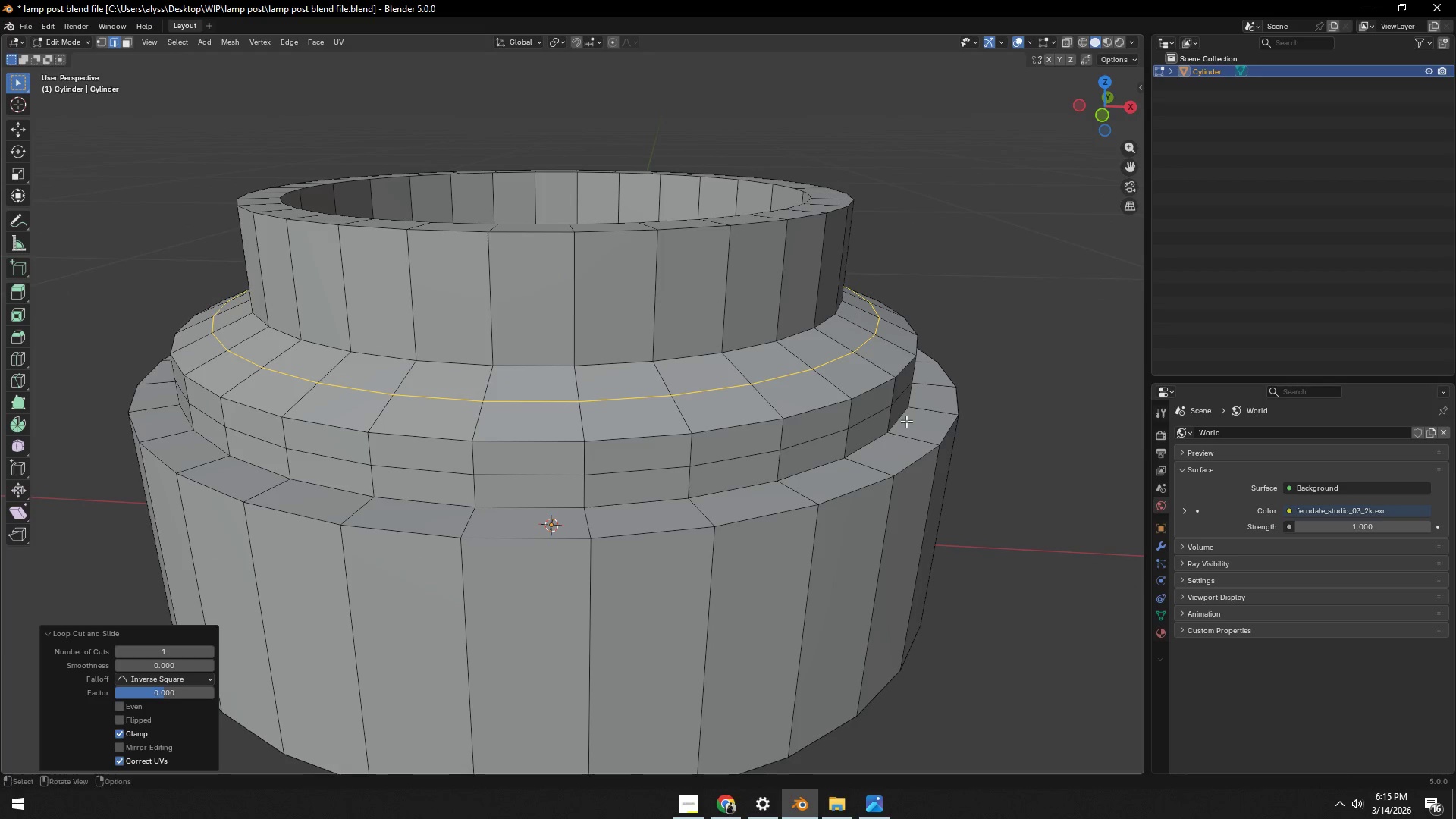 
hold_key(key=AltLeft, duration=0.45)
 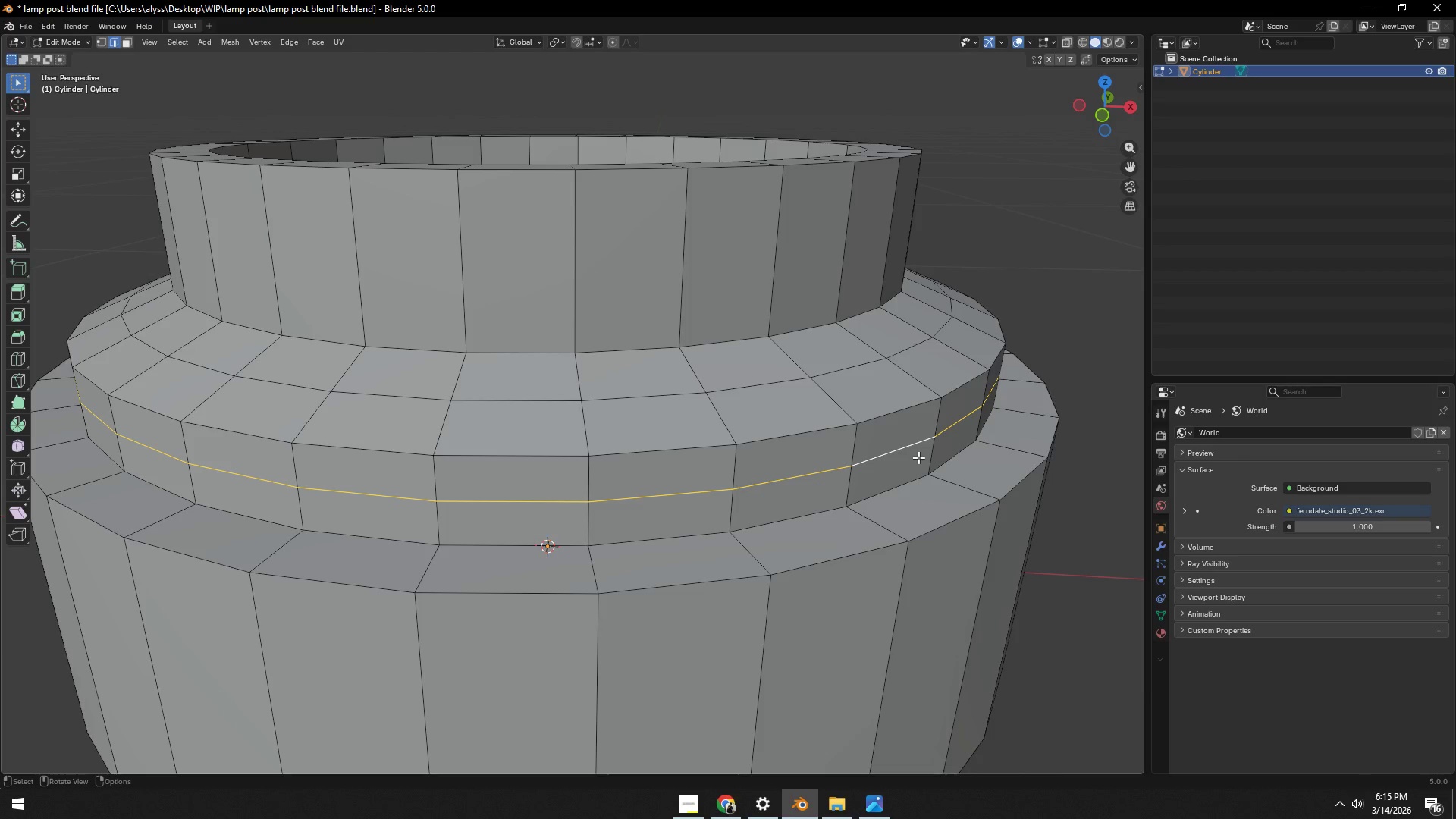 
scroll: coordinate [892, 428], scroll_direction: up, amount: 1.0
 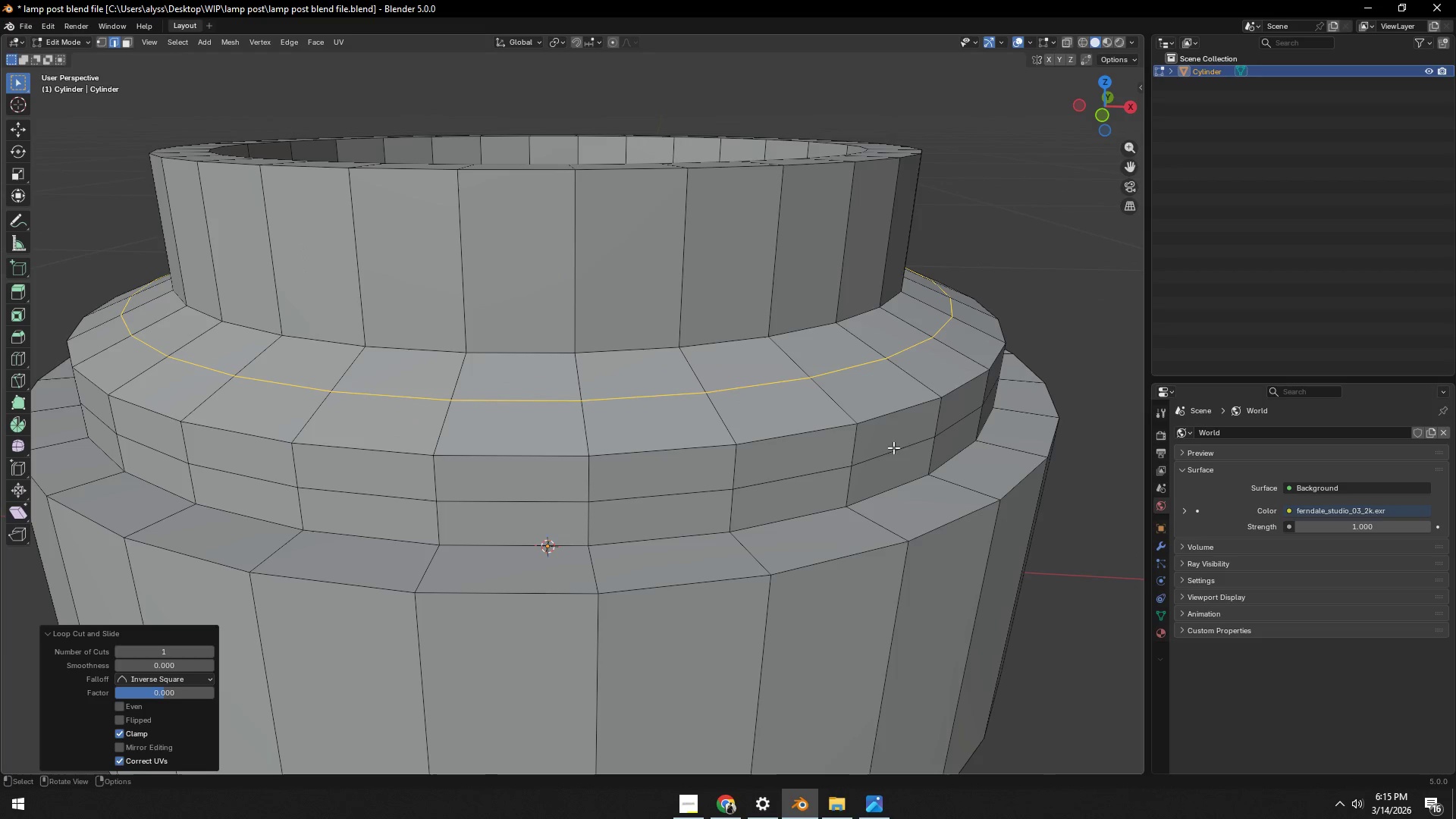 
left_click([893, 453])
 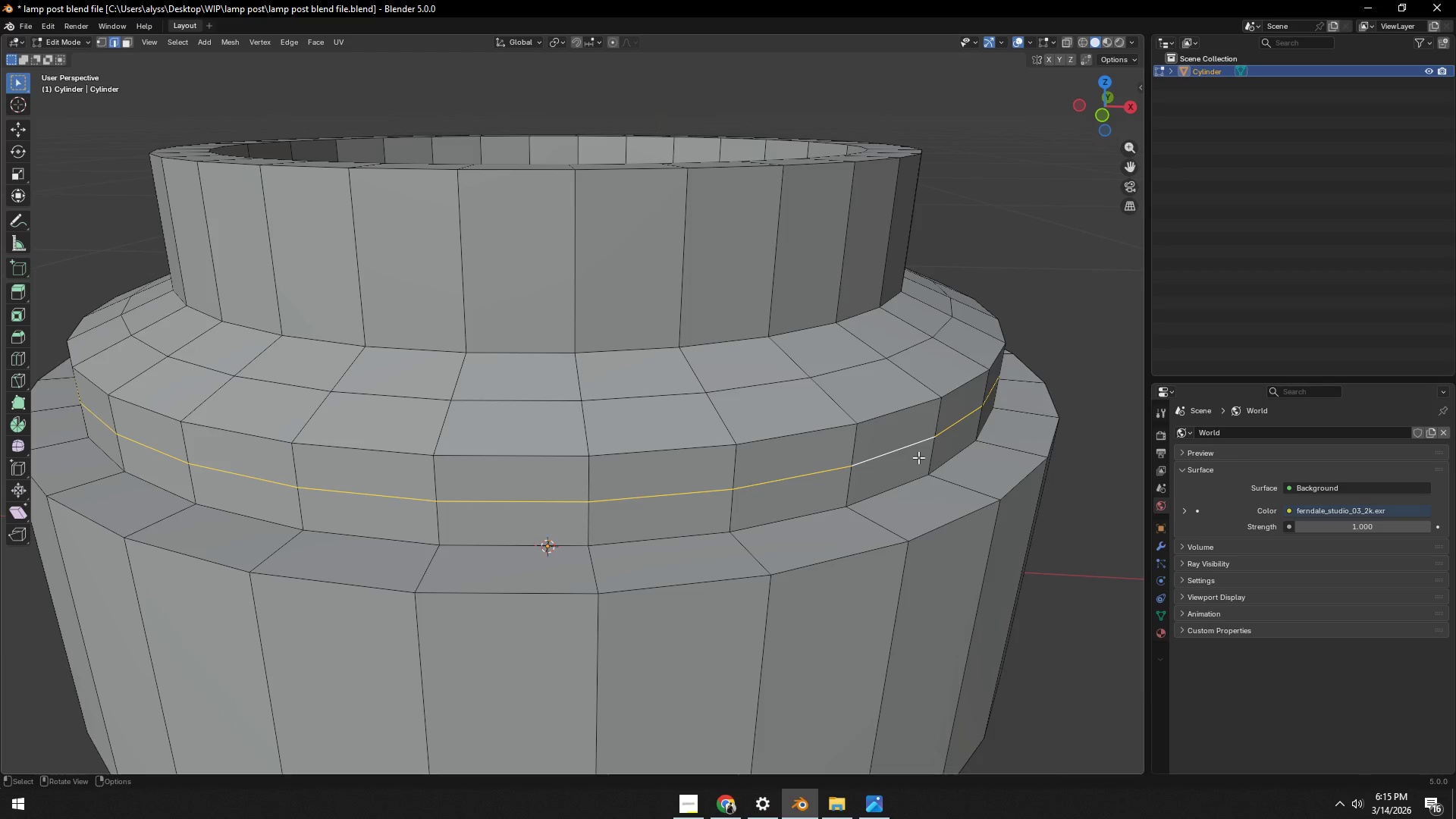 
key(Control+V)
 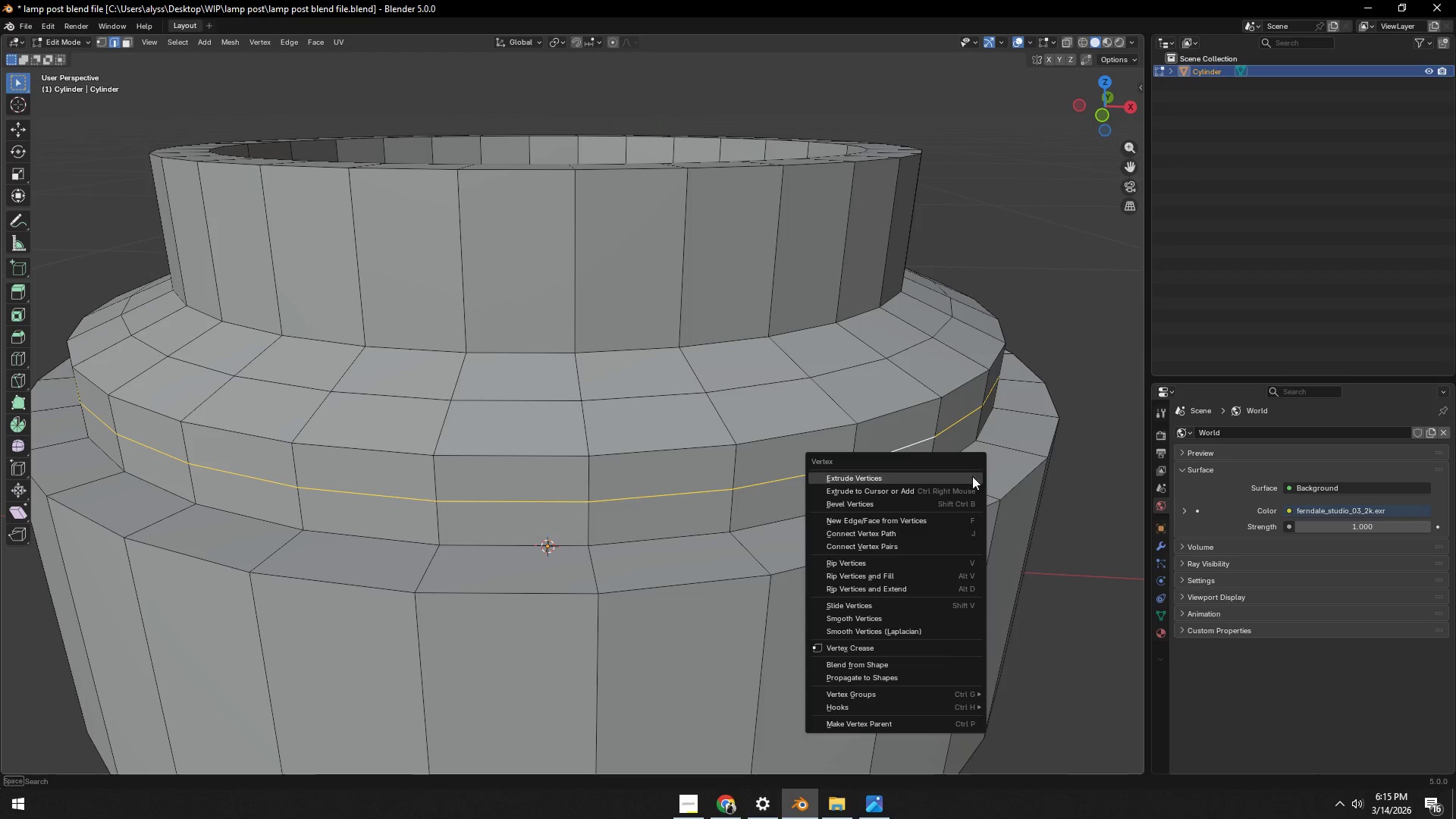 
left_click([1082, 430])
 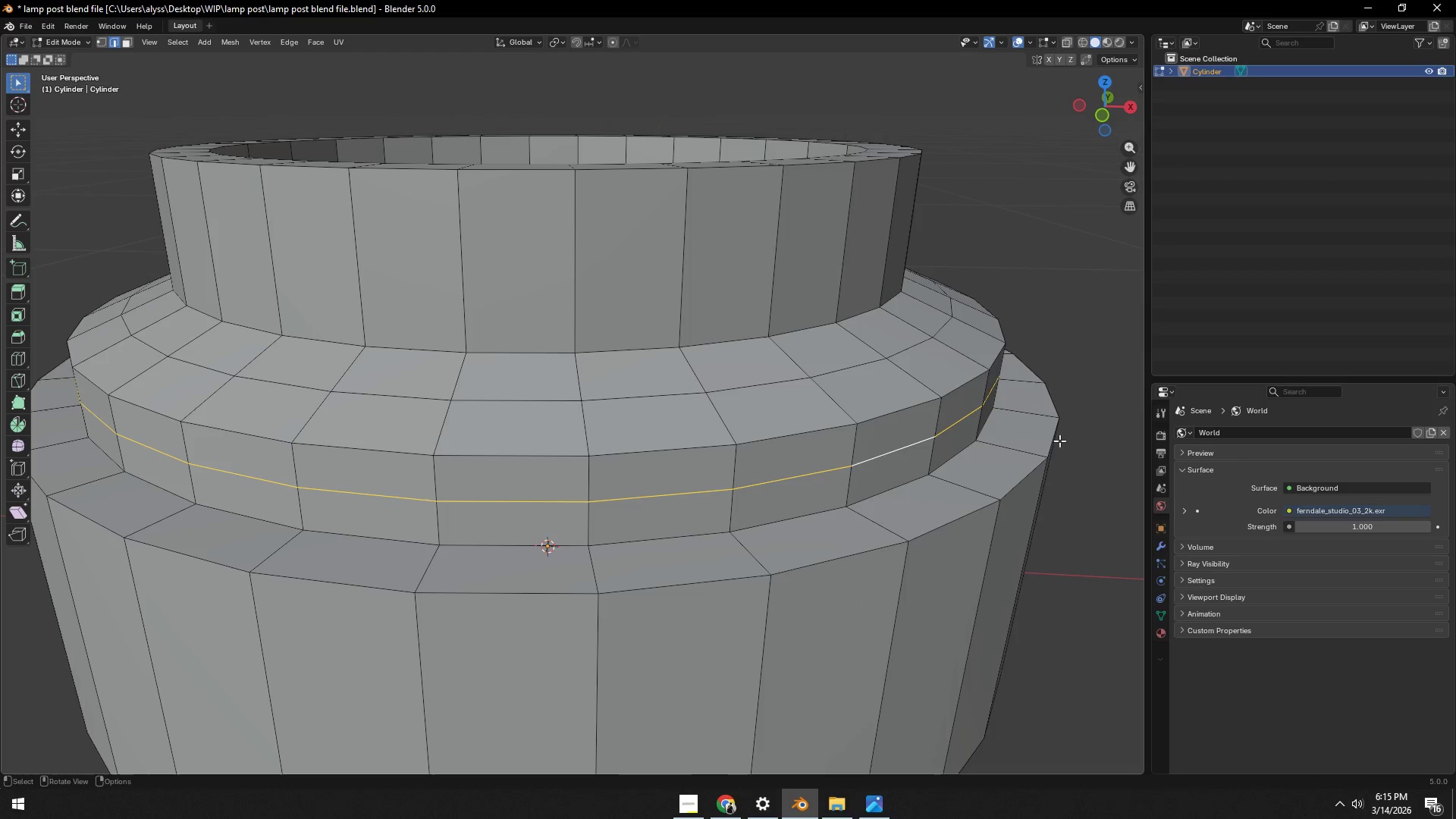 
key(Control+B)
 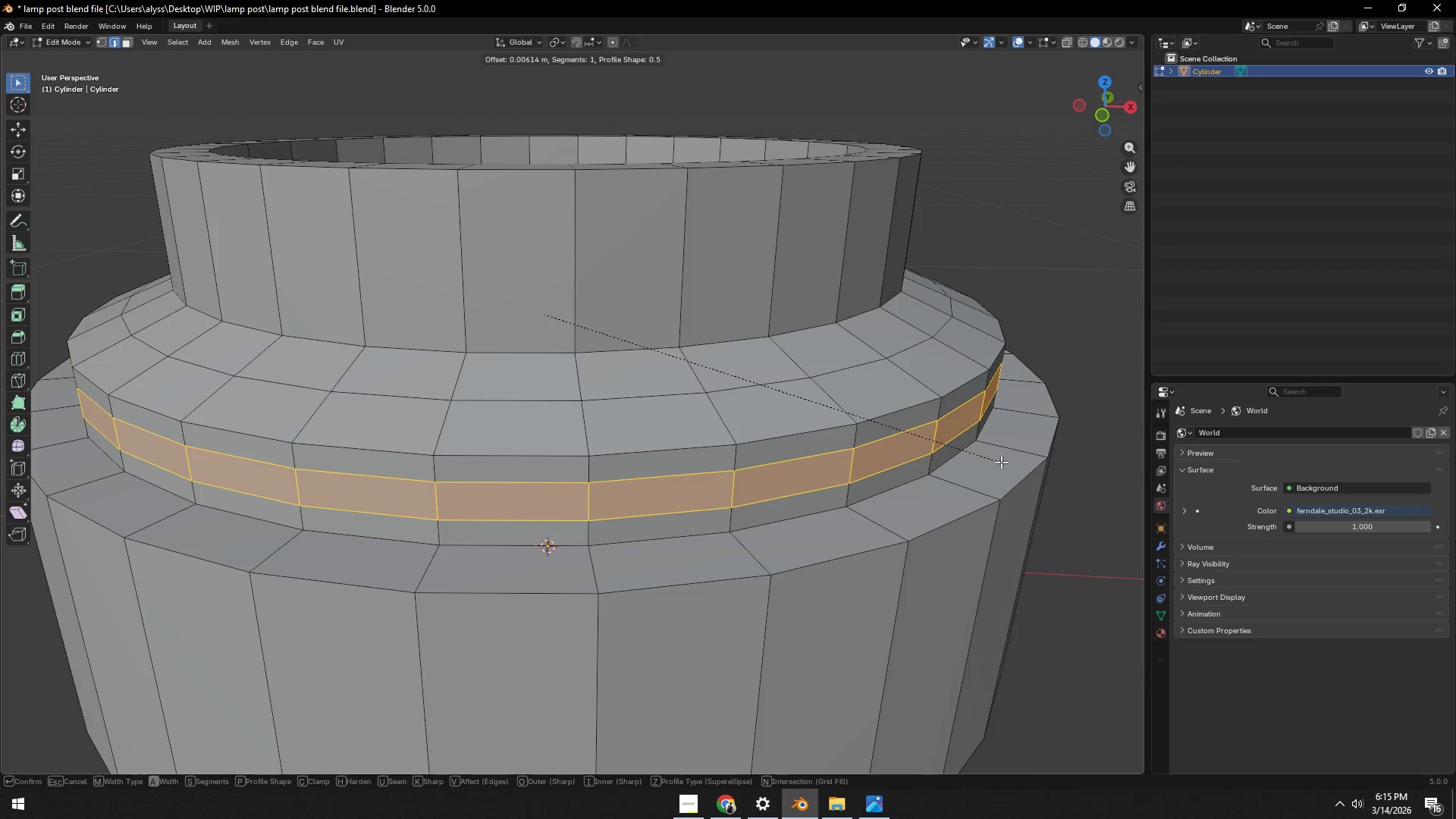 
scroll: coordinate [1003, 463], scroll_direction: up, amount: 1.0
 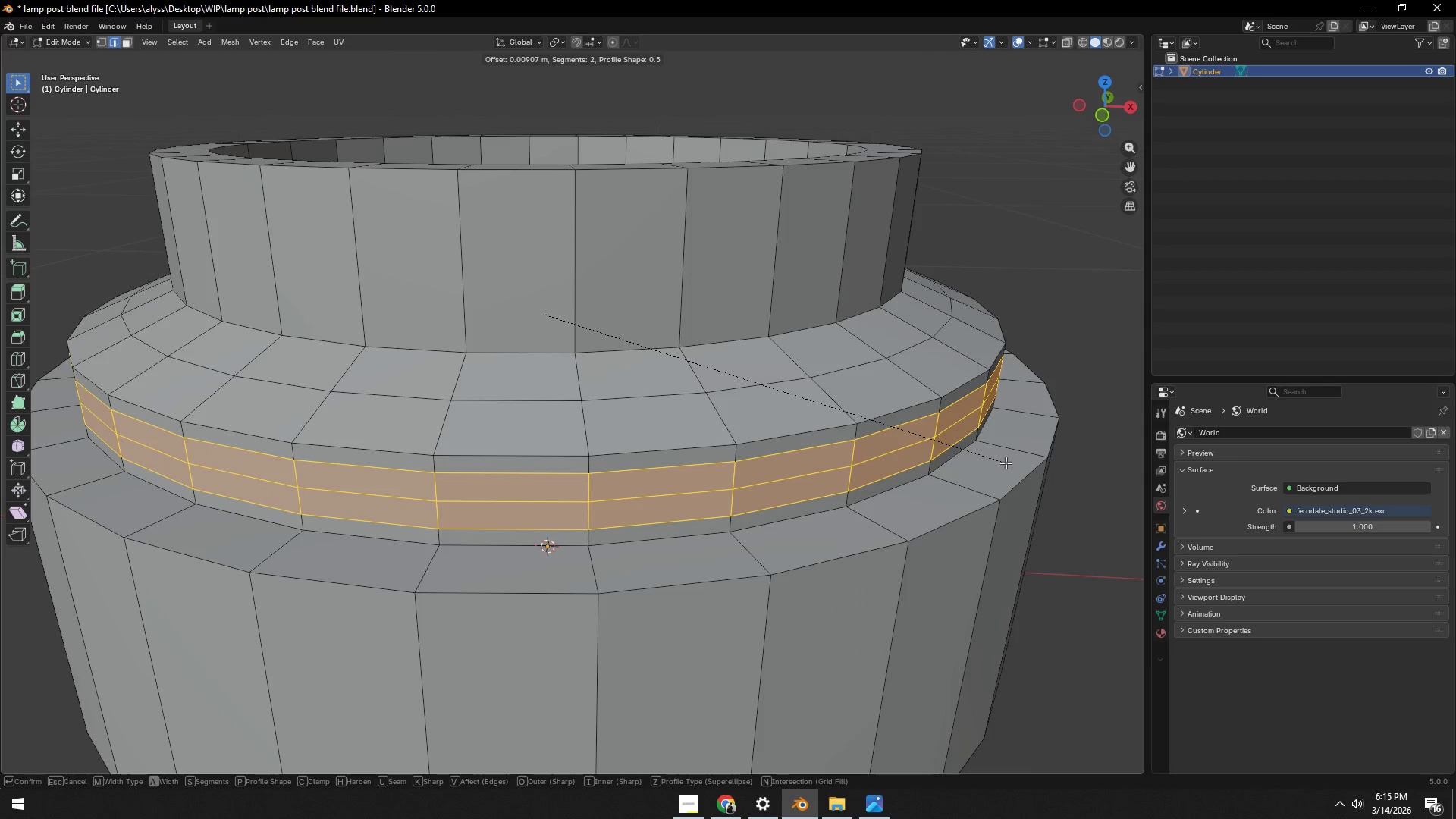 
left_click([1006, 462])
 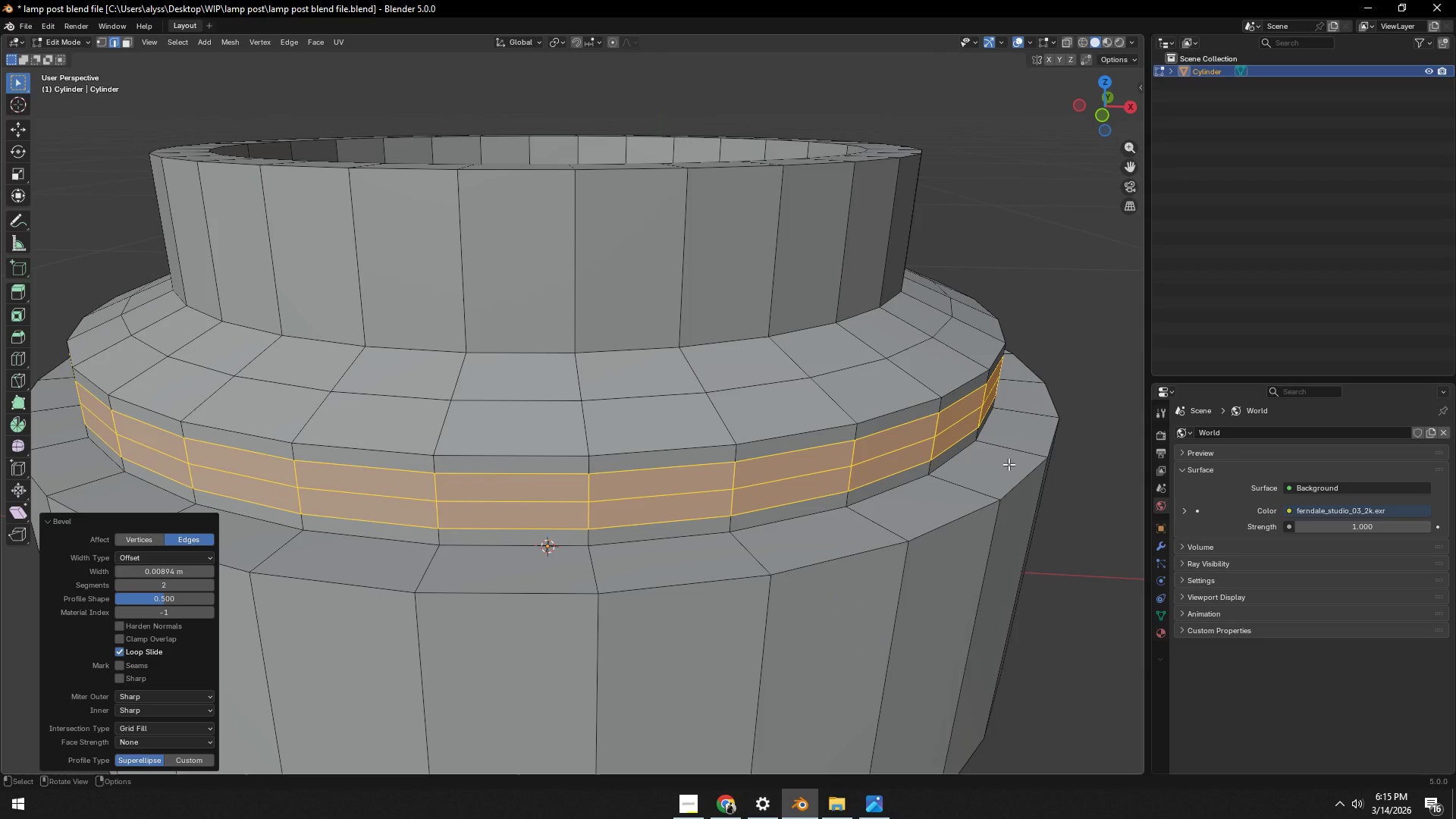 
key(Alt+S)
 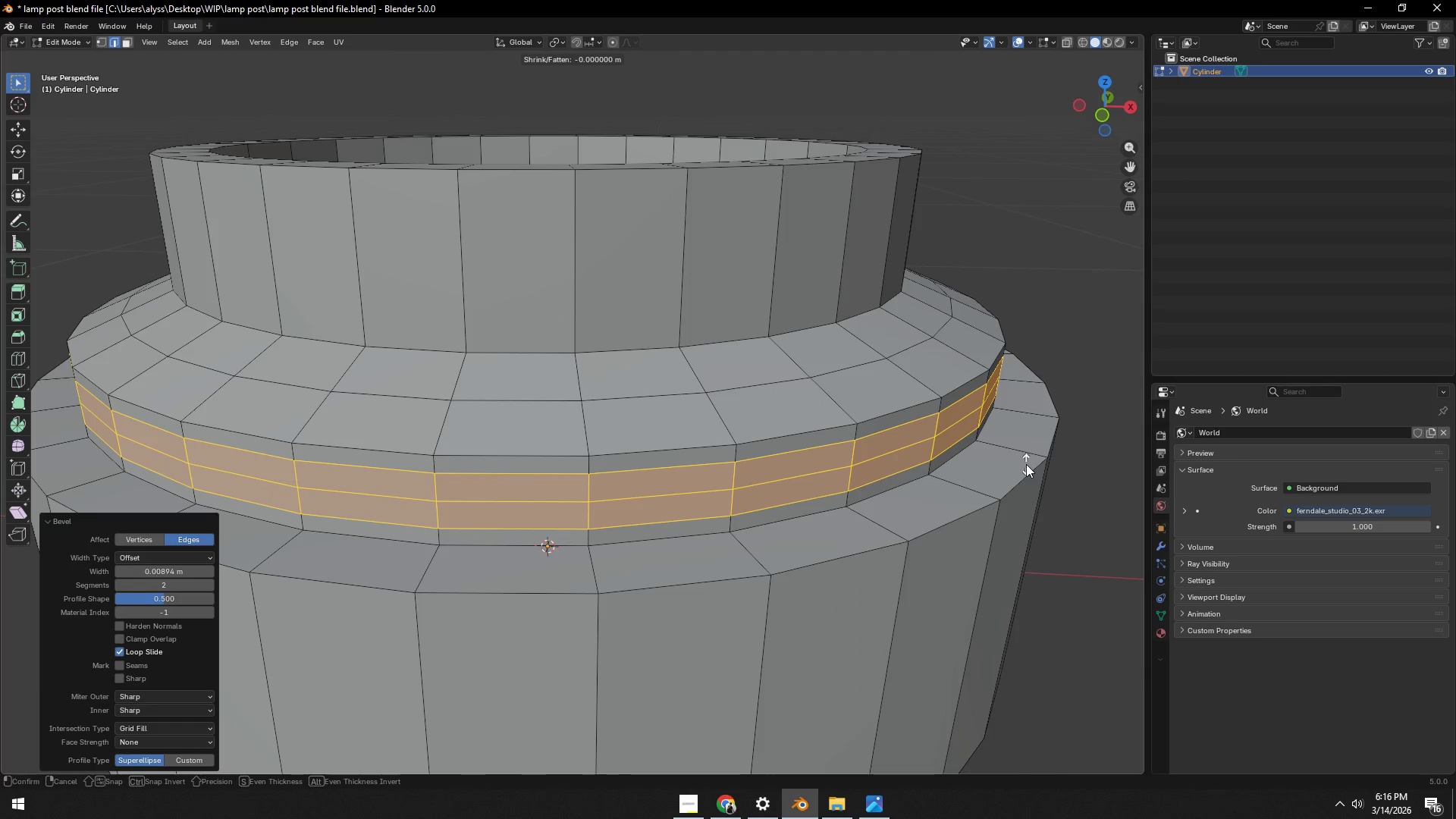 
left_click([1026, 464])
 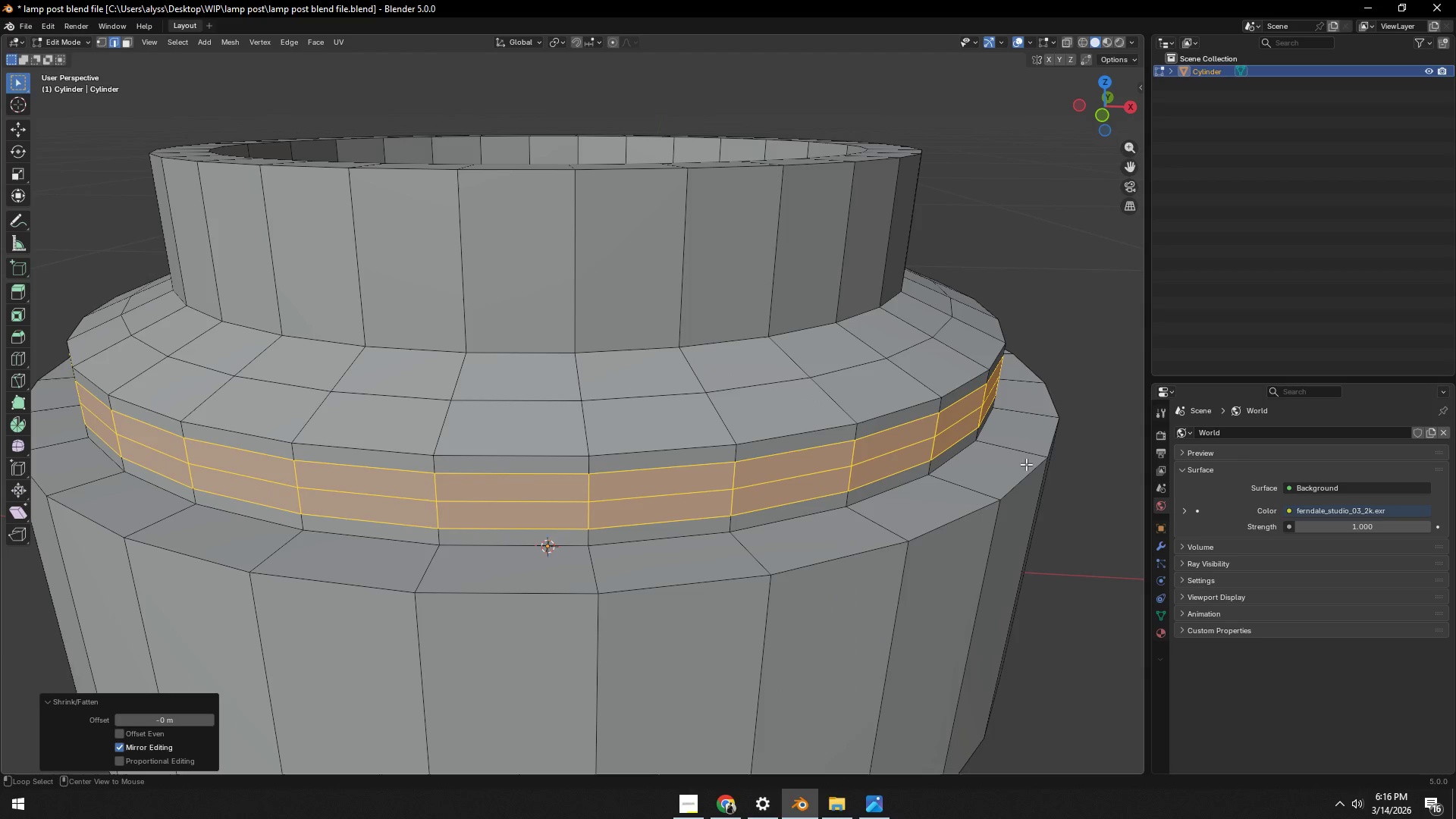 
key(Alt+AltLeft)
 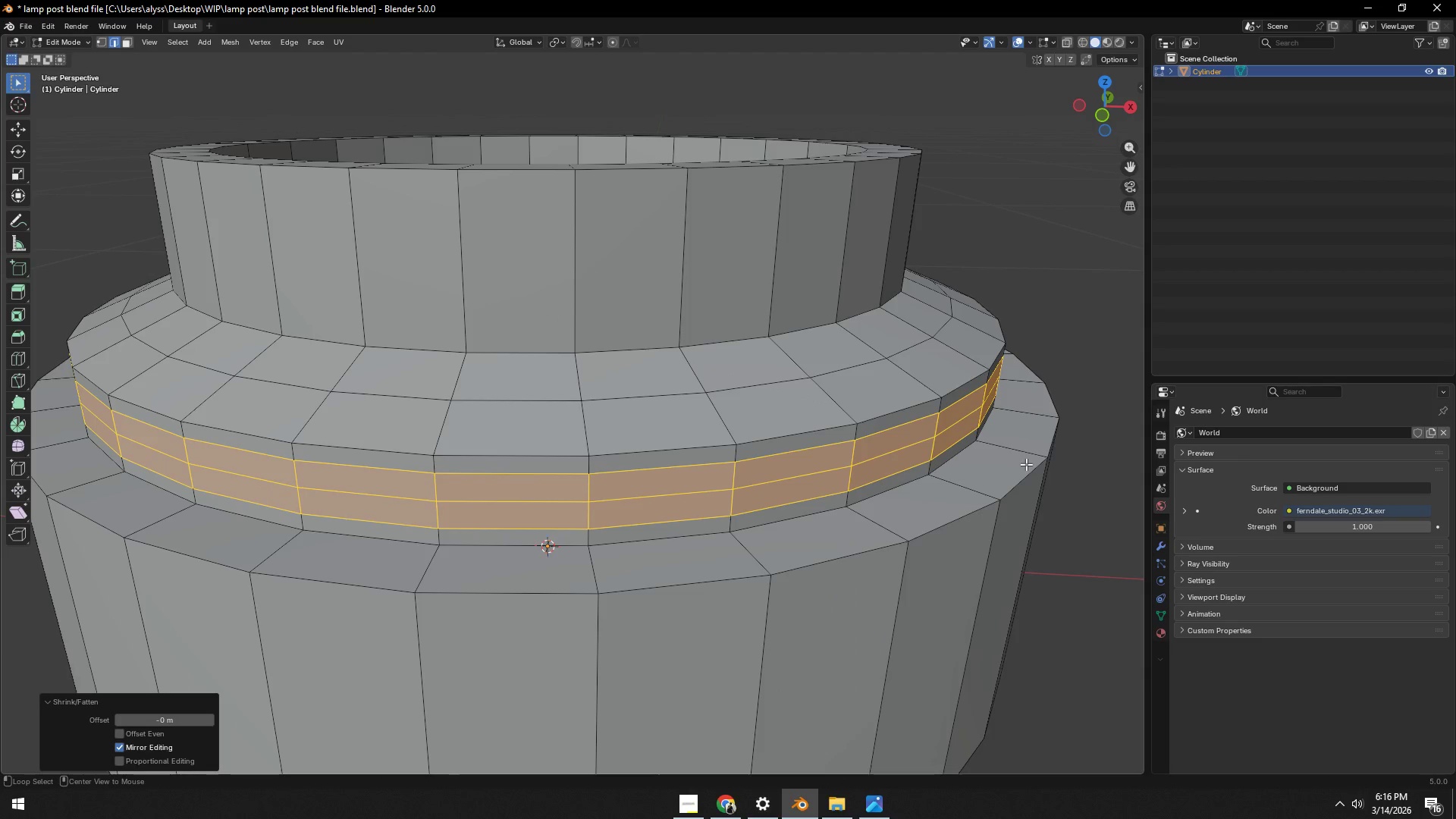 
key(Alt+S)
 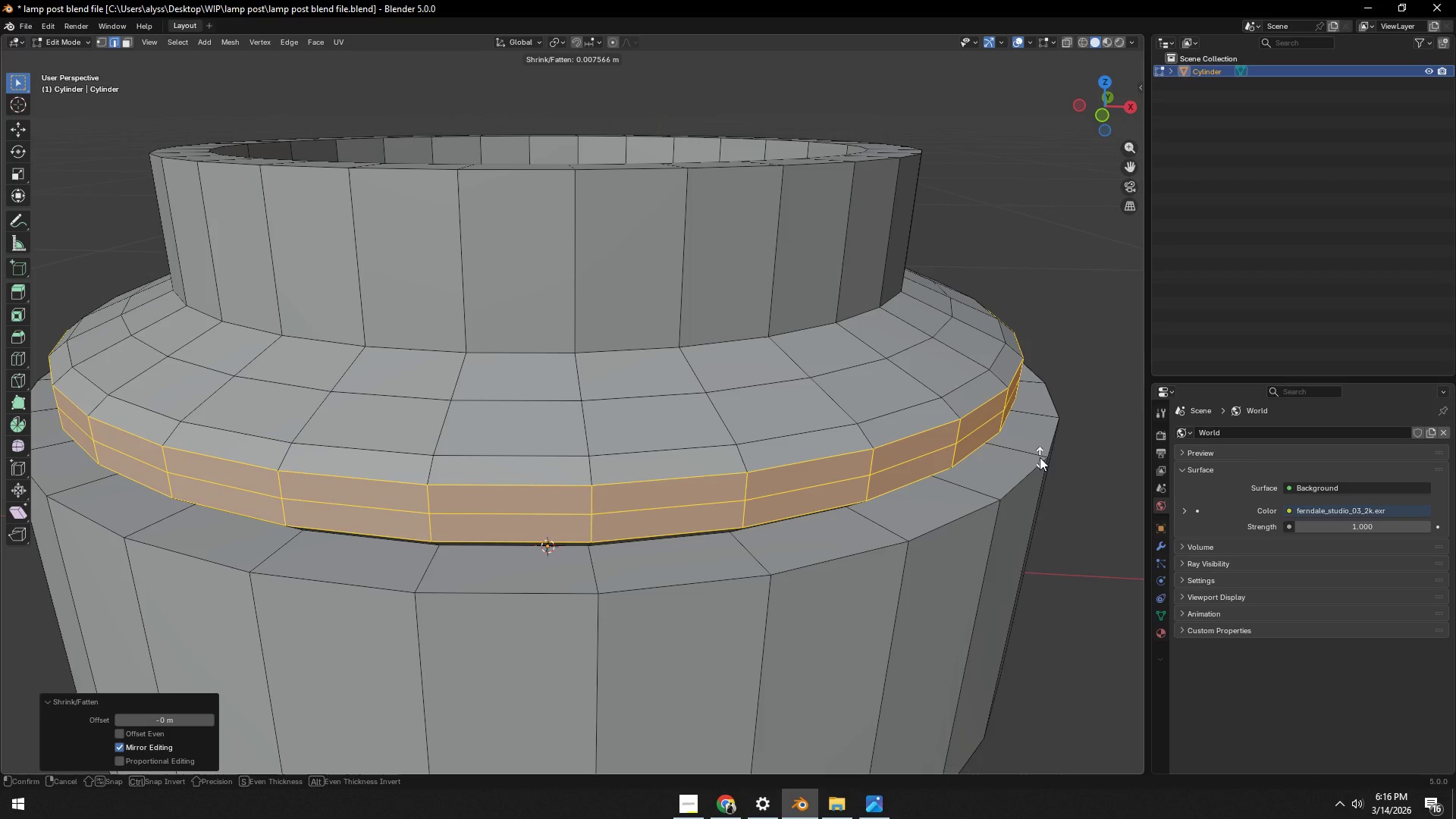 
left_click([1040, 457])
 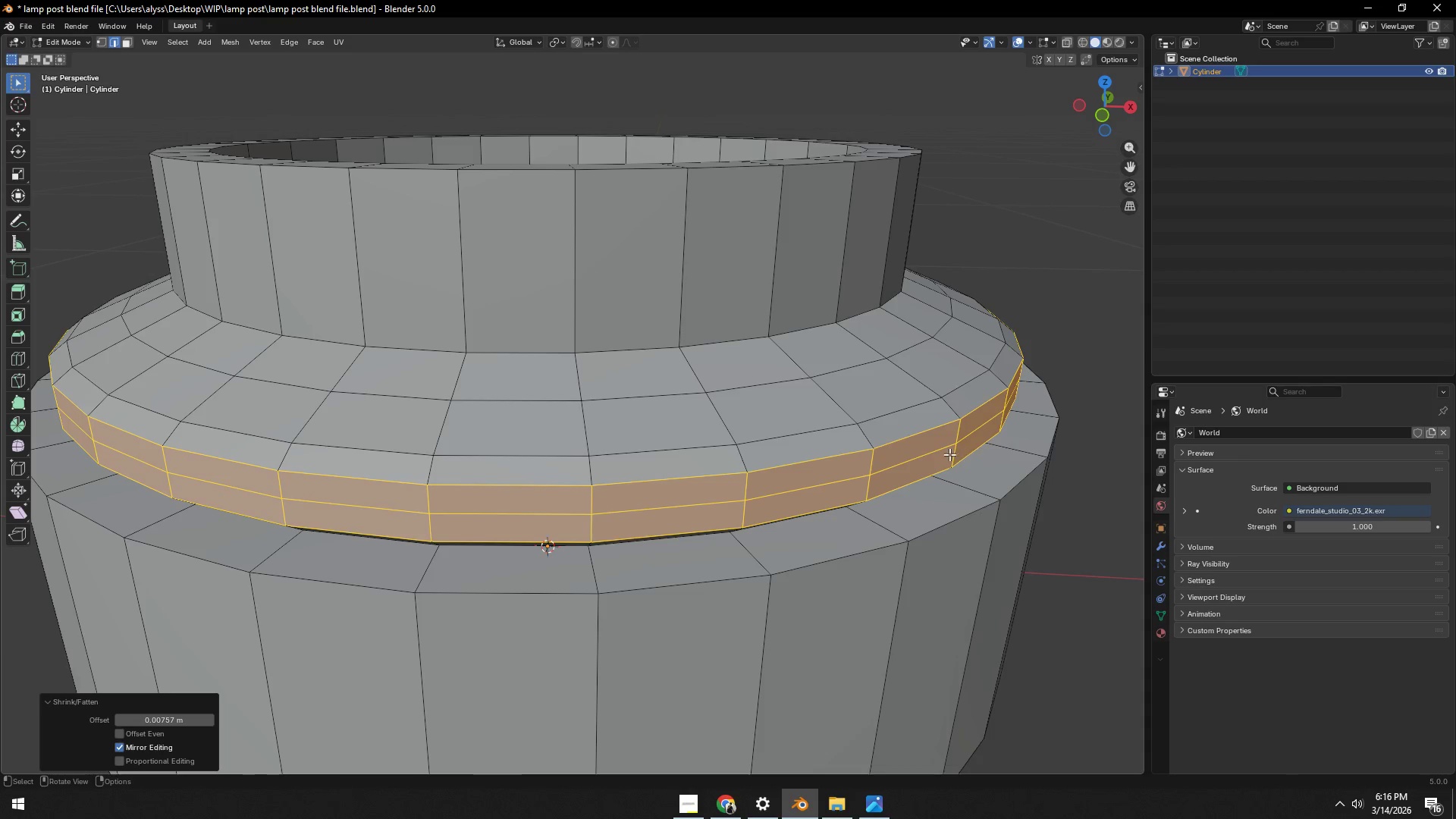 
hold_key(key=AltLeft, duration=0.42)
 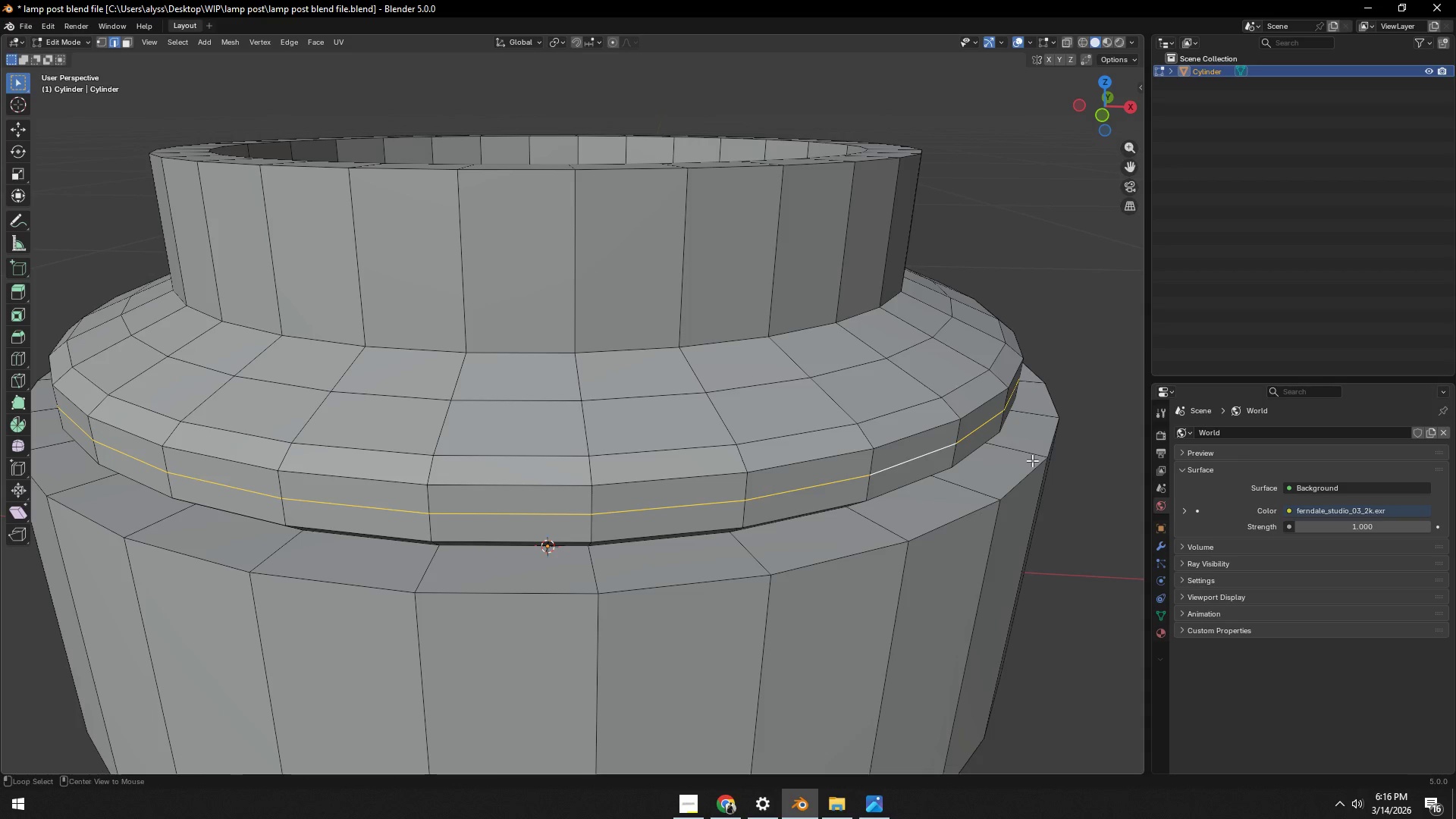 
key(Alt+AltLeft)
 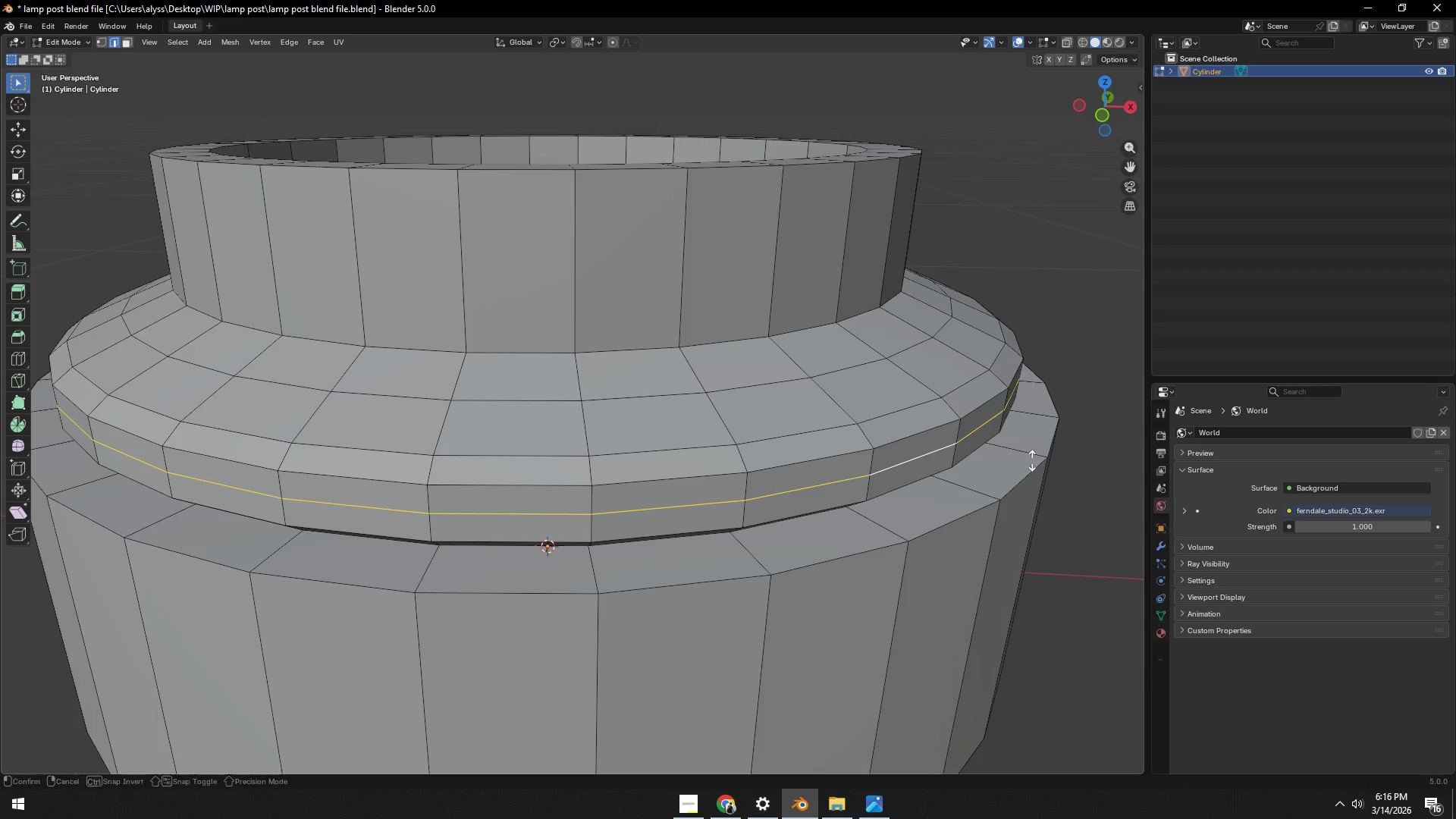 
key(Alt+S)
 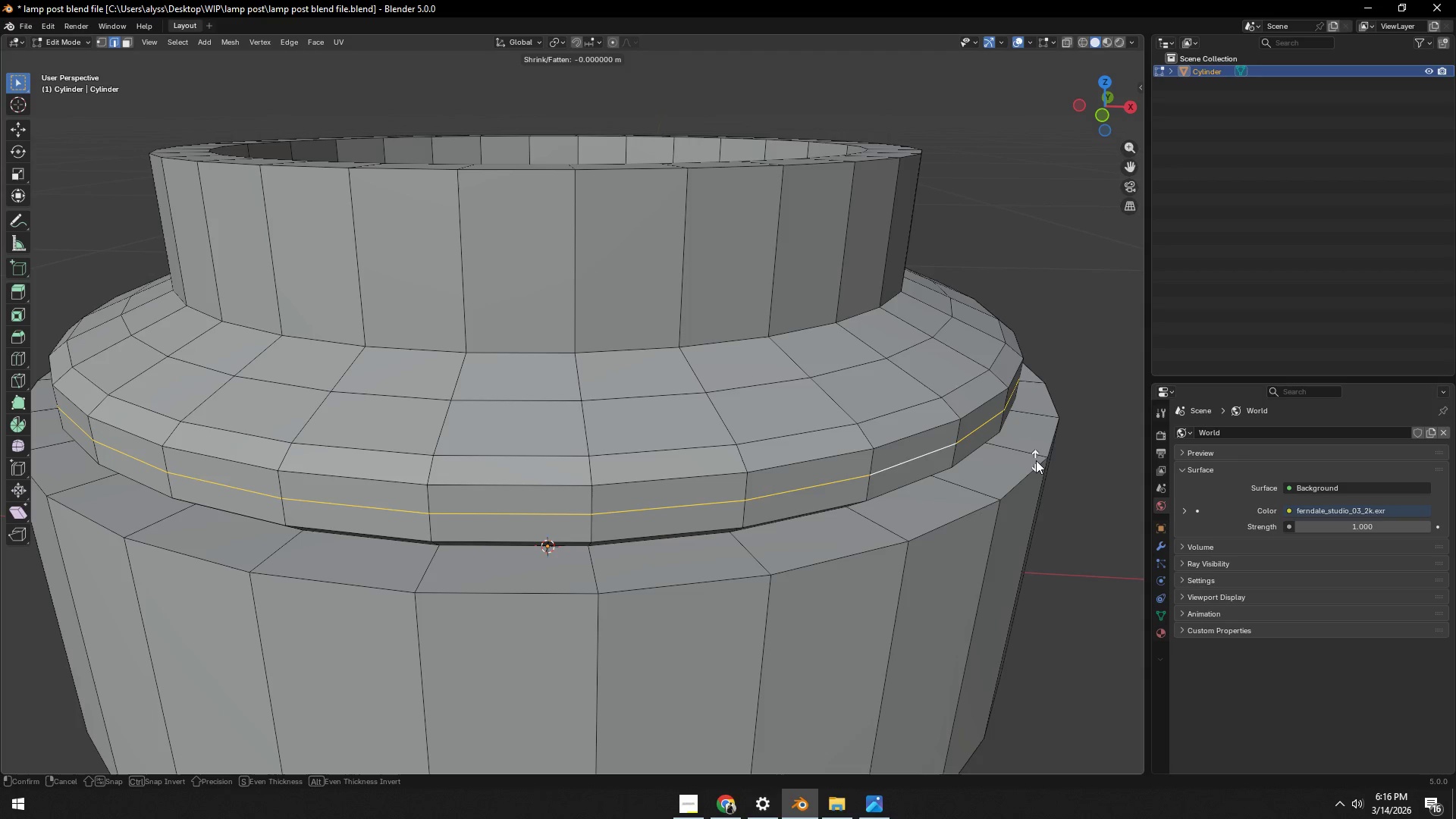 
hold_key(key=ShiftLeft, duration=1.53)
 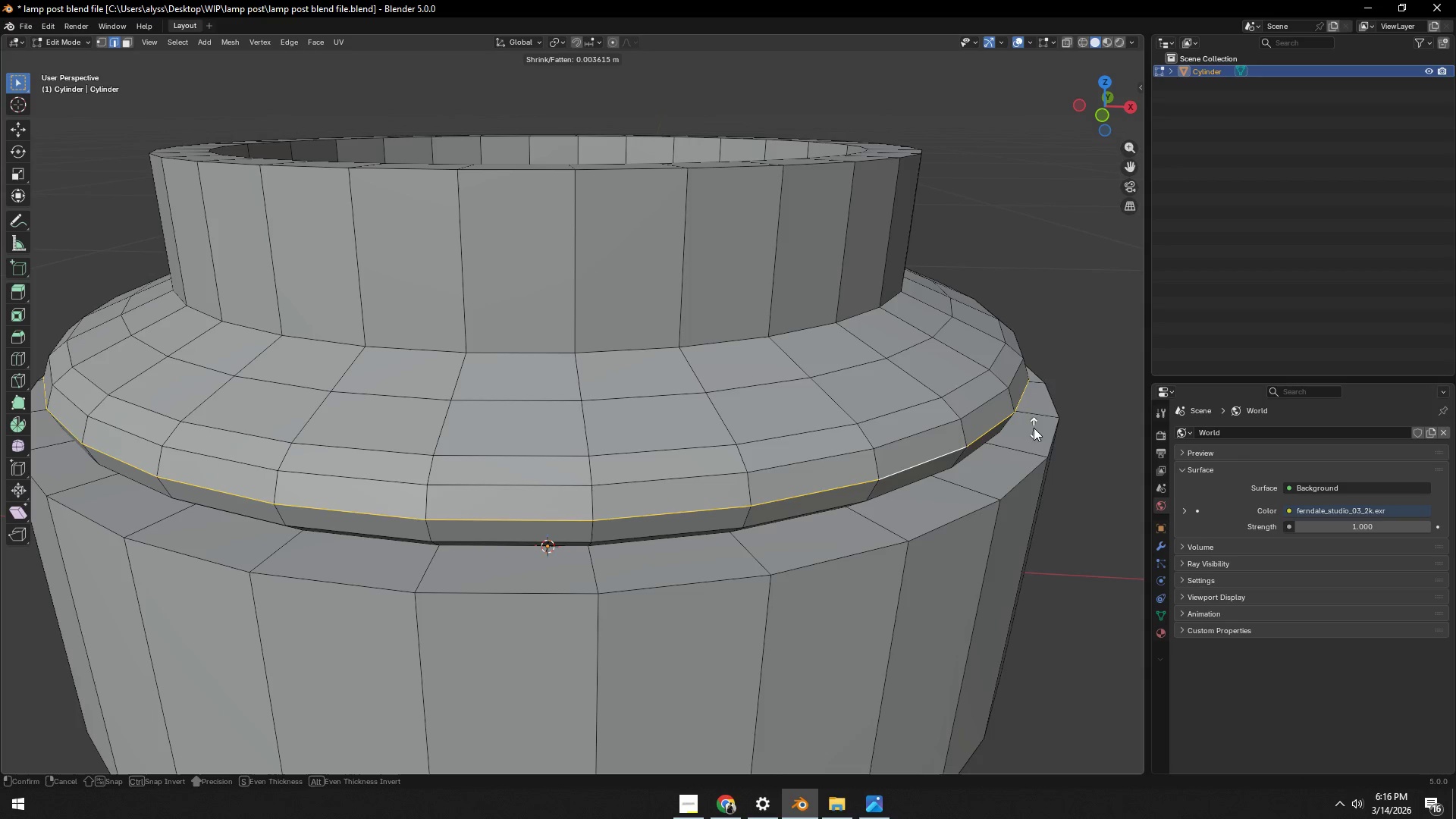 
hold_key(key=ShiftLeft, duration=1.52)
 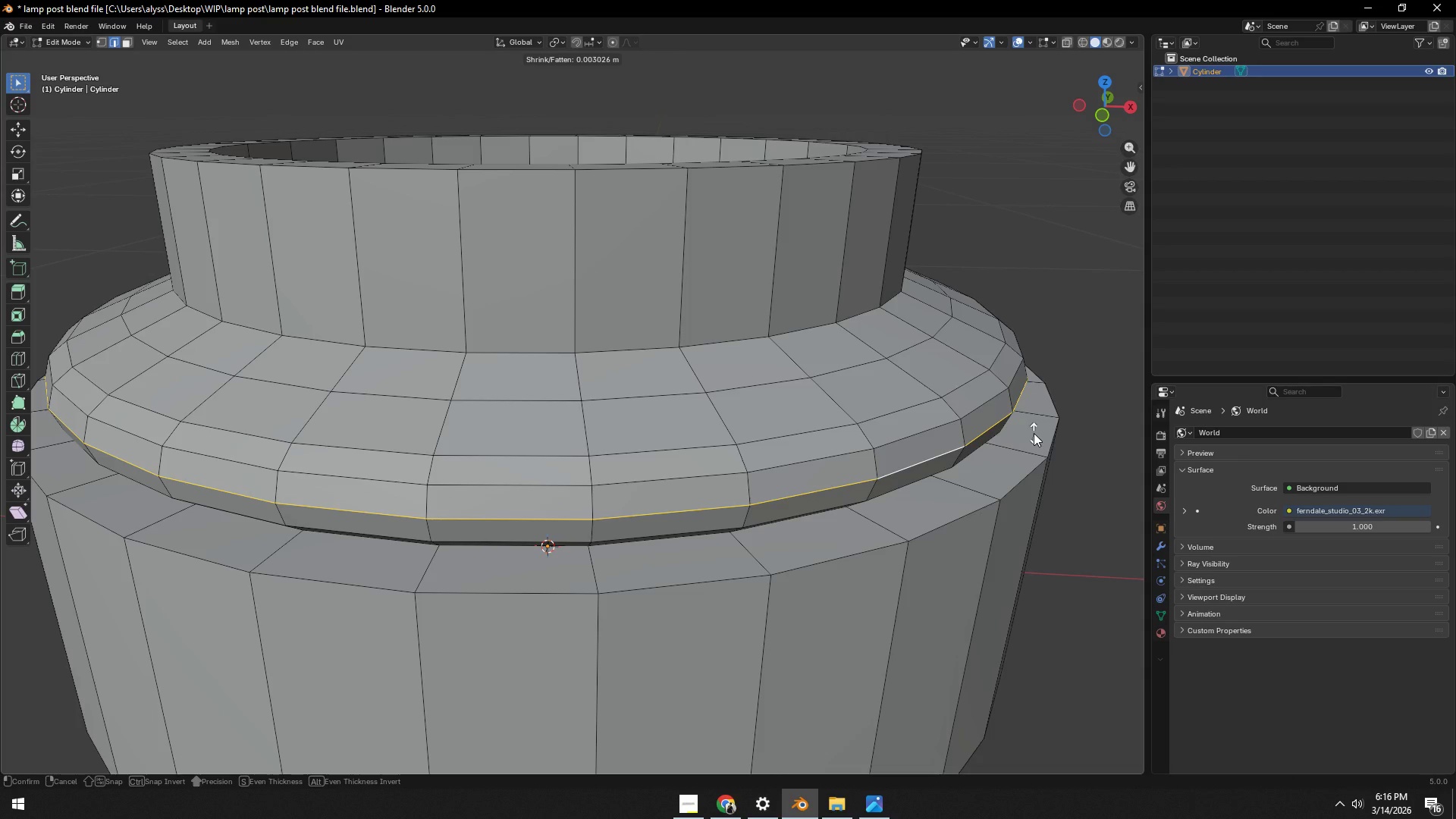 
hold_key(key=ShiftLeft, duration=1.09)
left_click([1034, 433])
 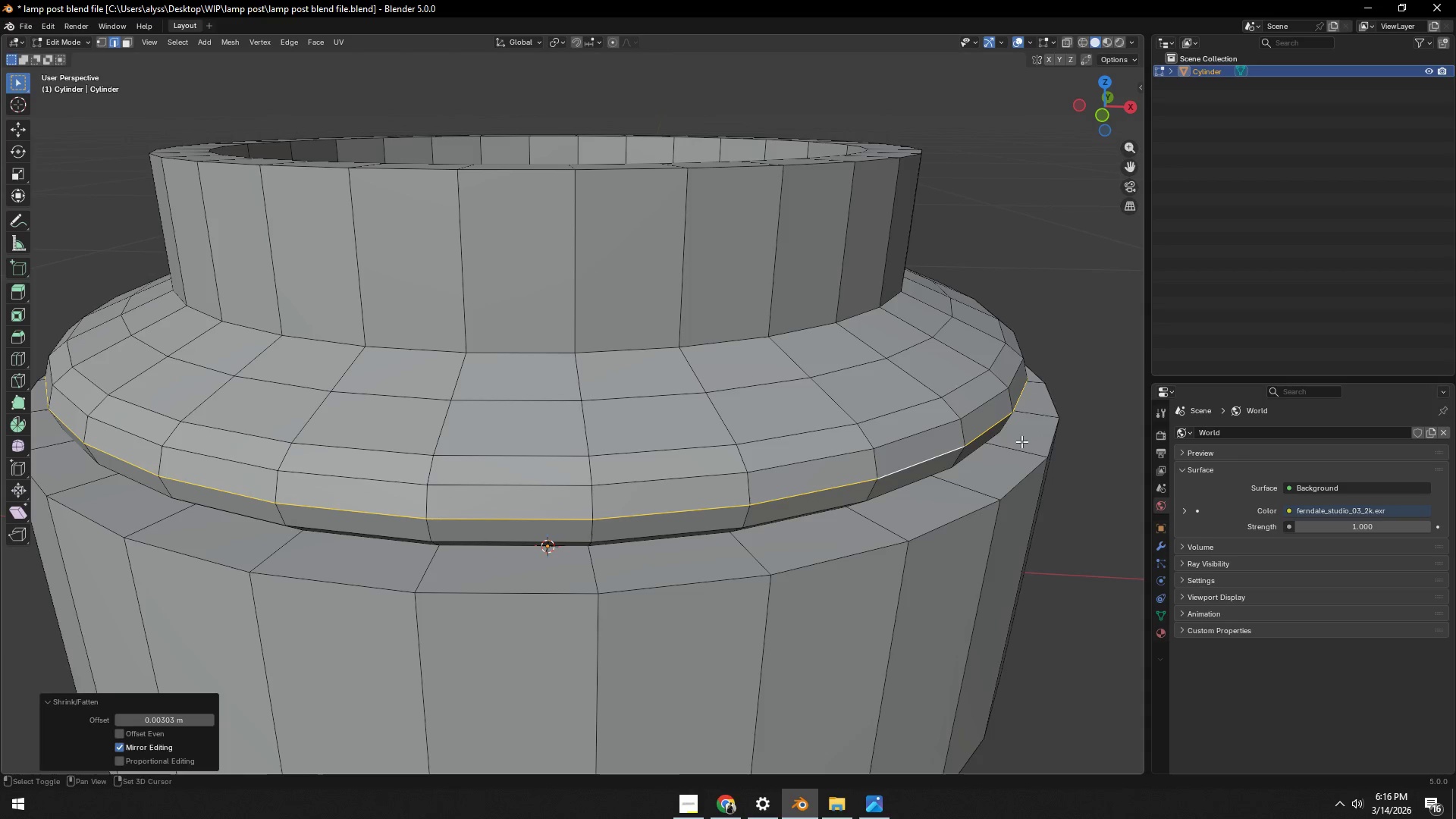 
hold_key(key=ShiftLeft, duration=19.33)
scroll: coordinate [966, 457], scroll_direction: down, amount: 2.0
 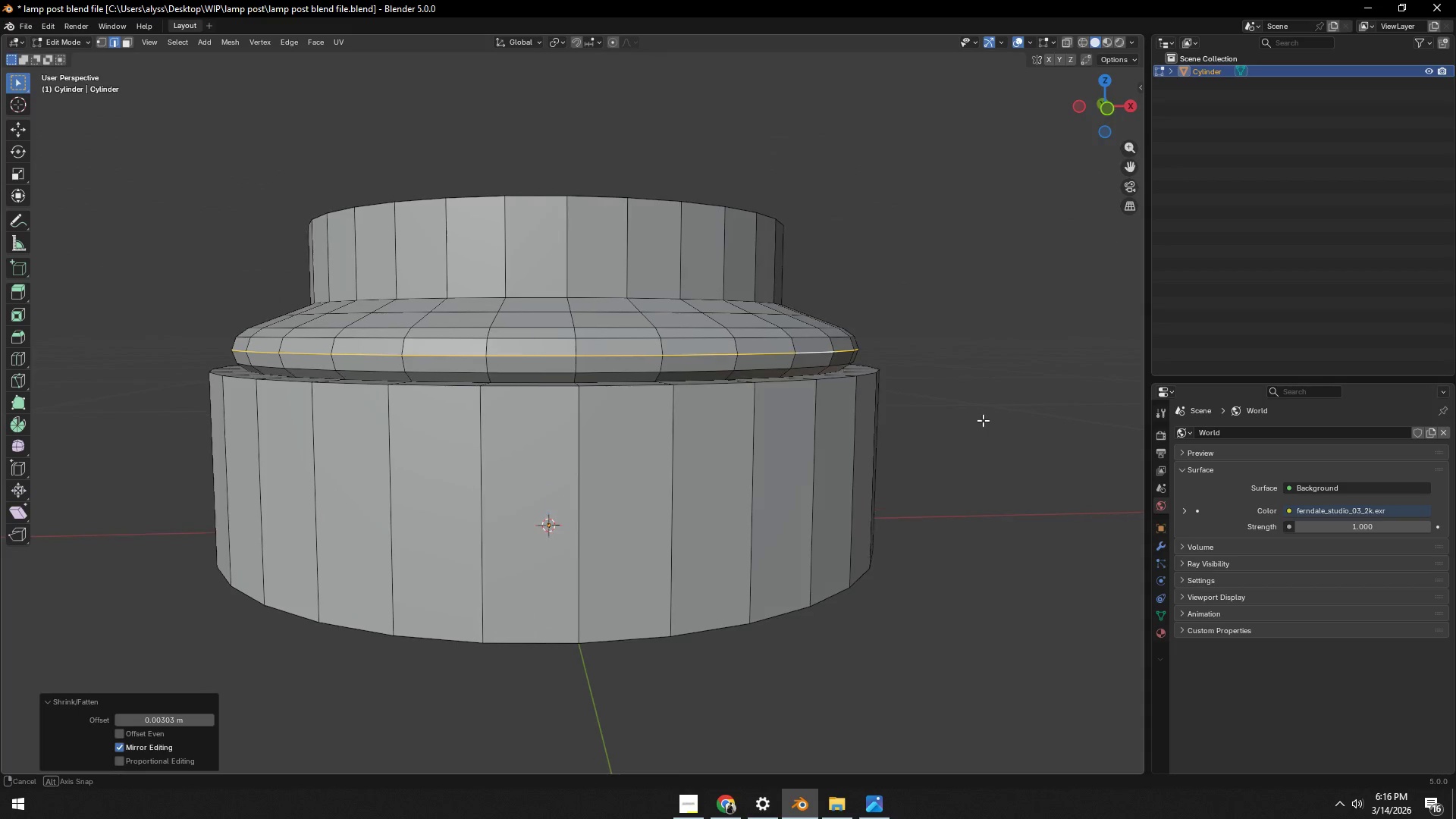 
left_click([990, 419])
 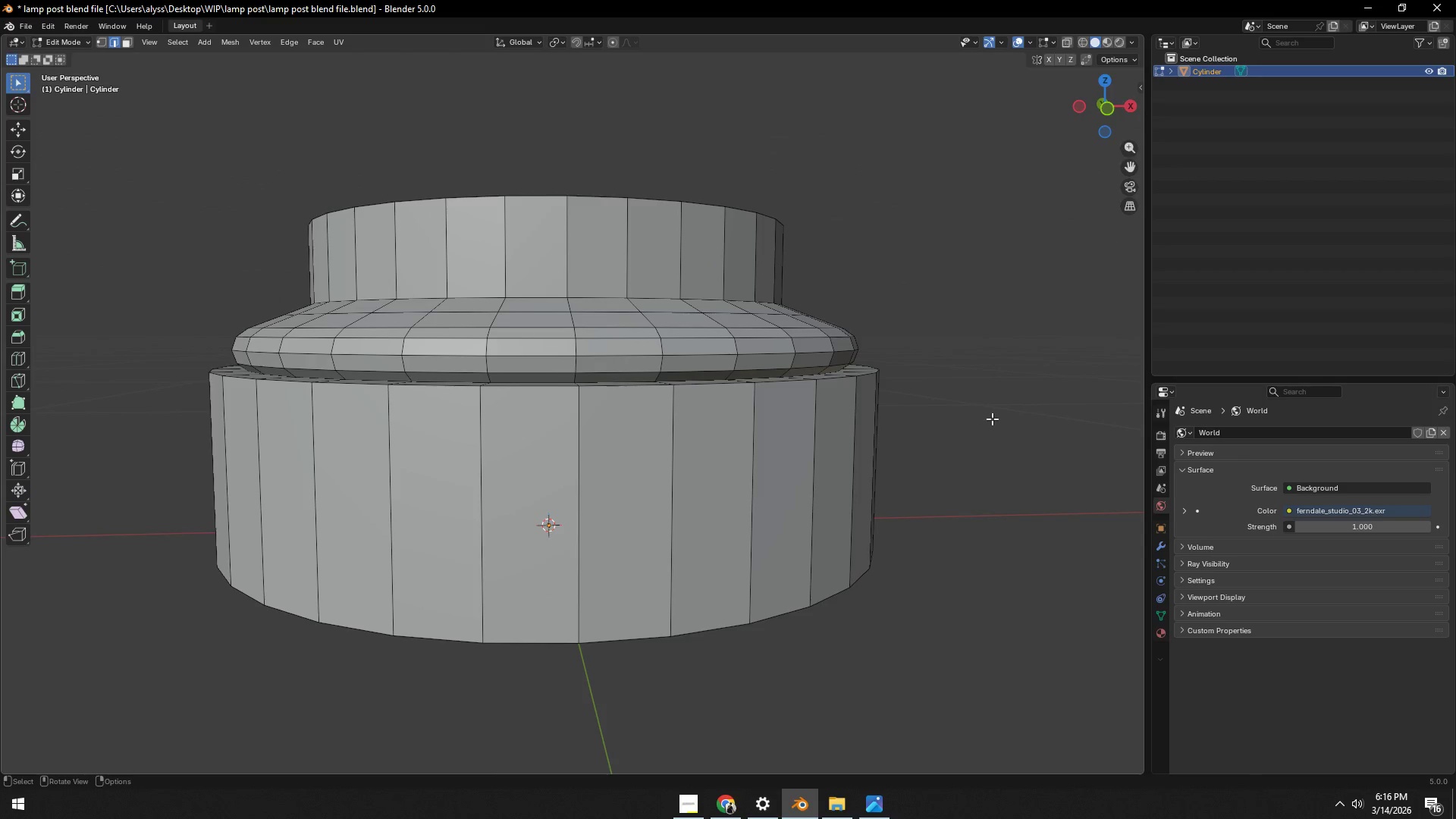 
key(Tab)
 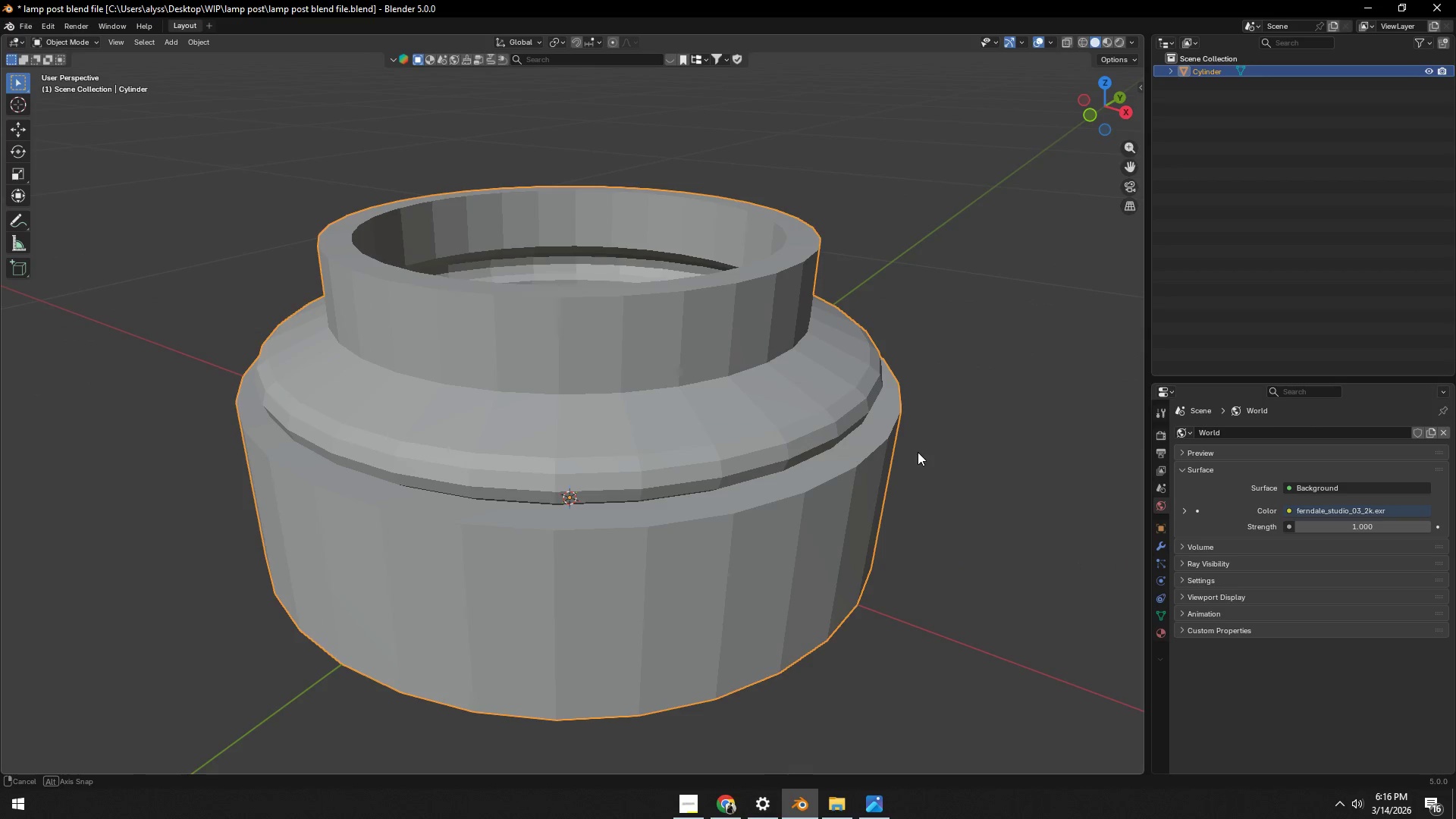 
left_click([711, 460])
 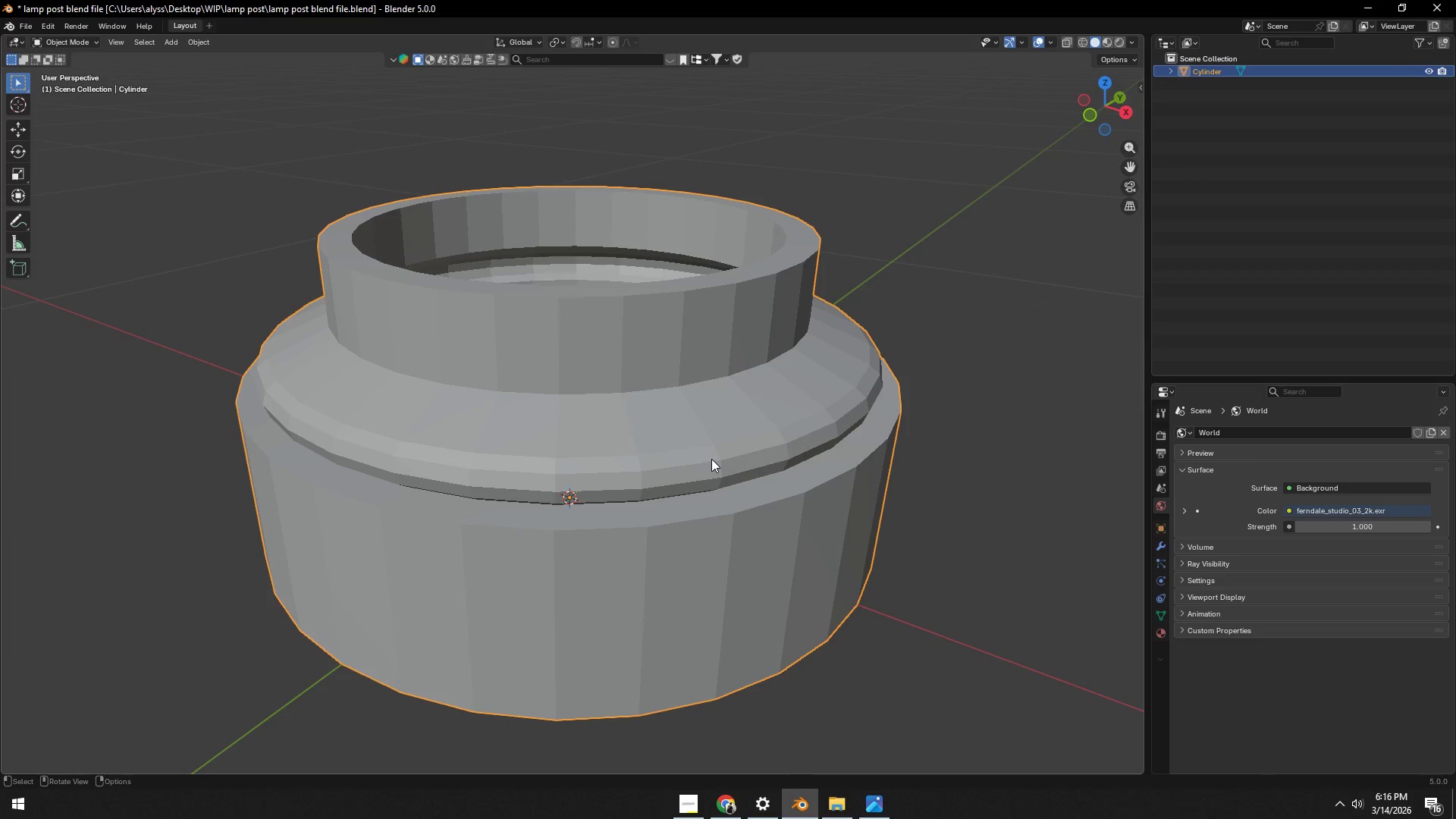 
right_click([711, 458])
 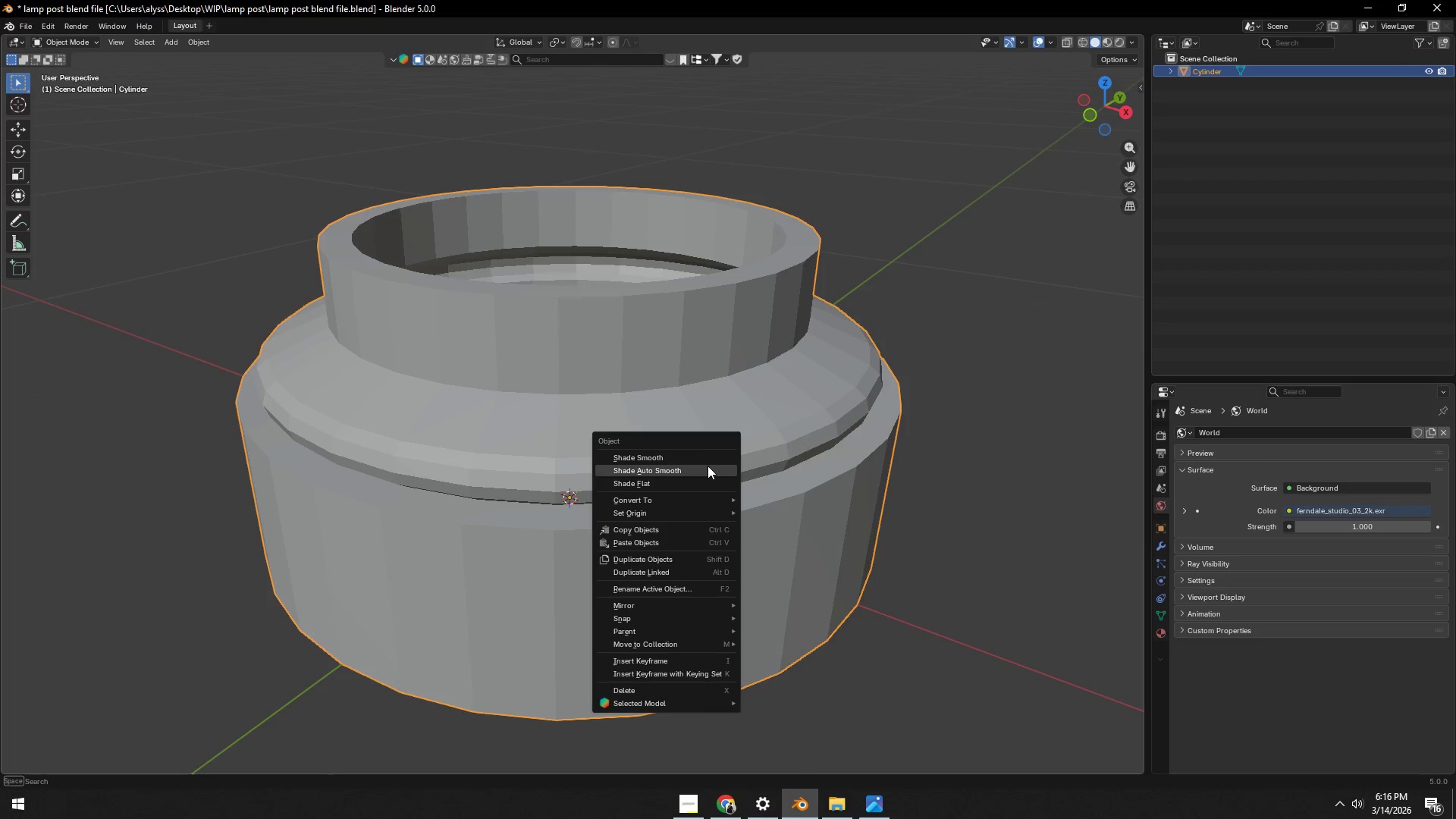 
left_click([705, 467])
 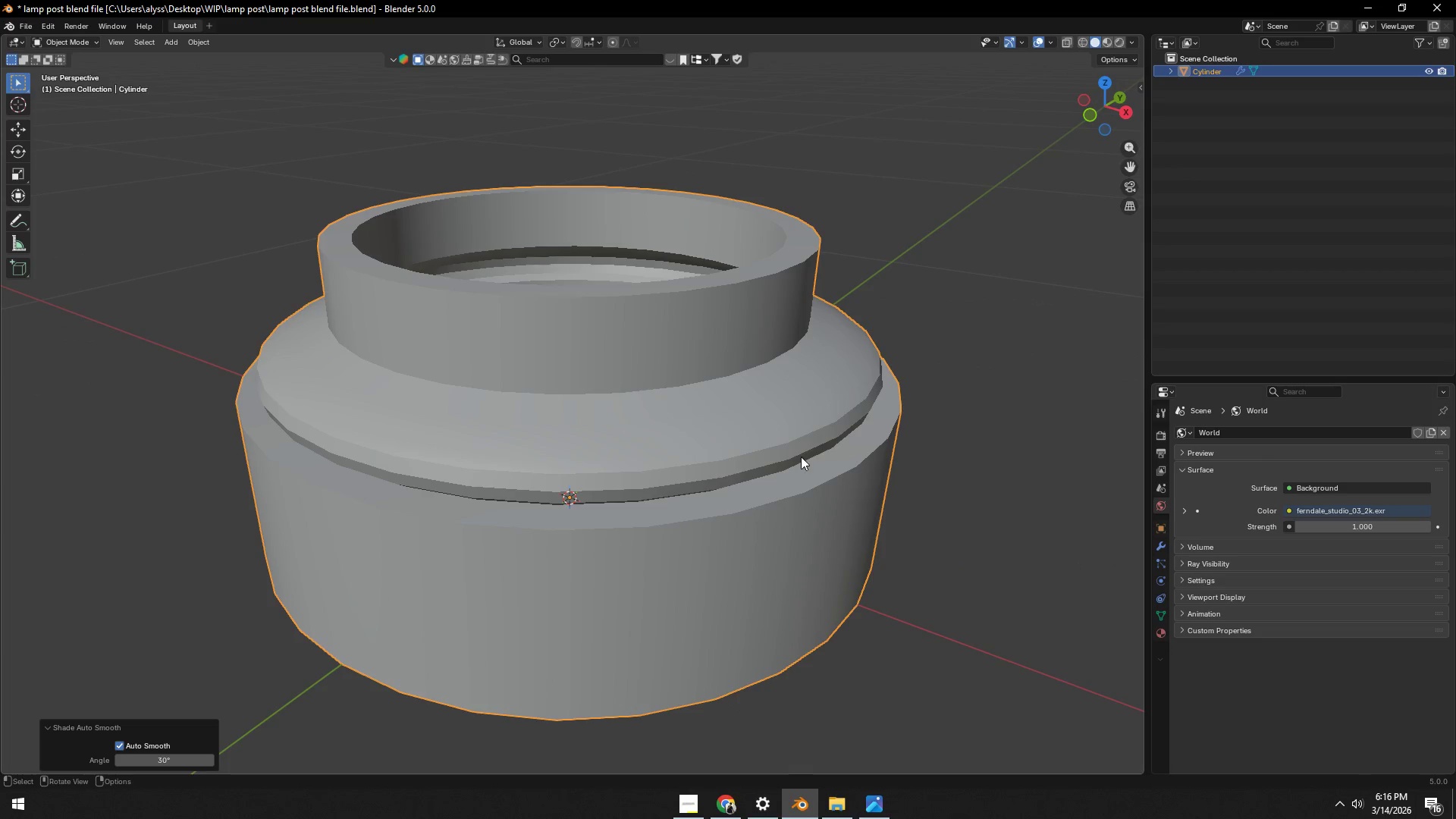 
left_click([1028, 441])
 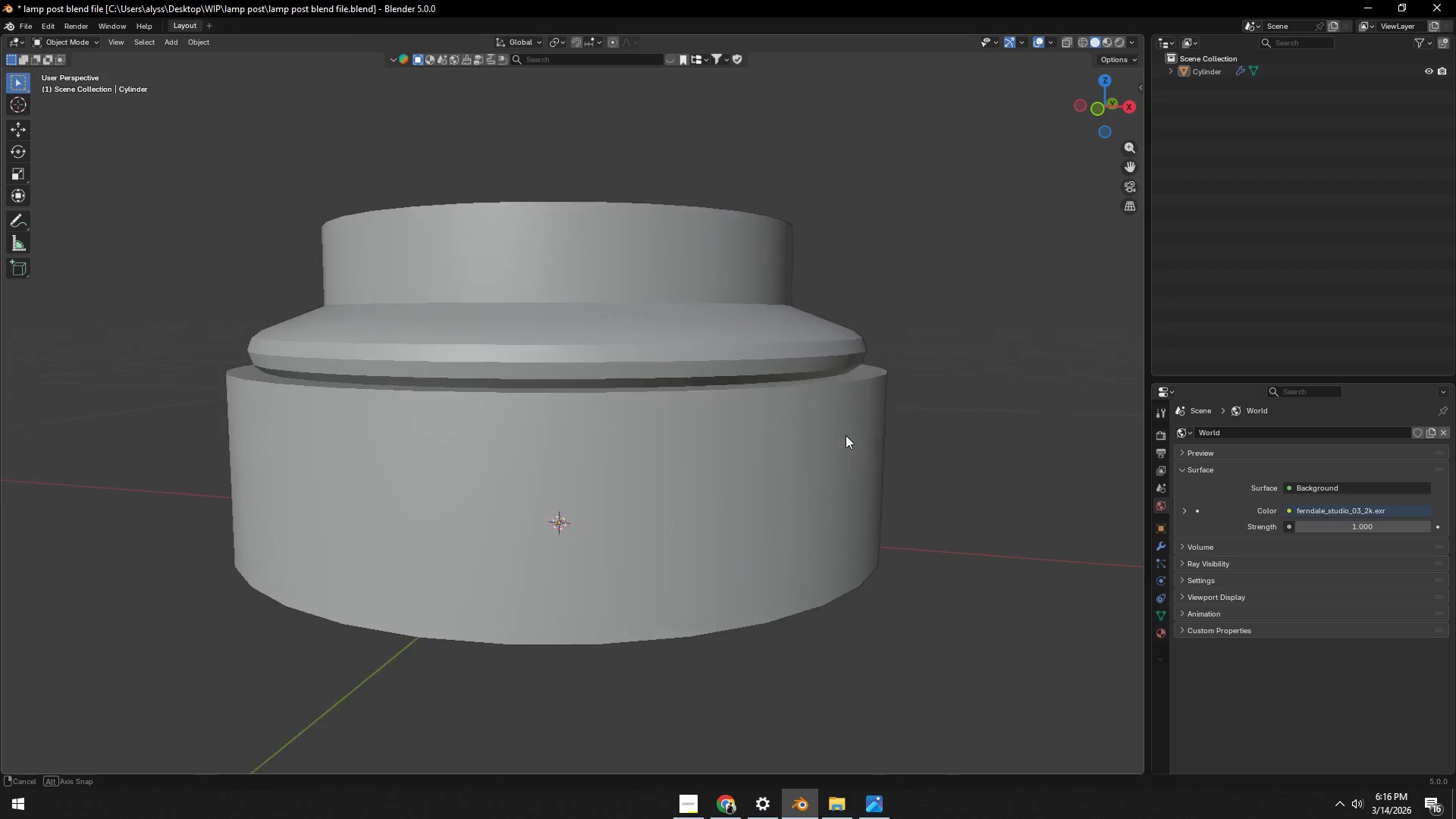 
key(Control+S)
 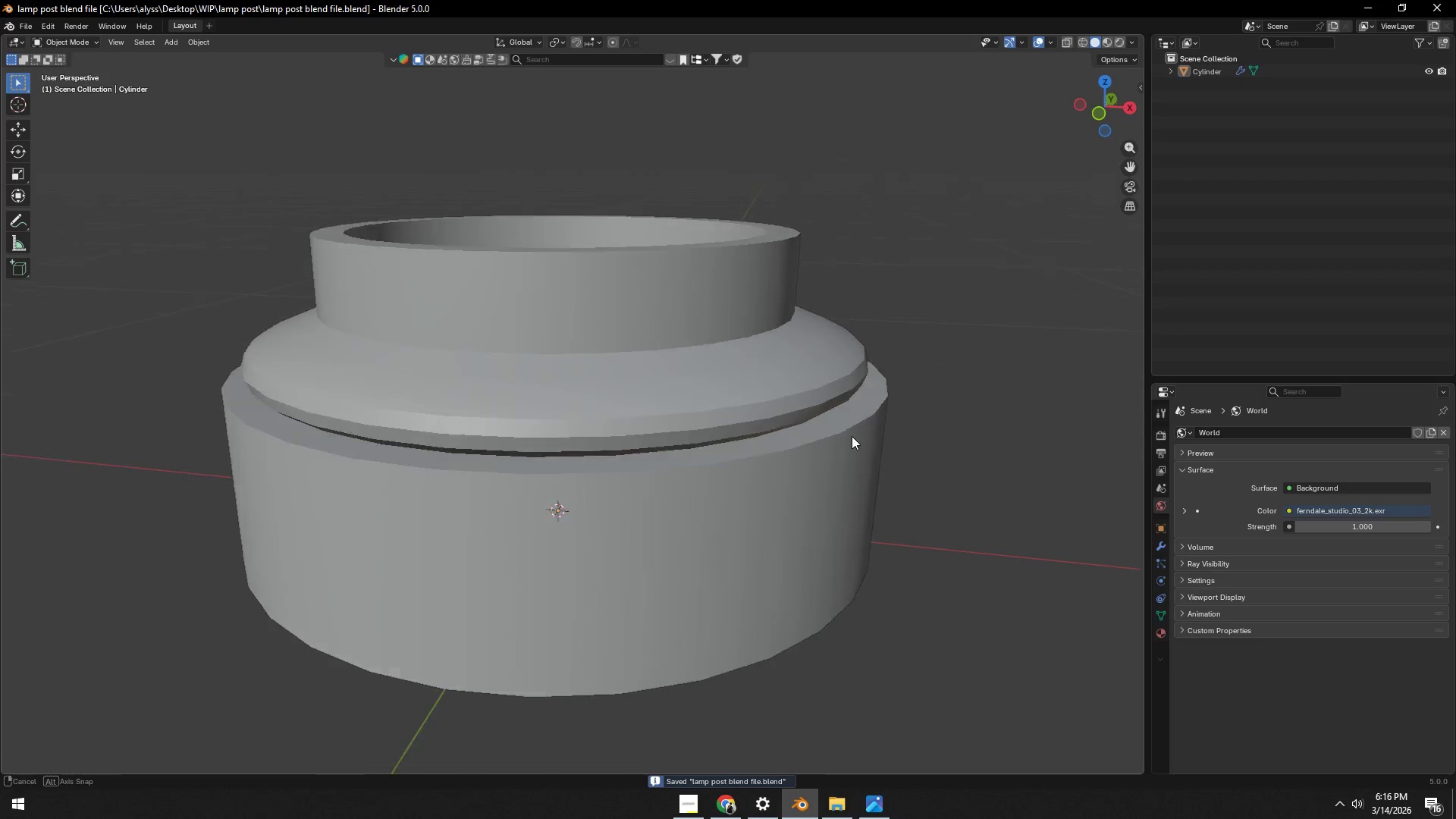 
key(Alt+AltLeft)
 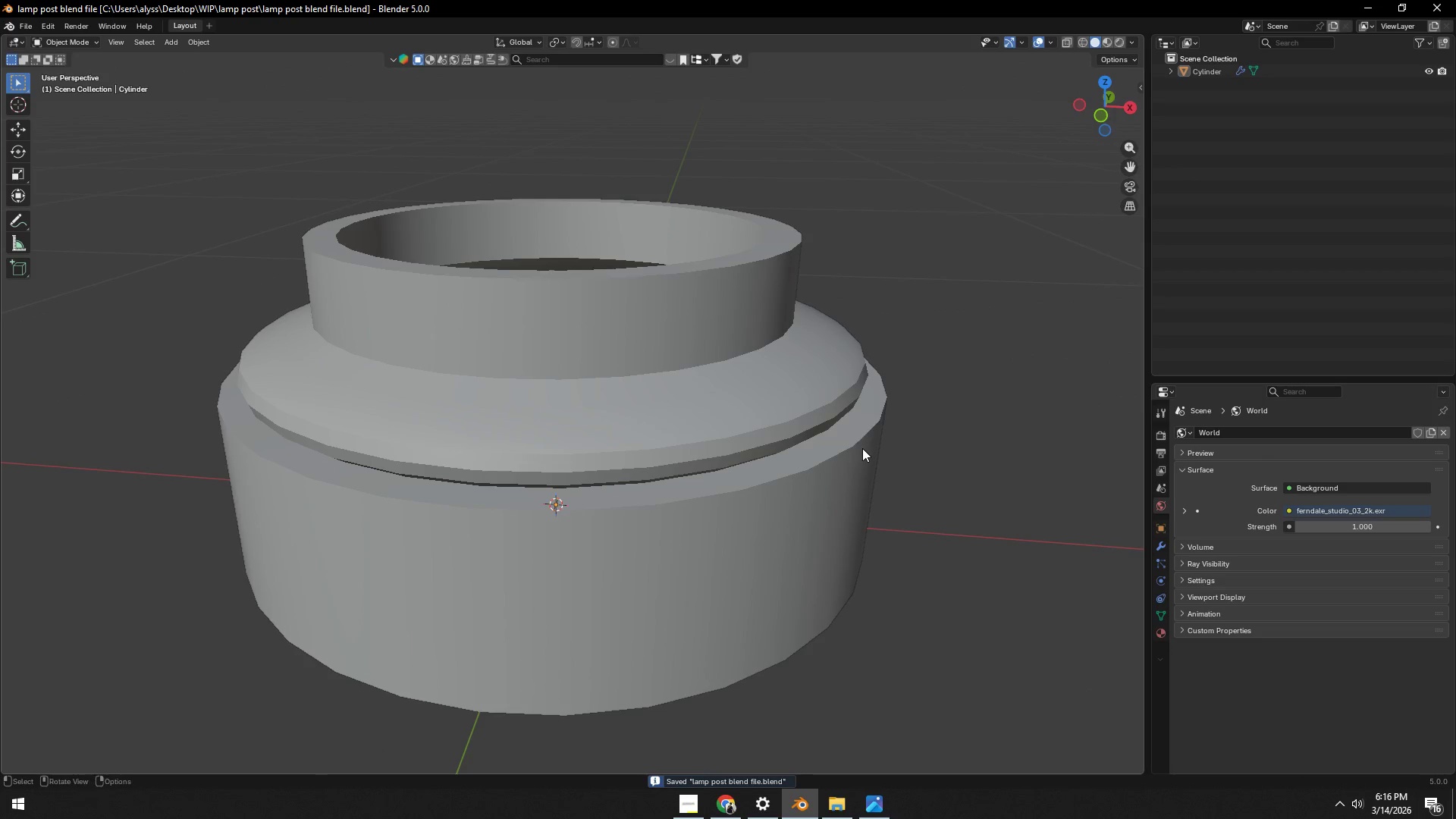 
key(Alt+AltLeft)
 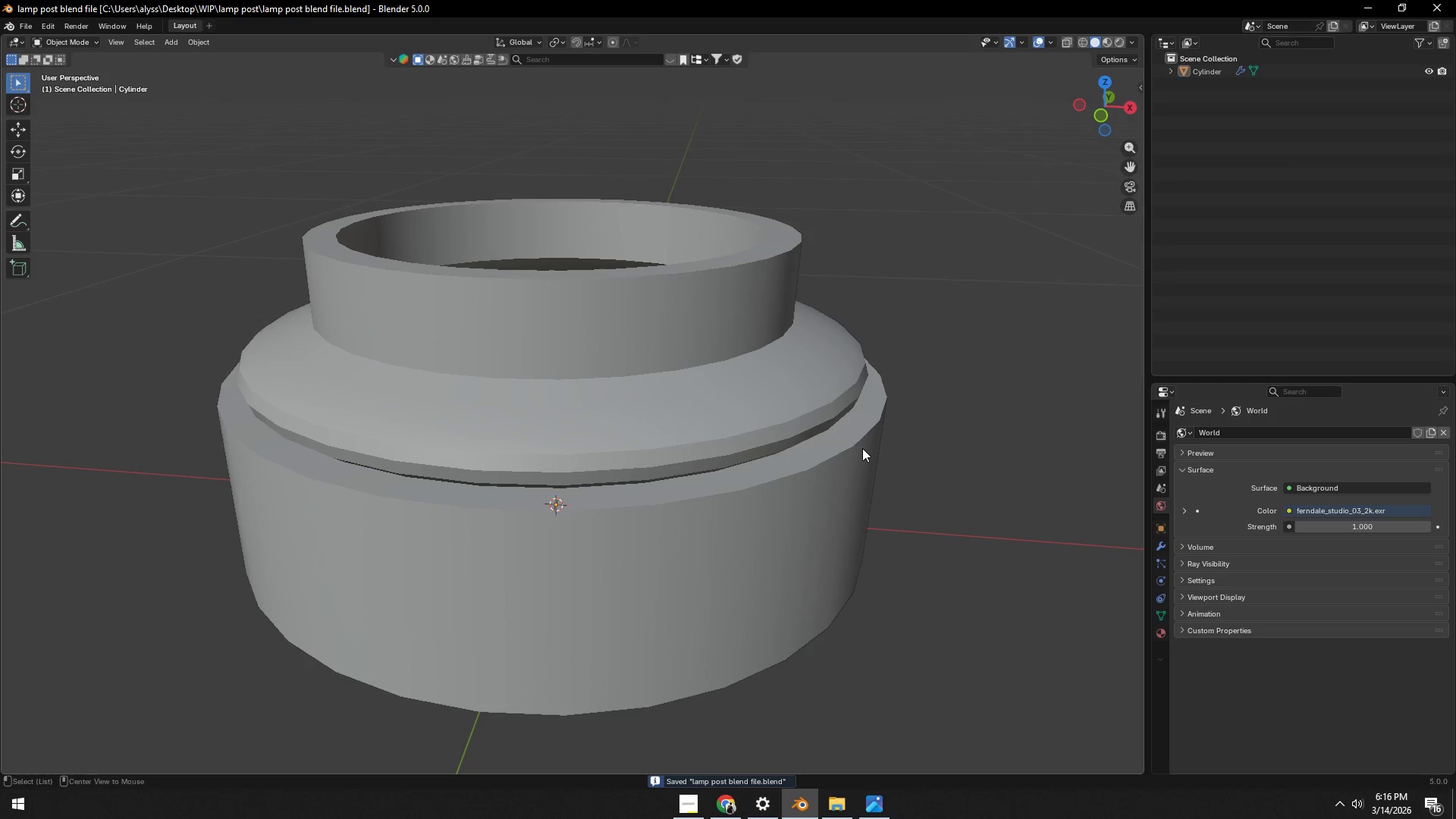 
key(Alt+Tab)
 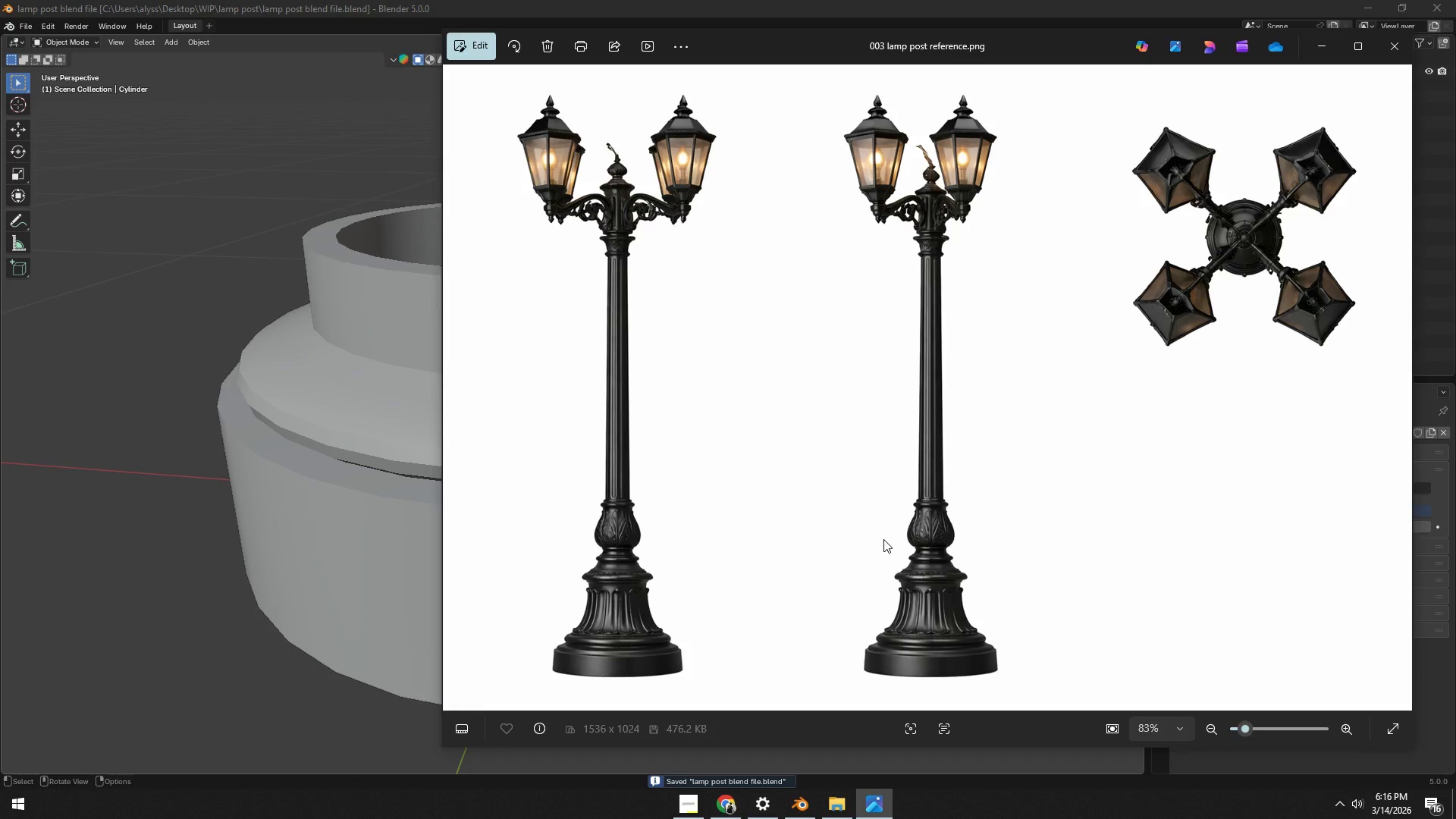 
key(Alt+AltLeft)
 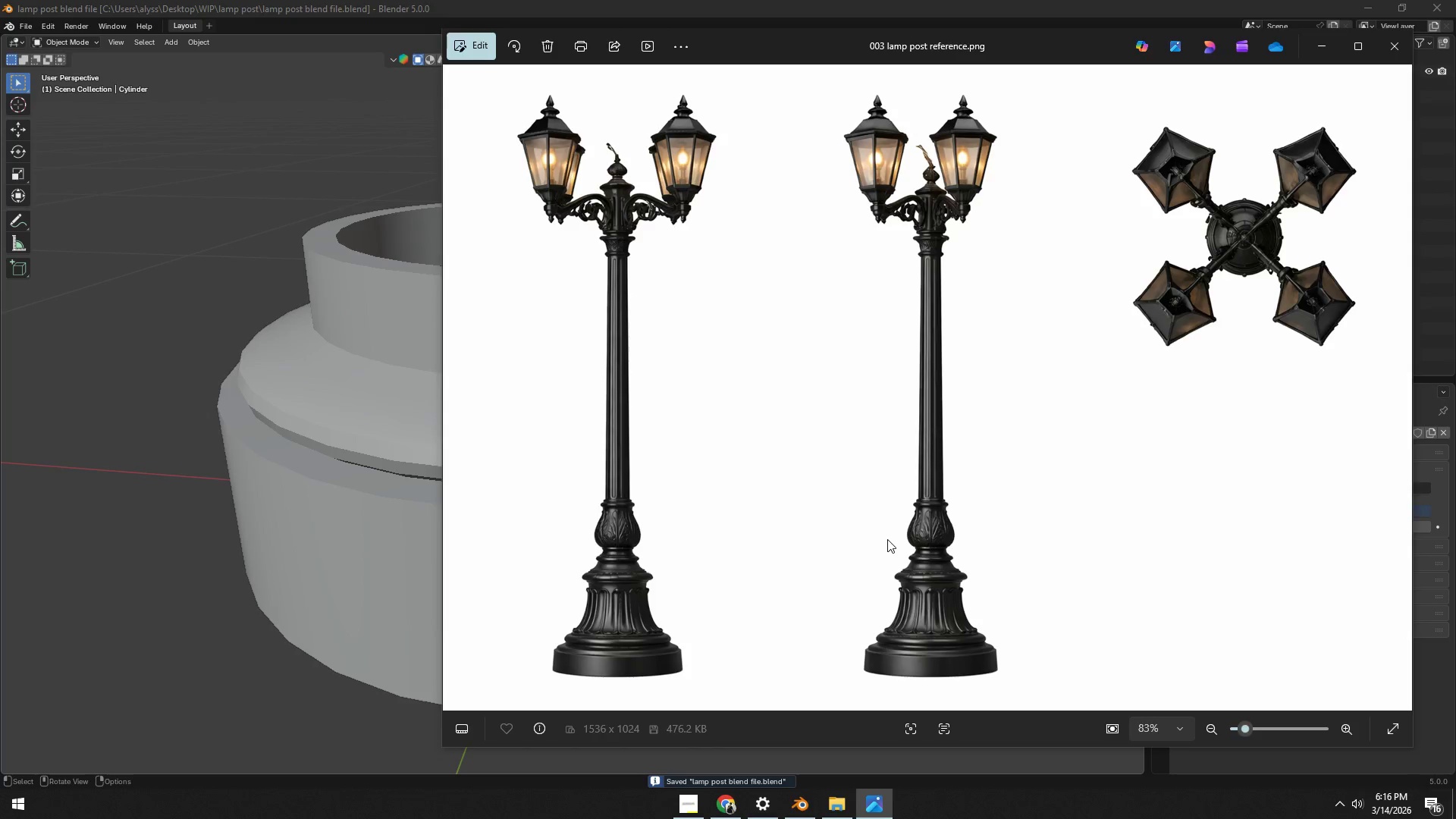 
key(Alt+Tab)
 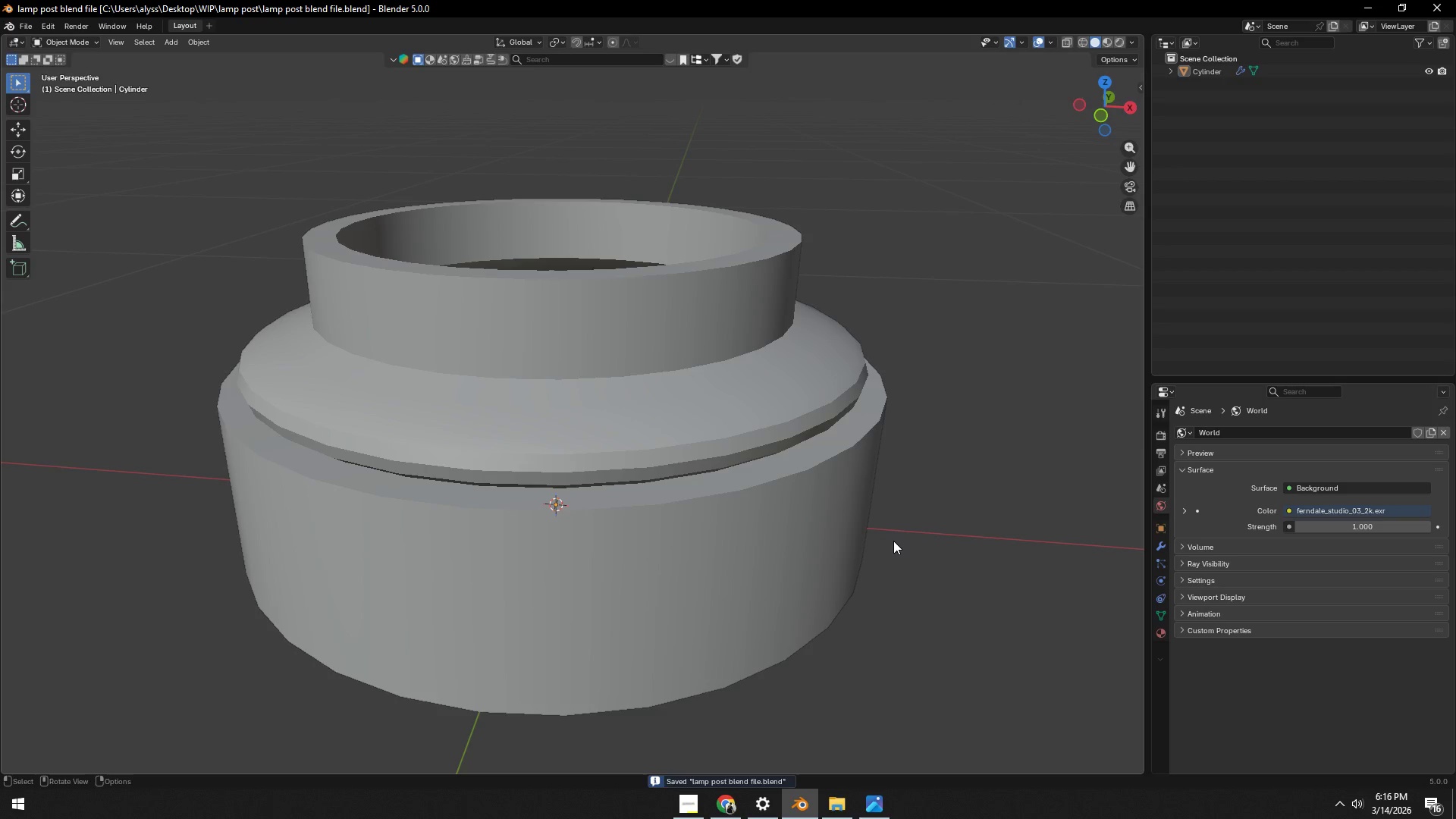 
key(Alt+AltLeft)
 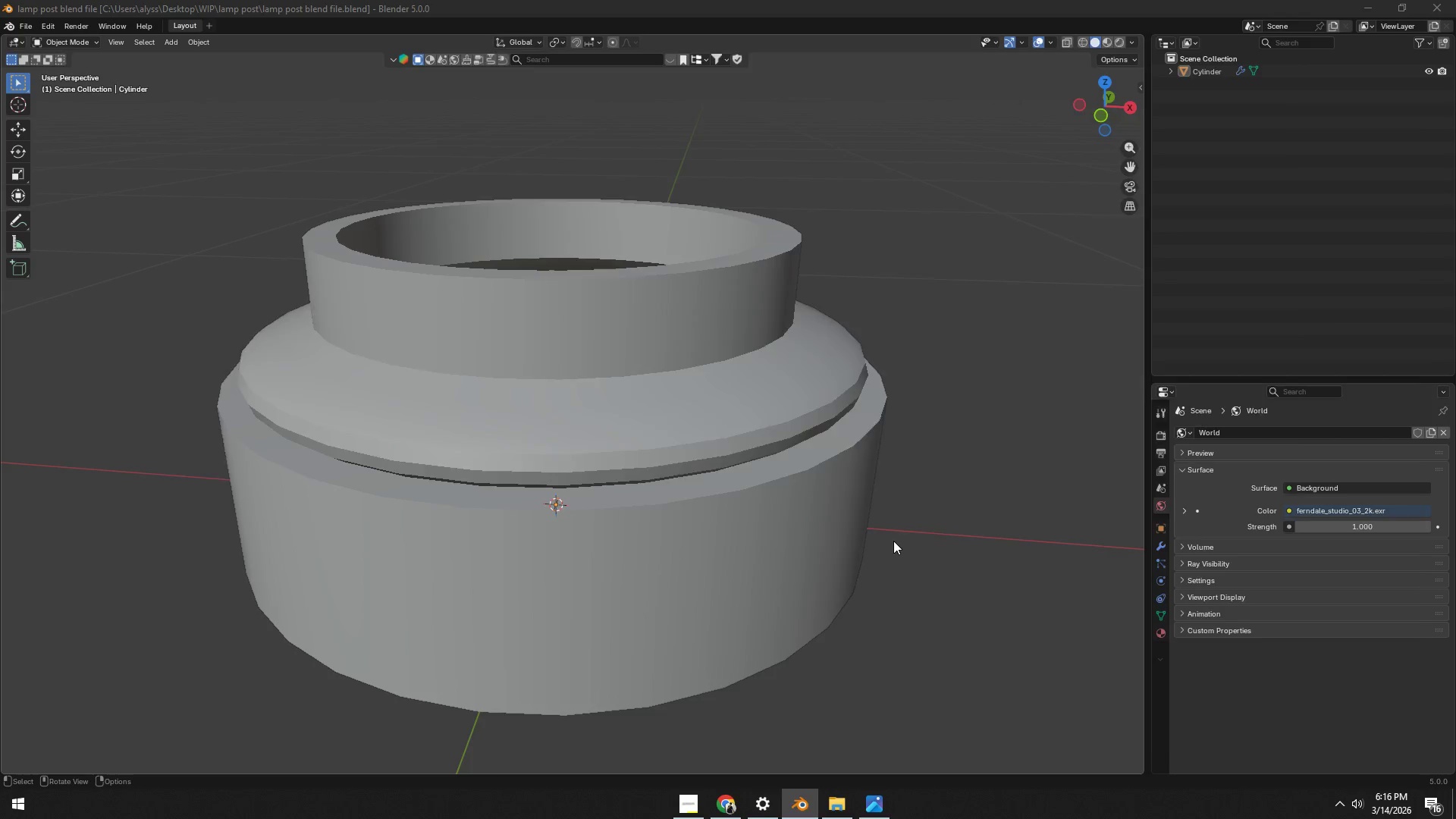 
key(Alt+Tab)
 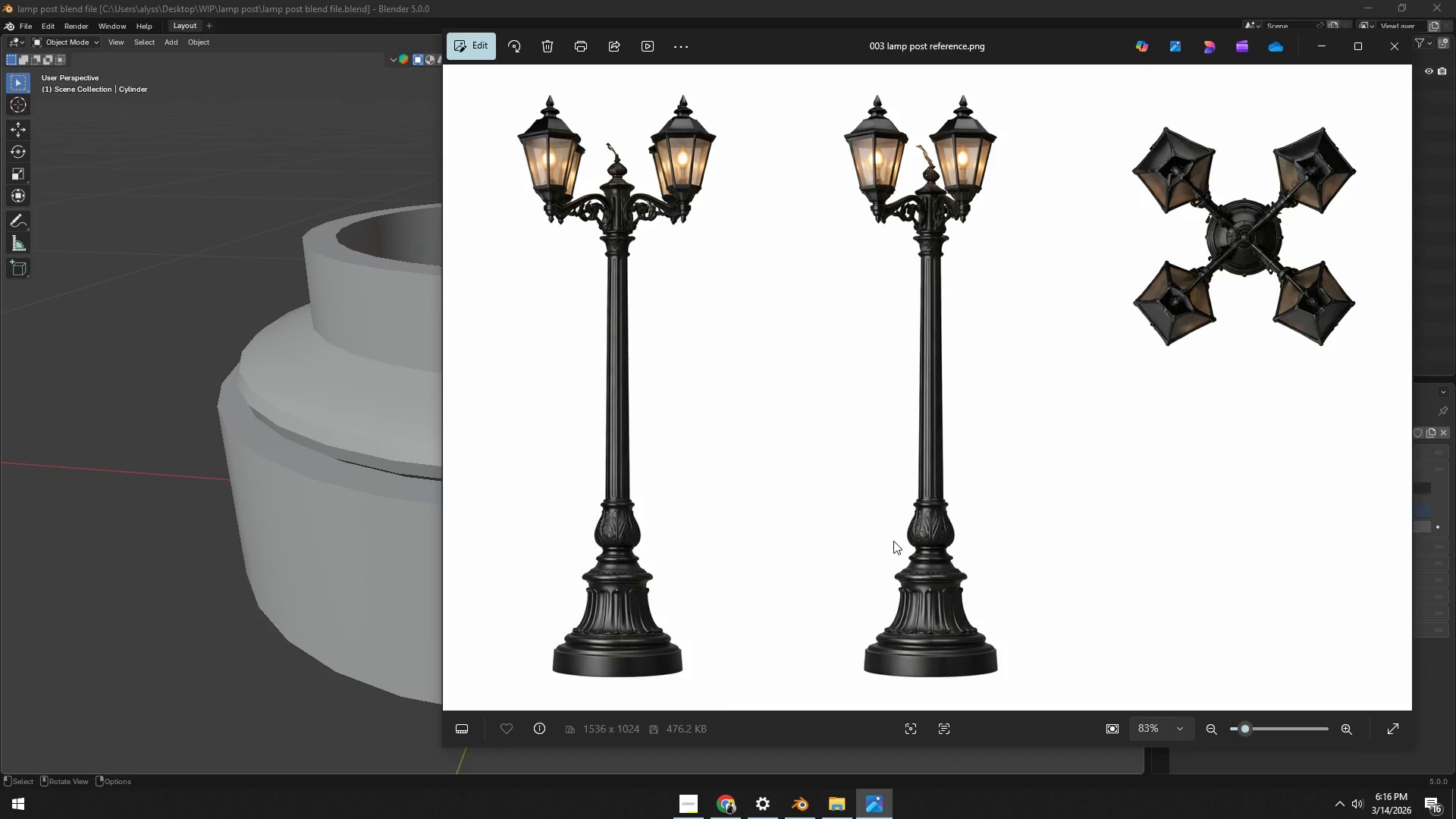 
key(Alt+AltLeft)
 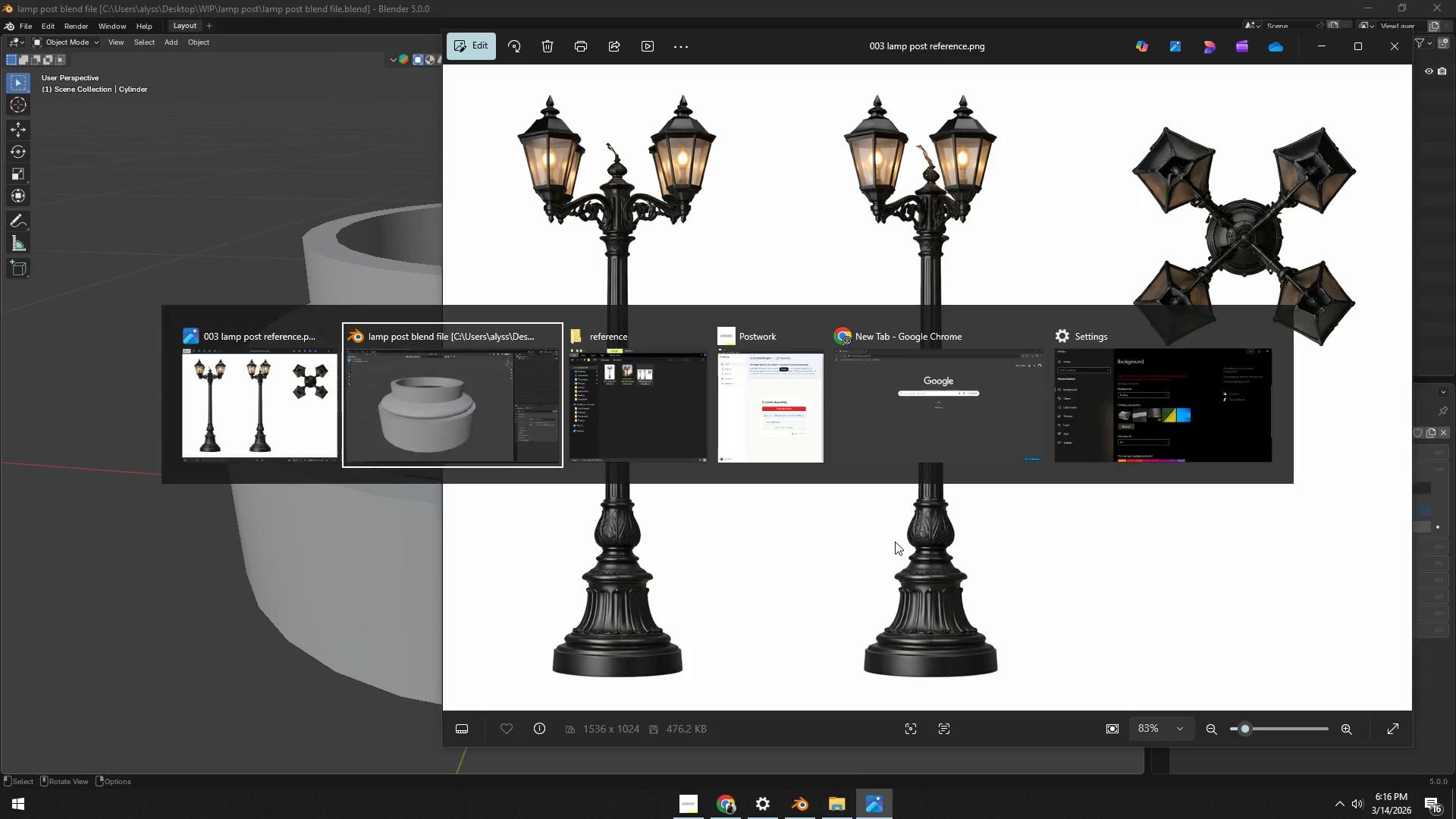 
key(Alt+Tab)
 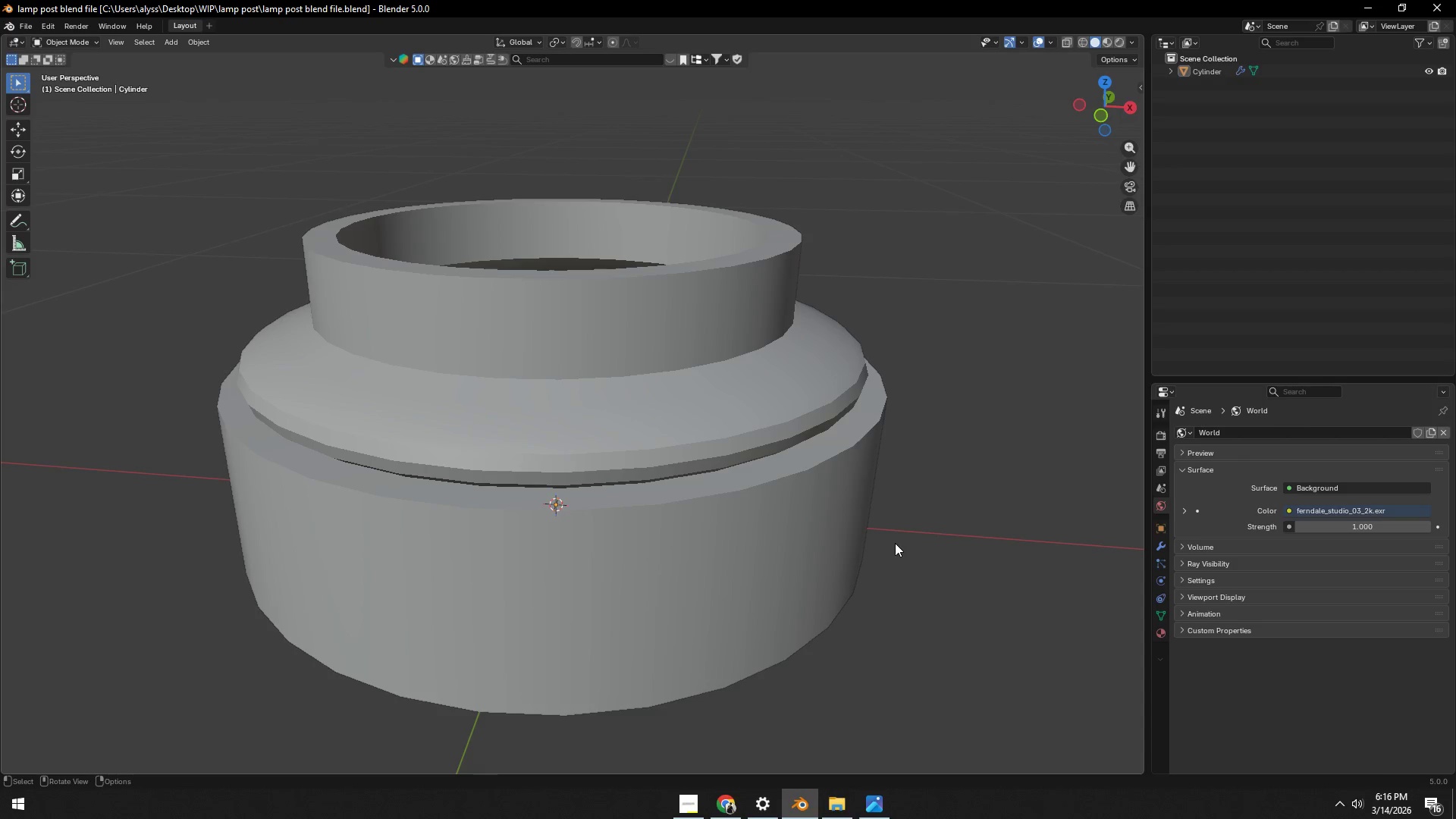 
key(Tab)
 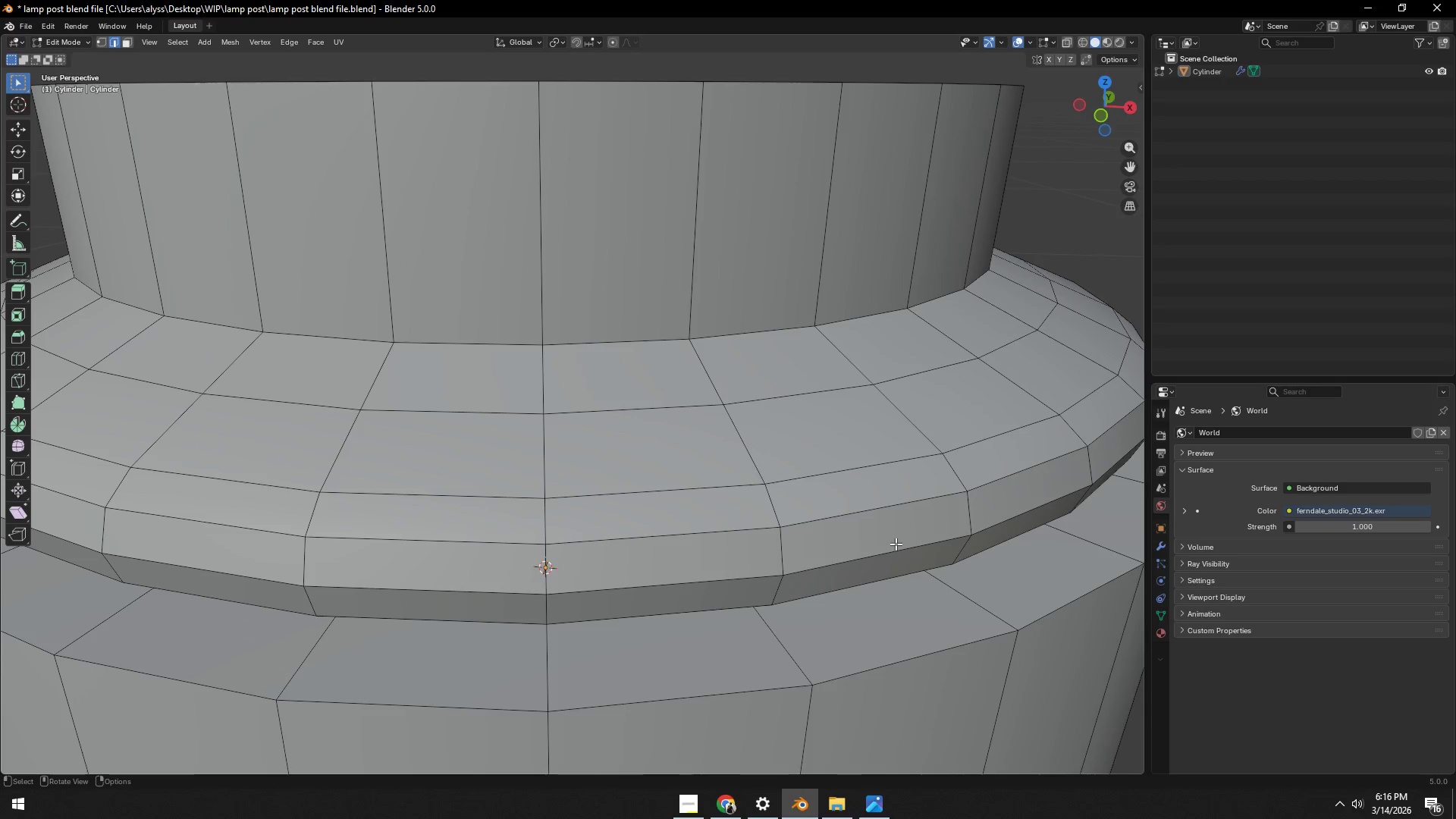 
scroll: coordinate [895, 543], scroll_direction: up, amount: 3.0
 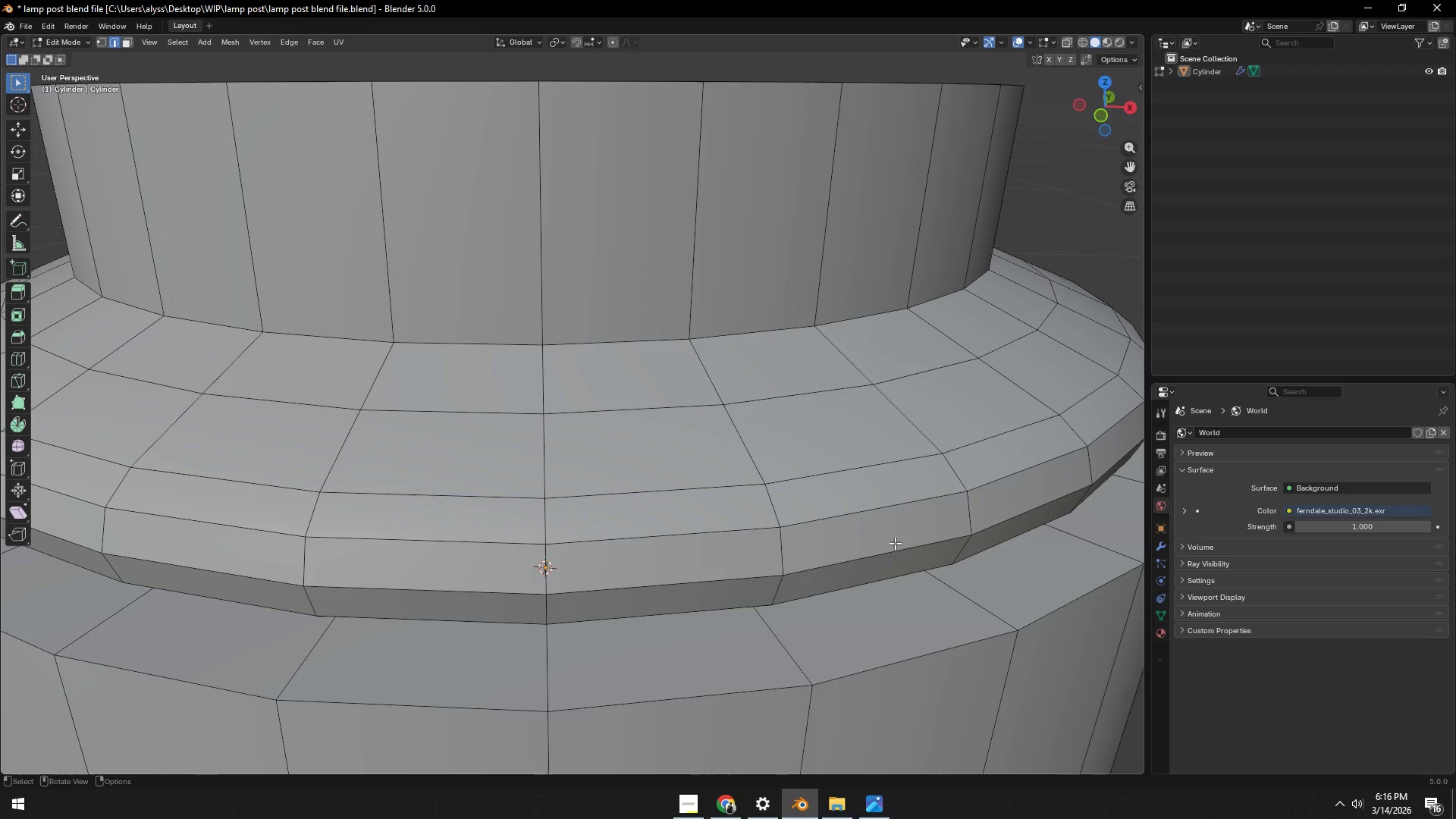 
scroll: coordinate [896, 544], scroll_direction: down, amount: 2.0
 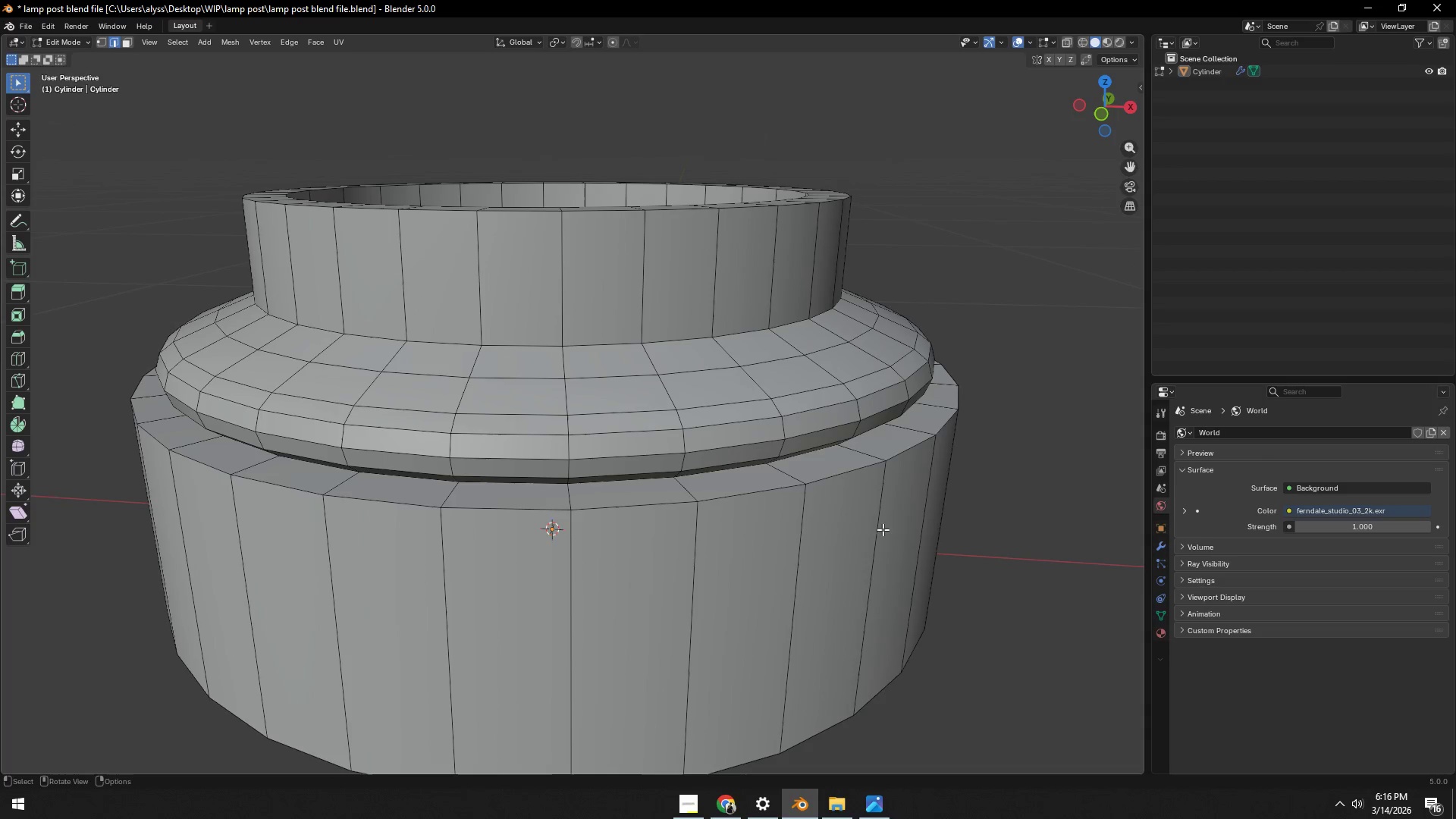 
hold_key(key=AltLeft, duration=0.59)
left_click([732, 472])
 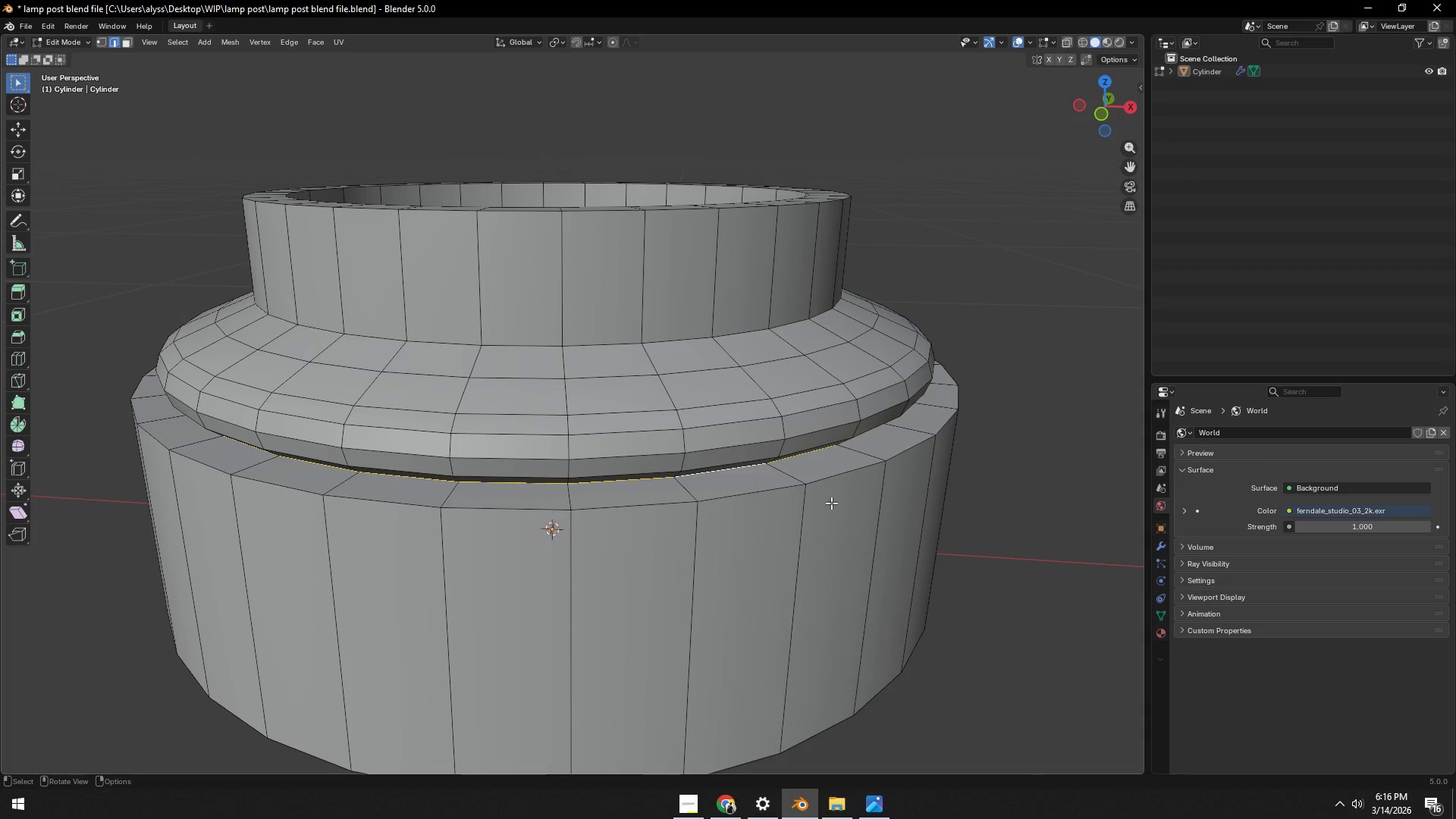 
scroll: coordinate [845, 504], scroll_direction: up, amount: 1.0
 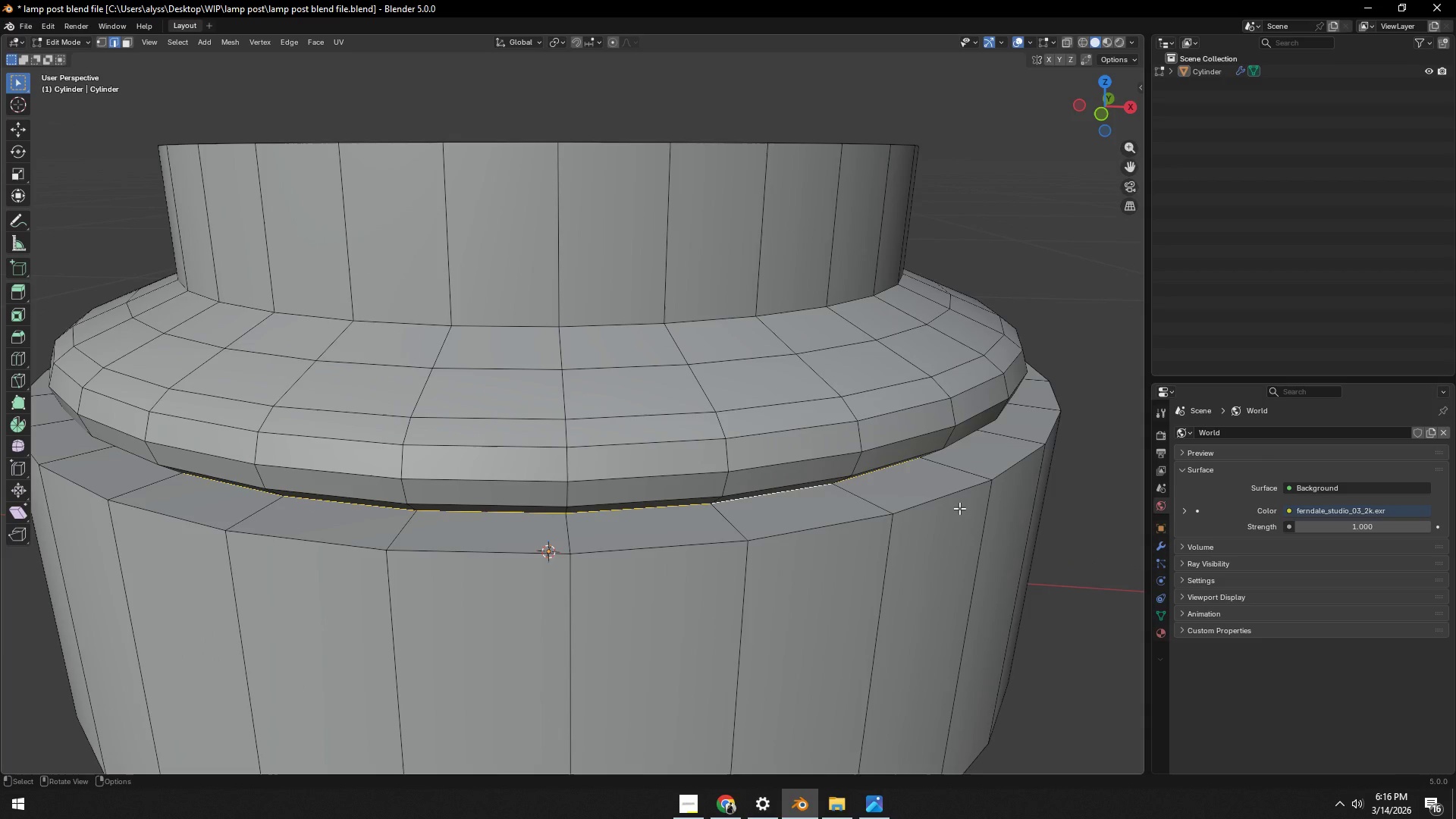 
key(Alt+S)
 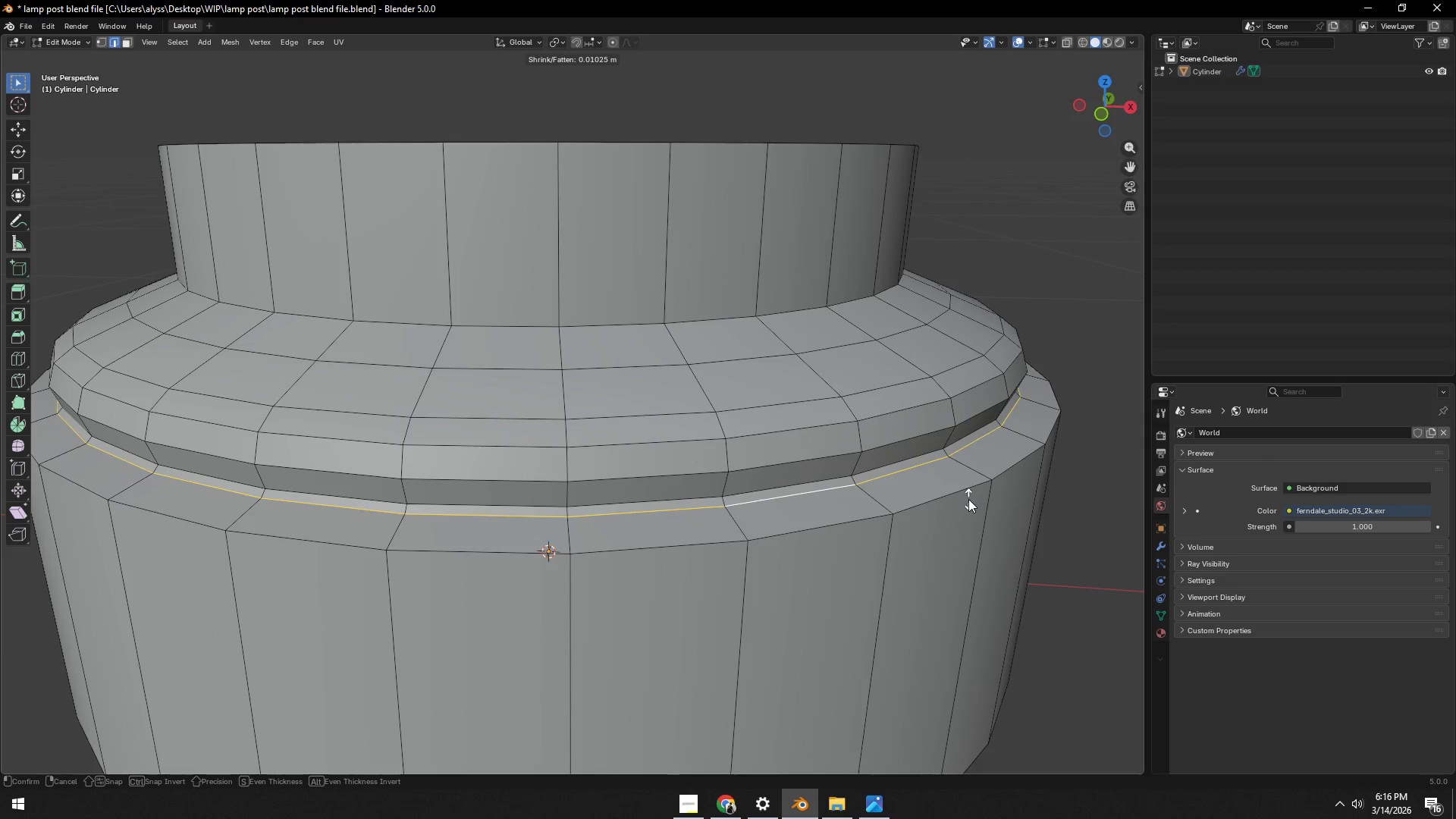 
hold_key(key=ShiftLeft, duration=1.5)
 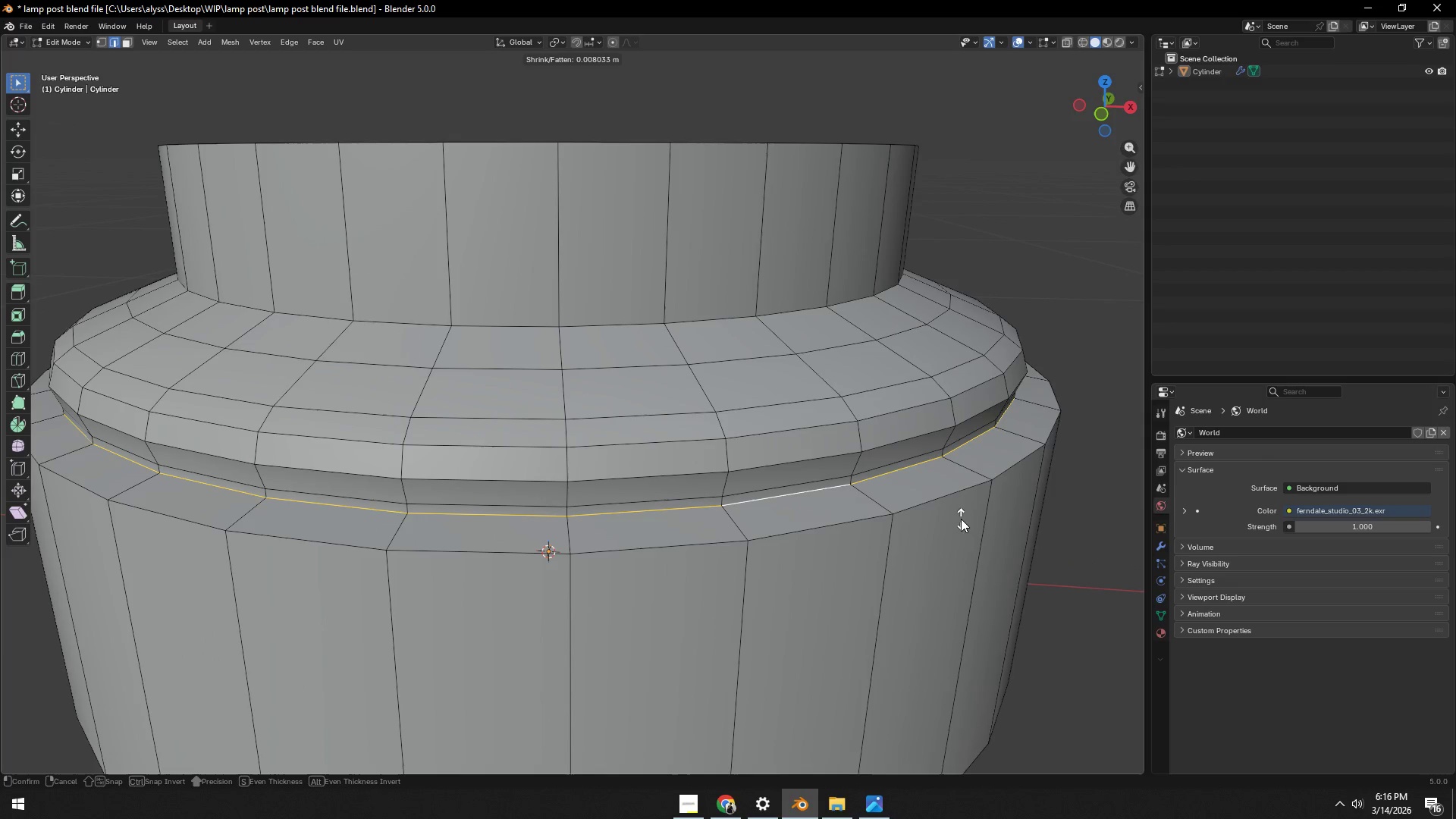 
hold_key(key=ShiftLeft, duration=1.22)
left_click([961, 519])
 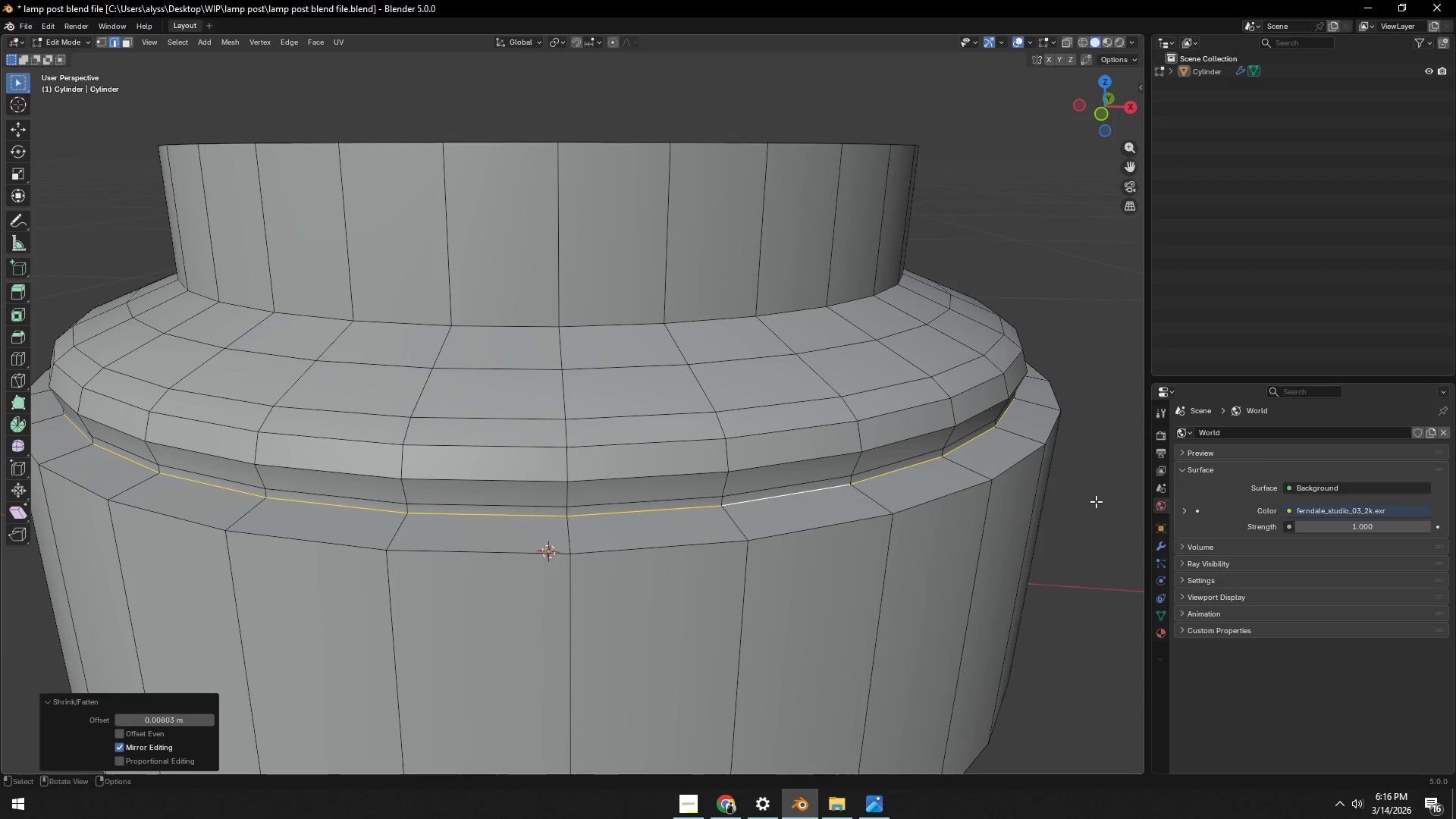 
left_click([1096, 500])
 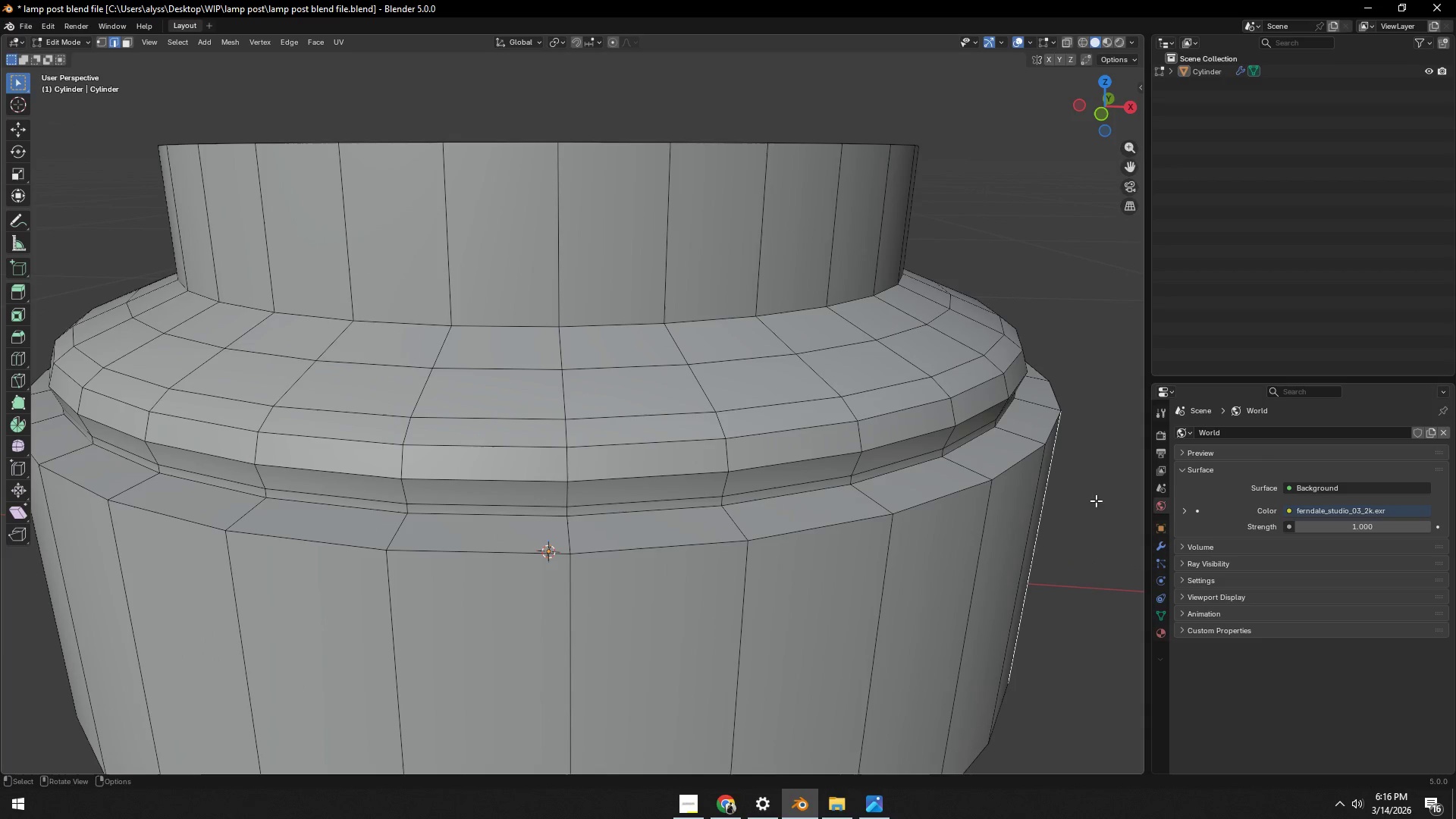 
hold_key(key=ShiftLeft, duration=0.58)
 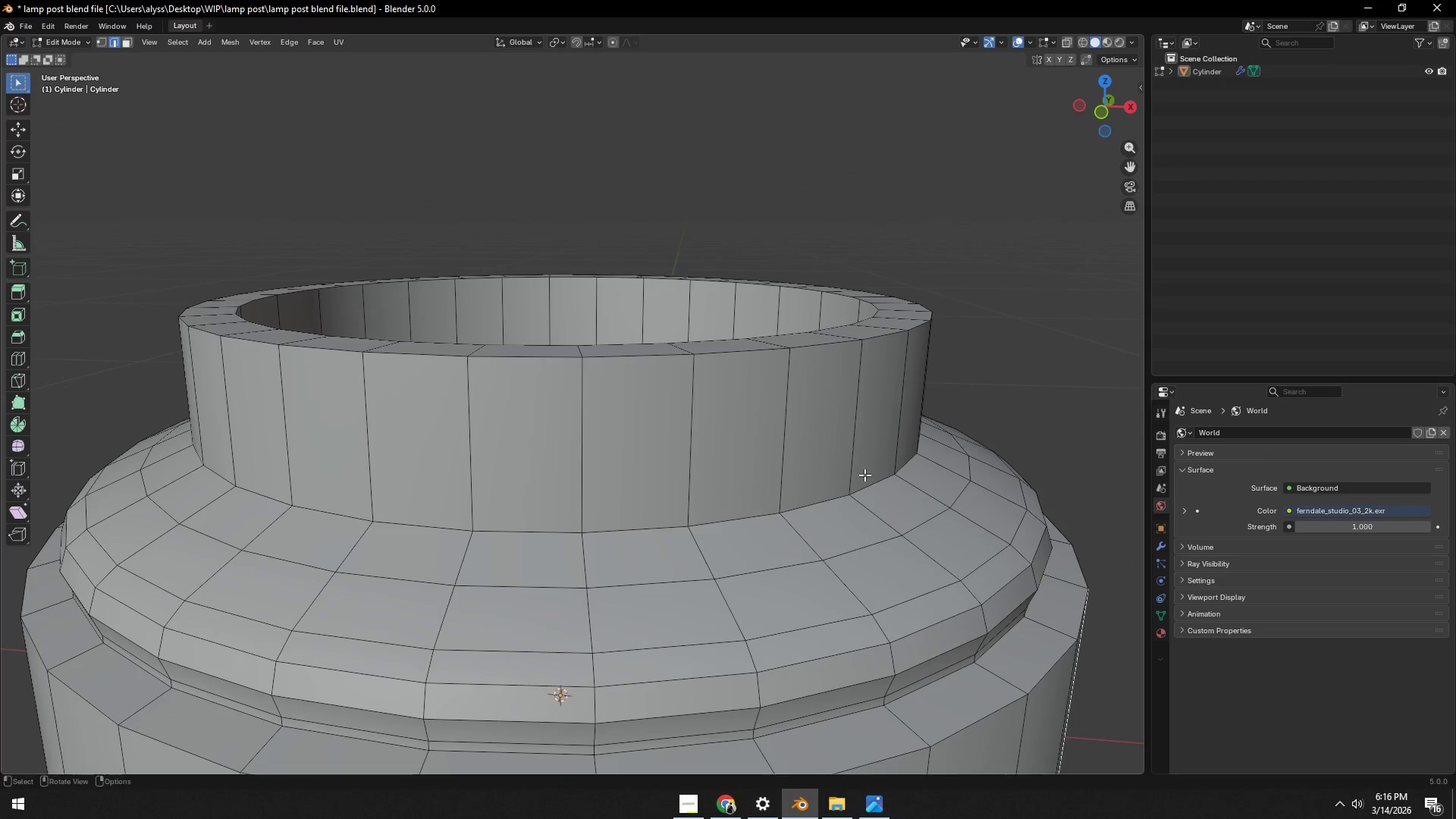 
key(Alt+AltLeft)
 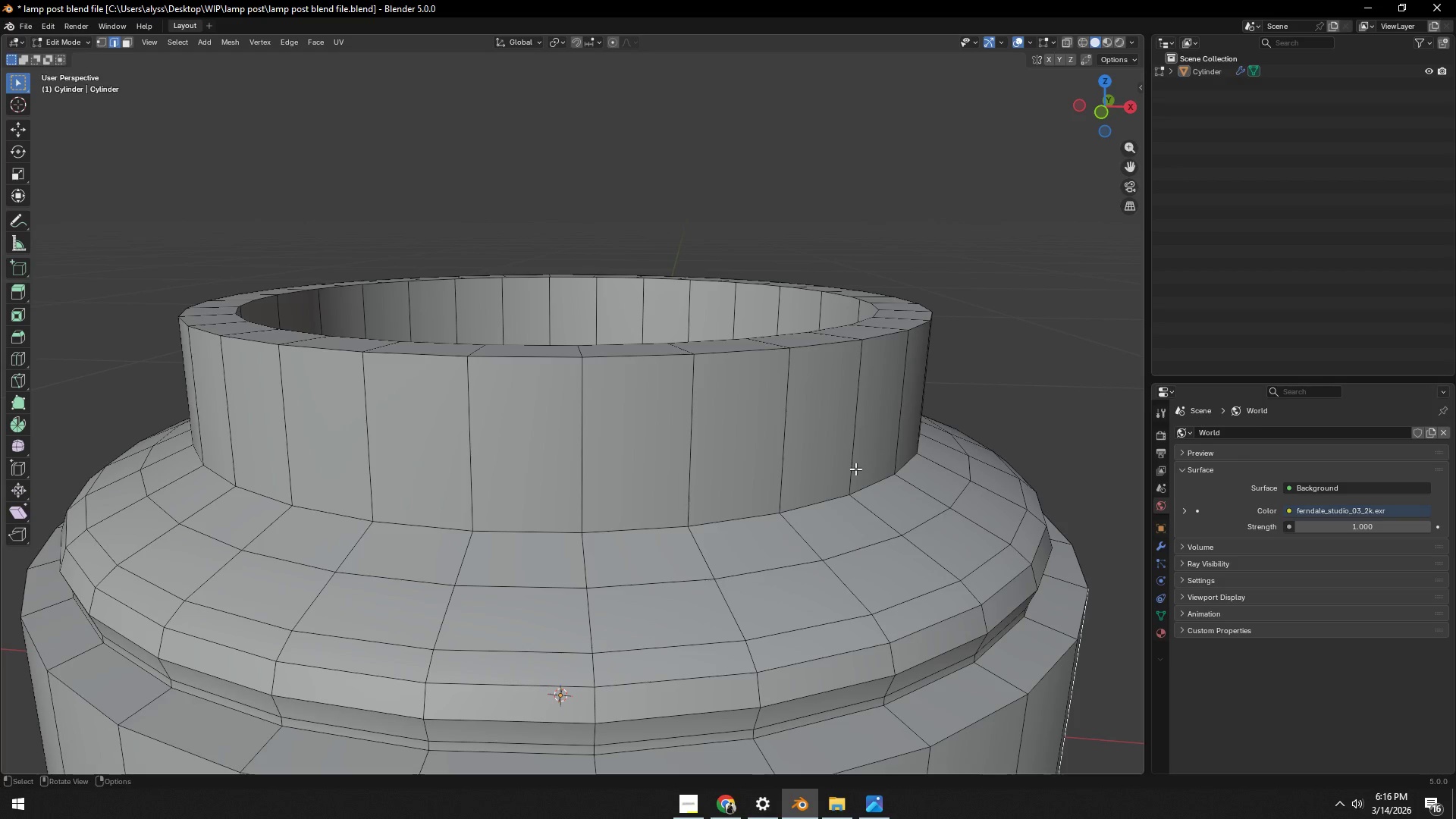 
key(Alt+Space)
 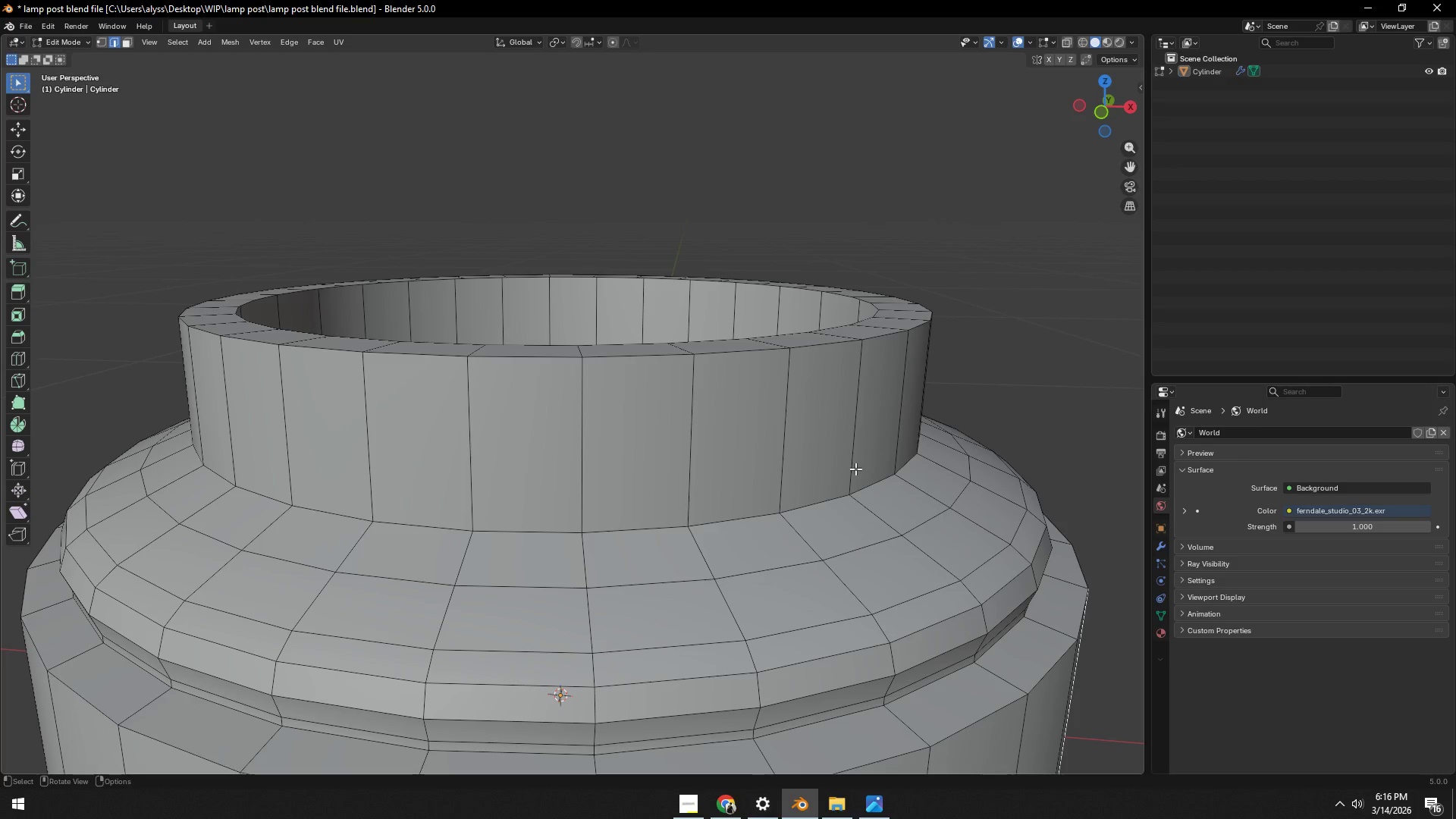 
key(Alt+AltLeft)
 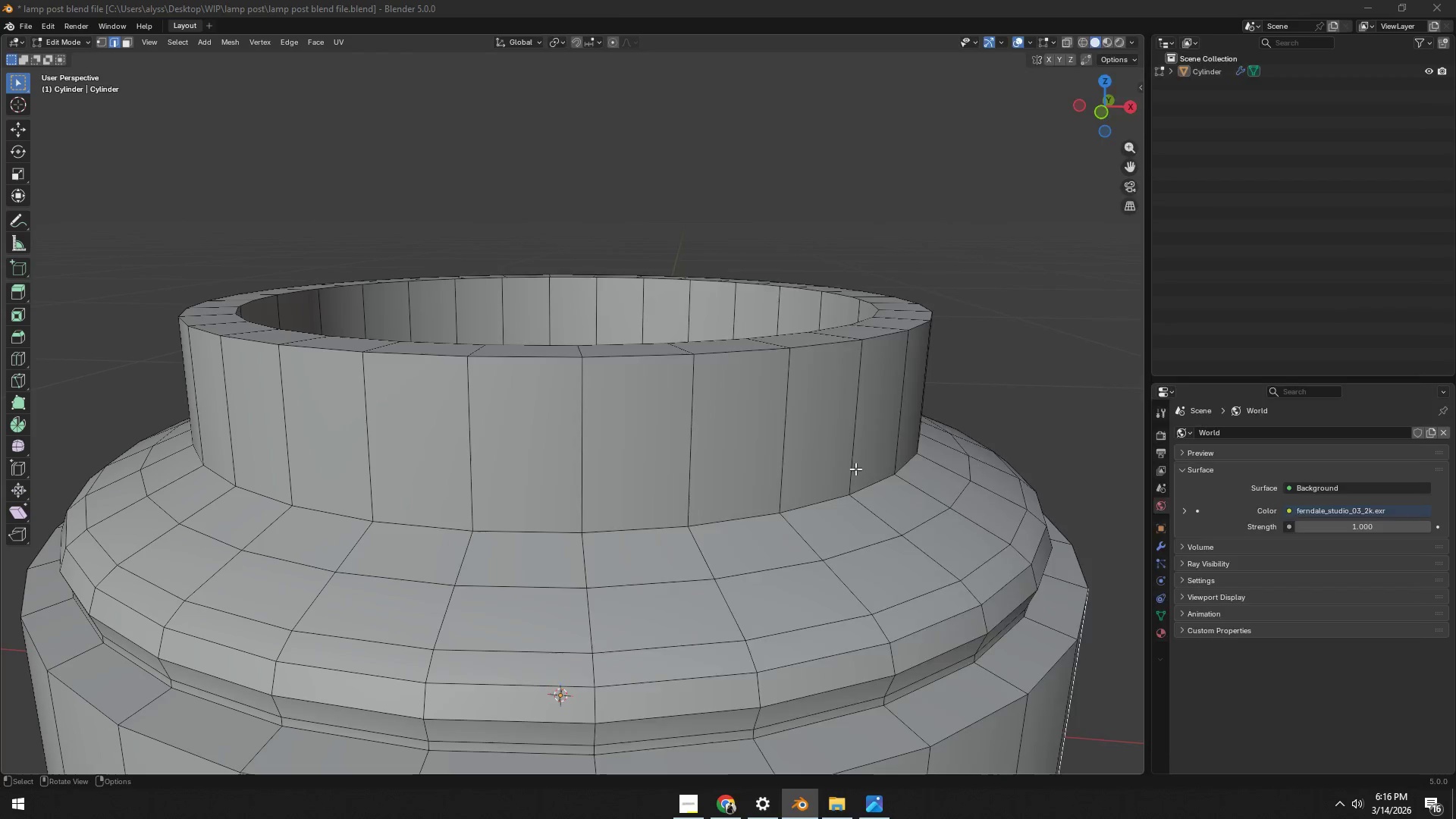 
key(Alt+Tab)
 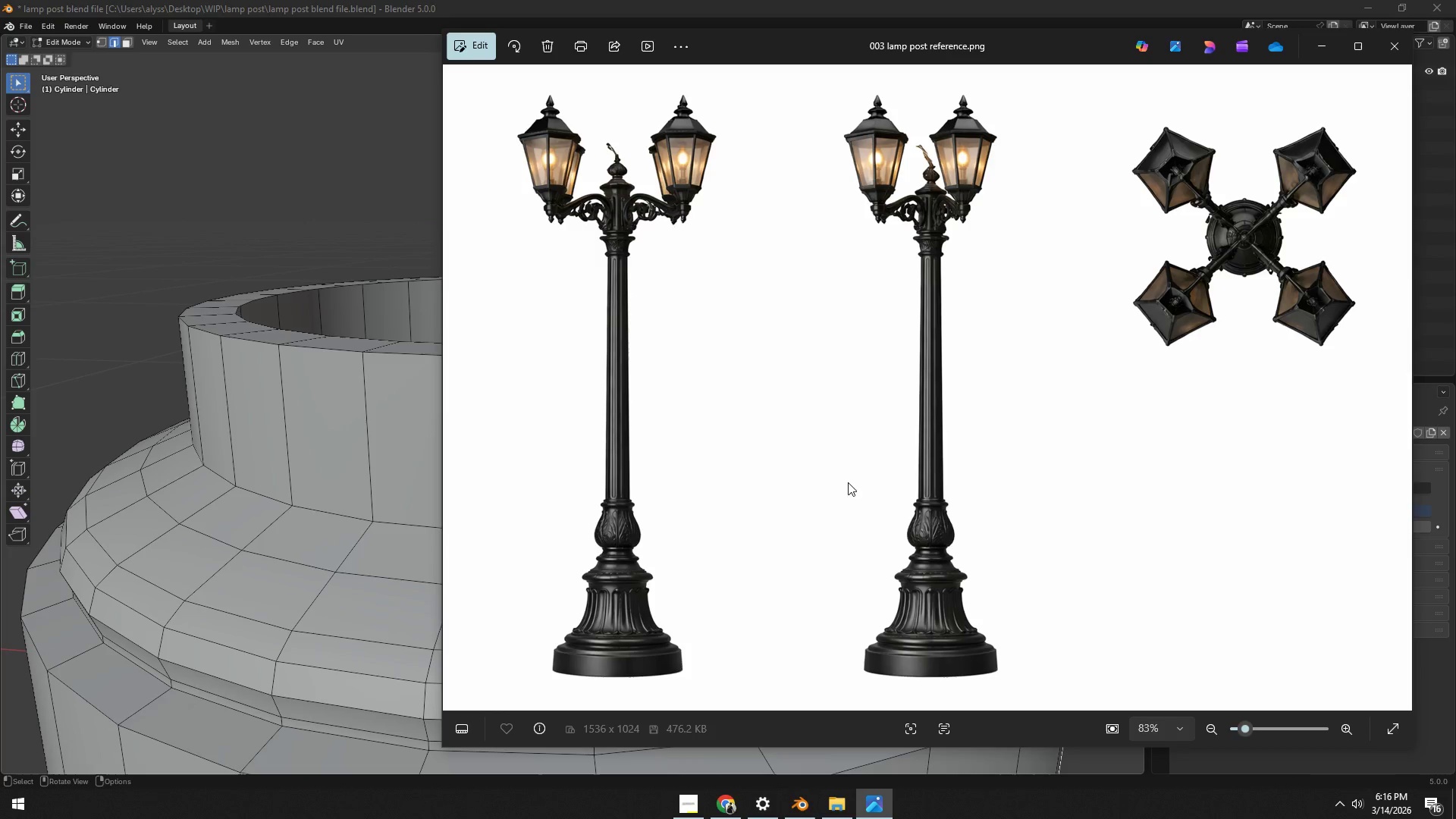 
key(Alt+AltLeft)
 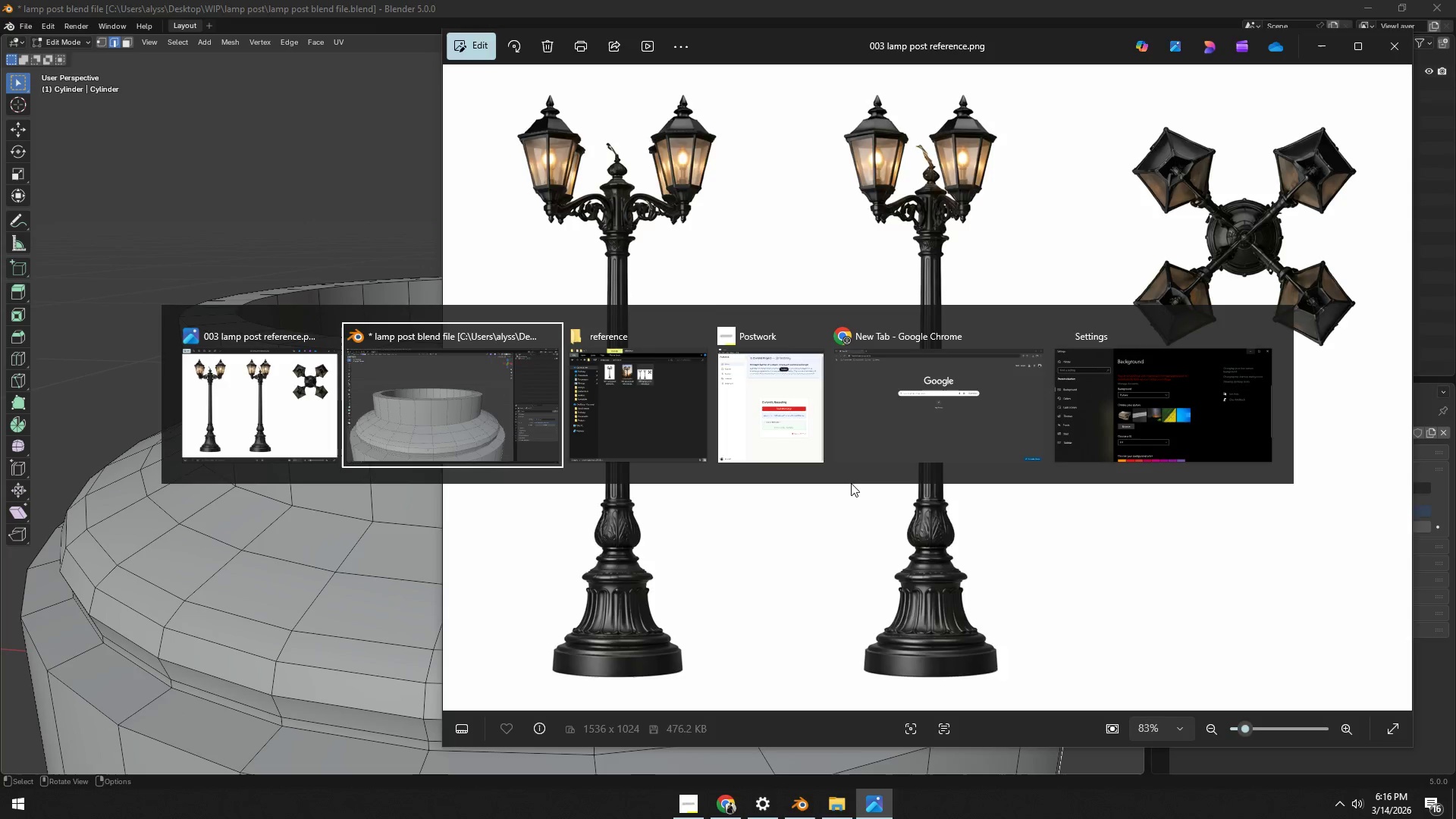 
key(Alt+Tab)
 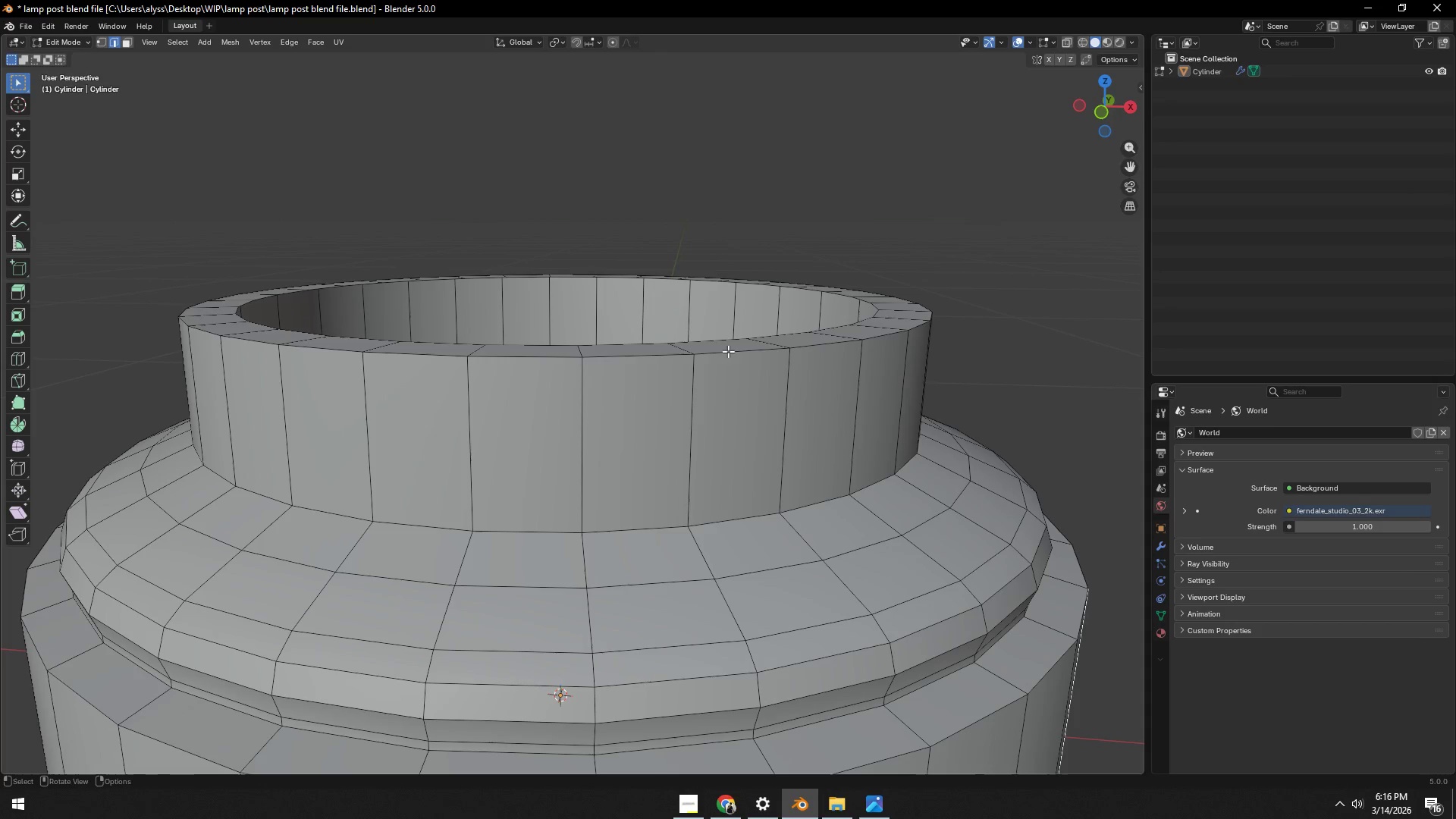 
key(3)
 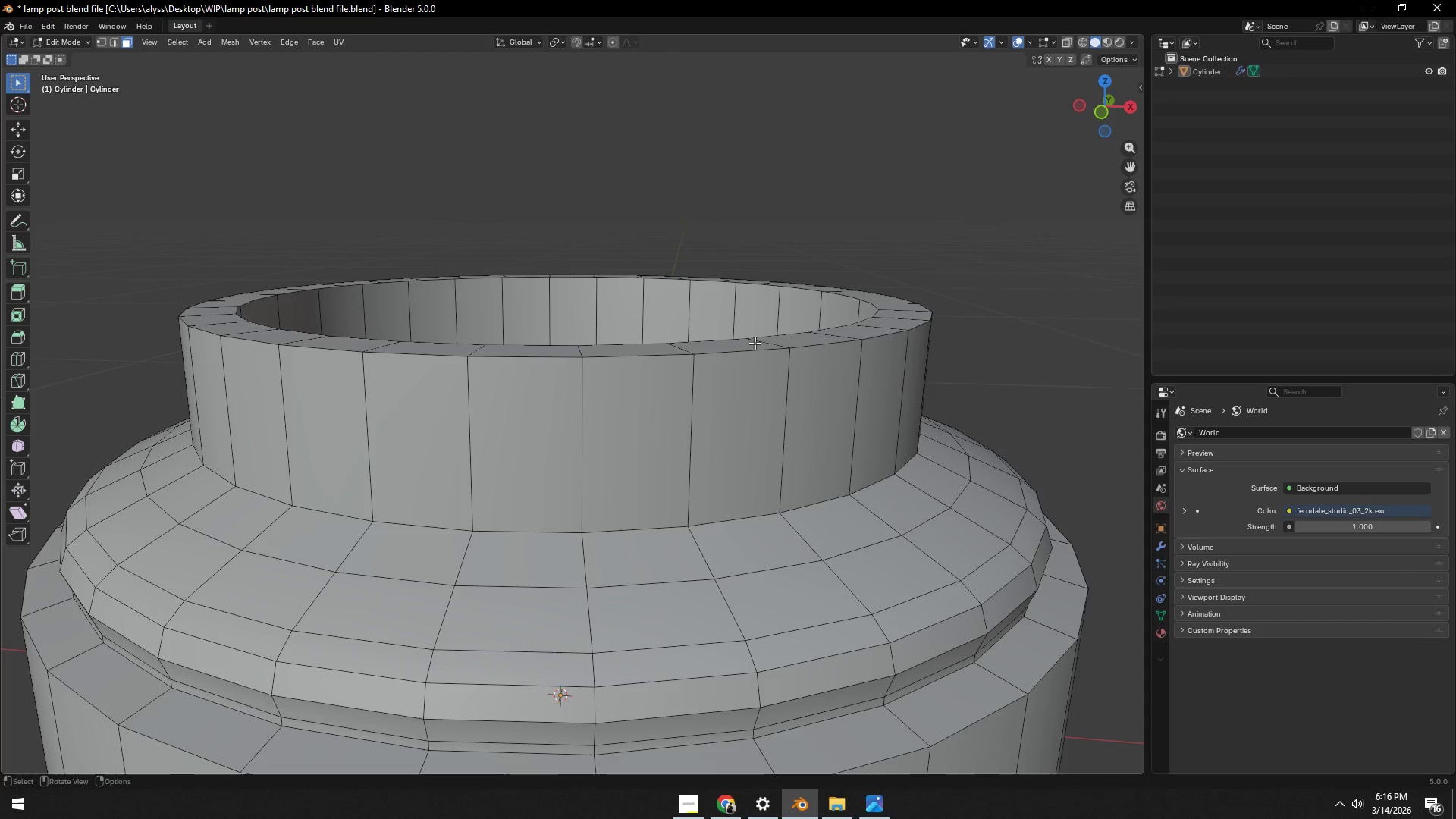 
hold_key(key=AltLeft, duration=0.36)
left_click([763, 343])
 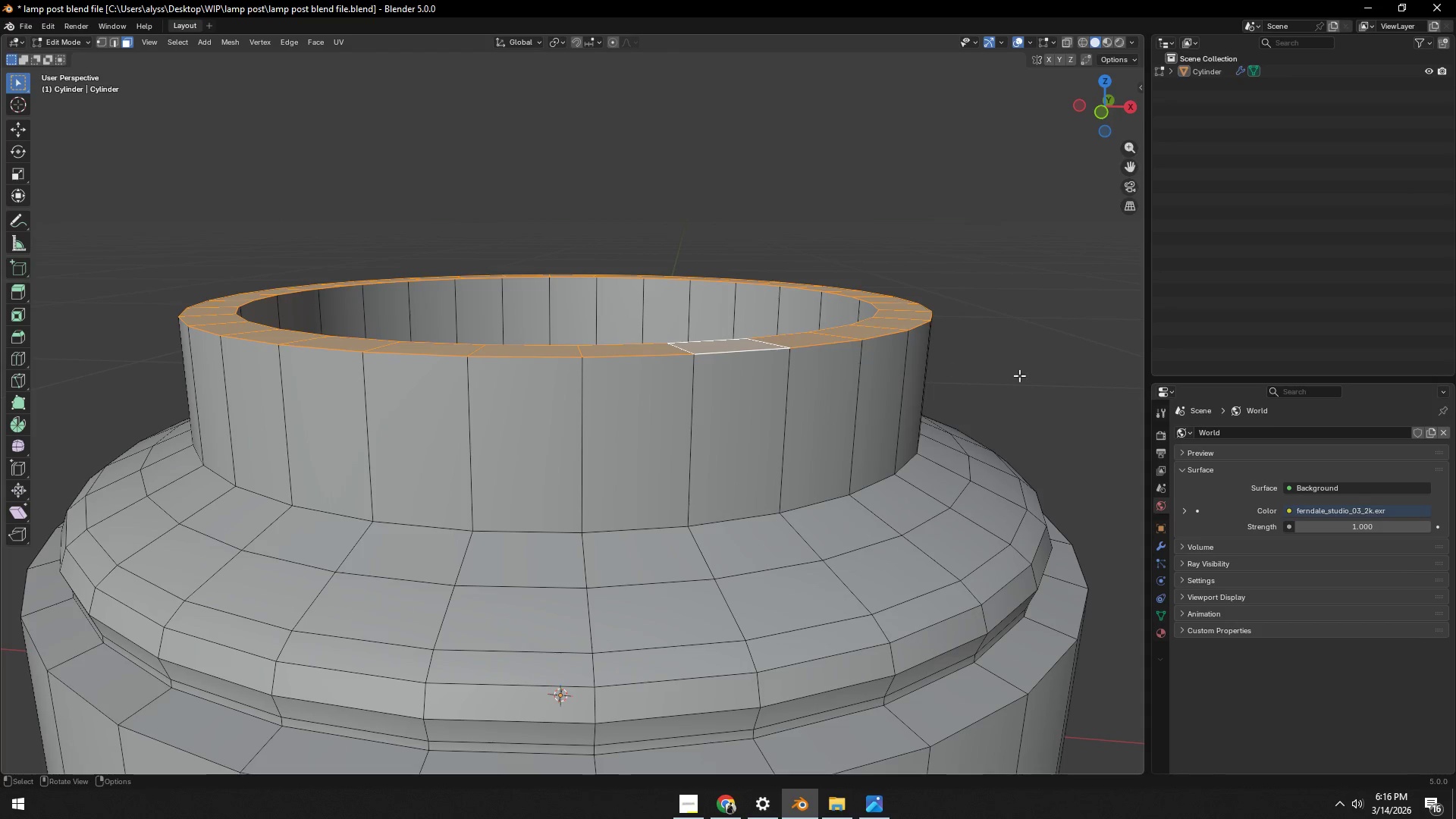 
type(gz)
 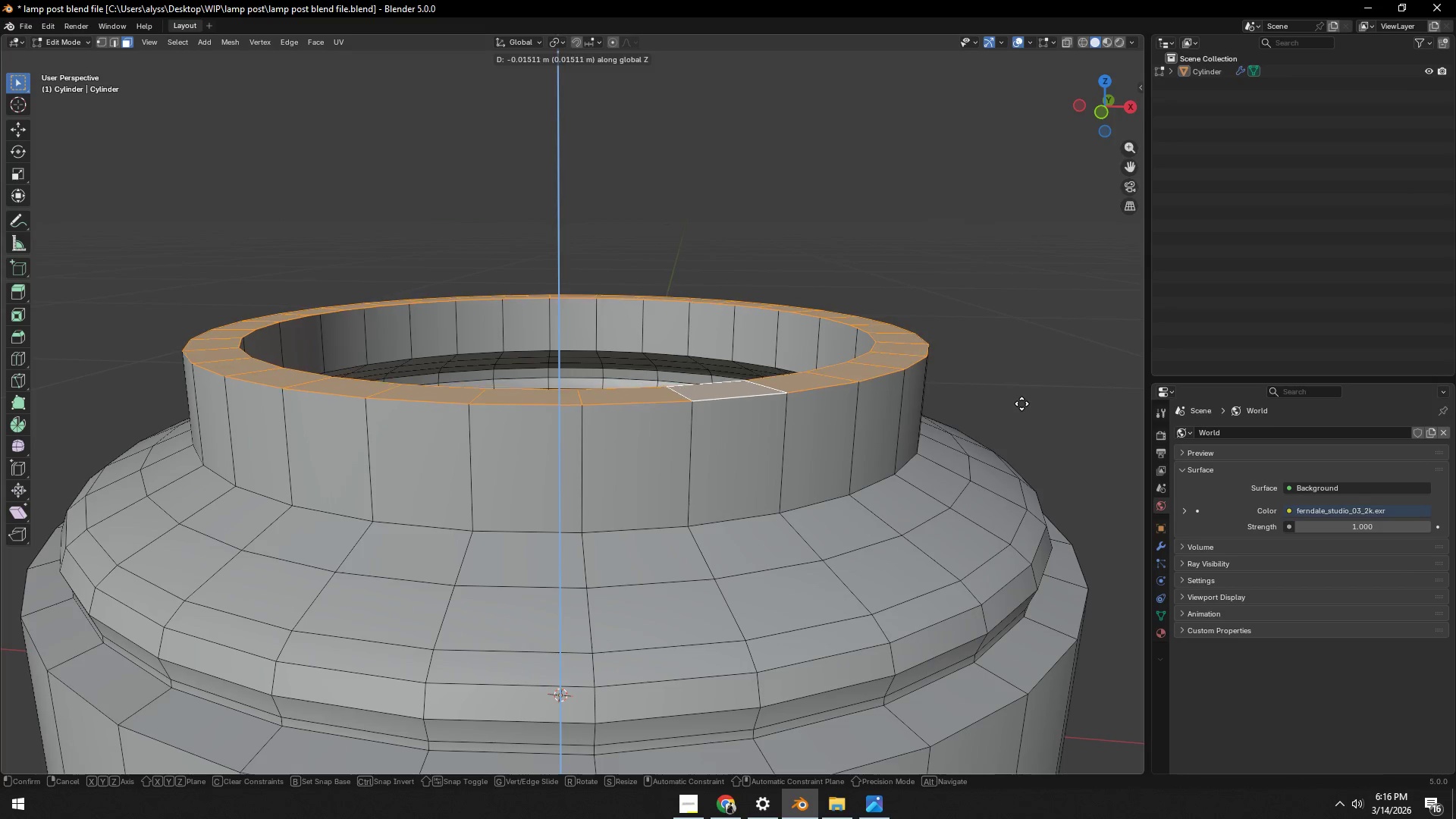 
left_click([1021, 403])
 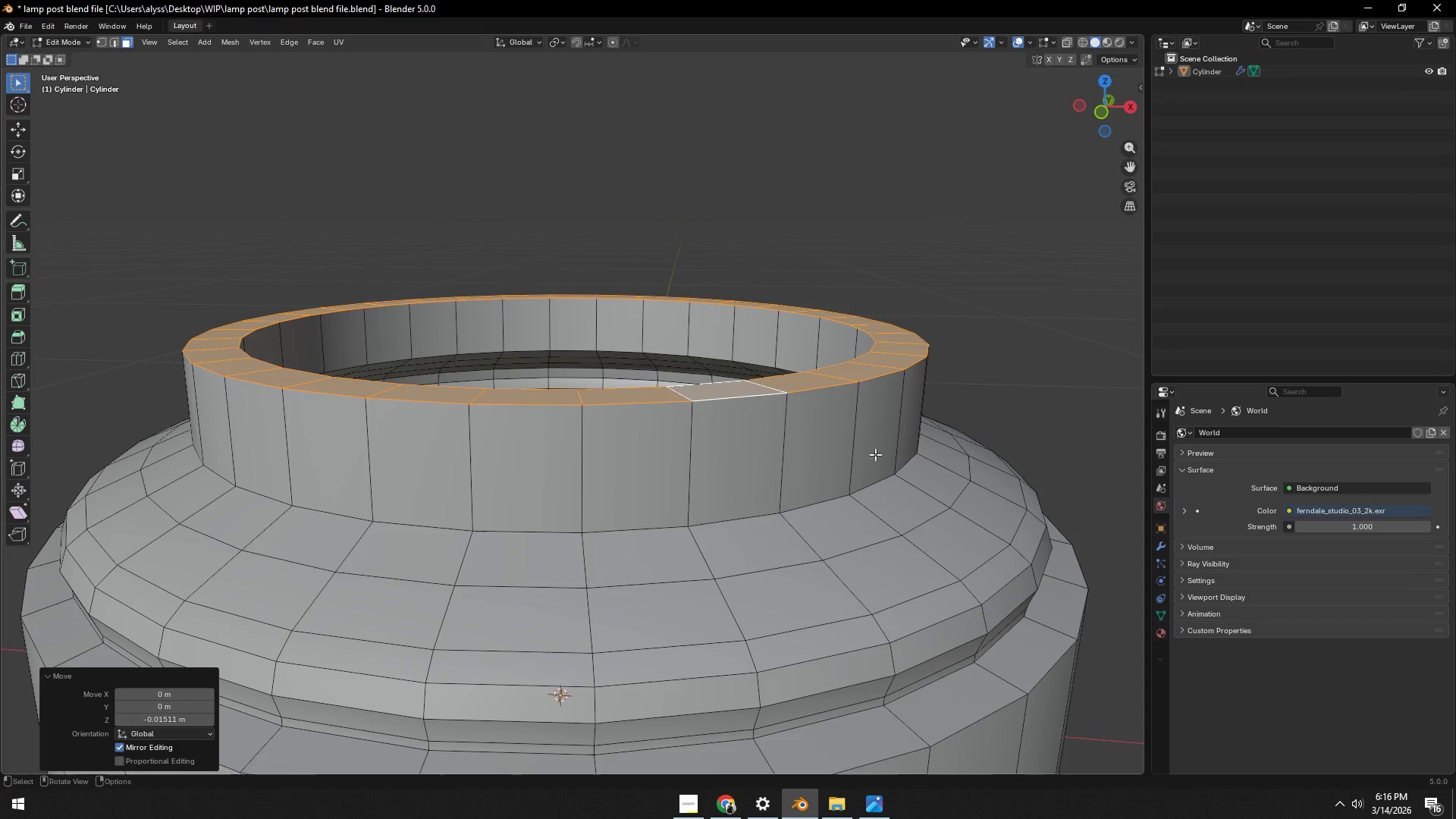 
key(Control+ControlLeft)
 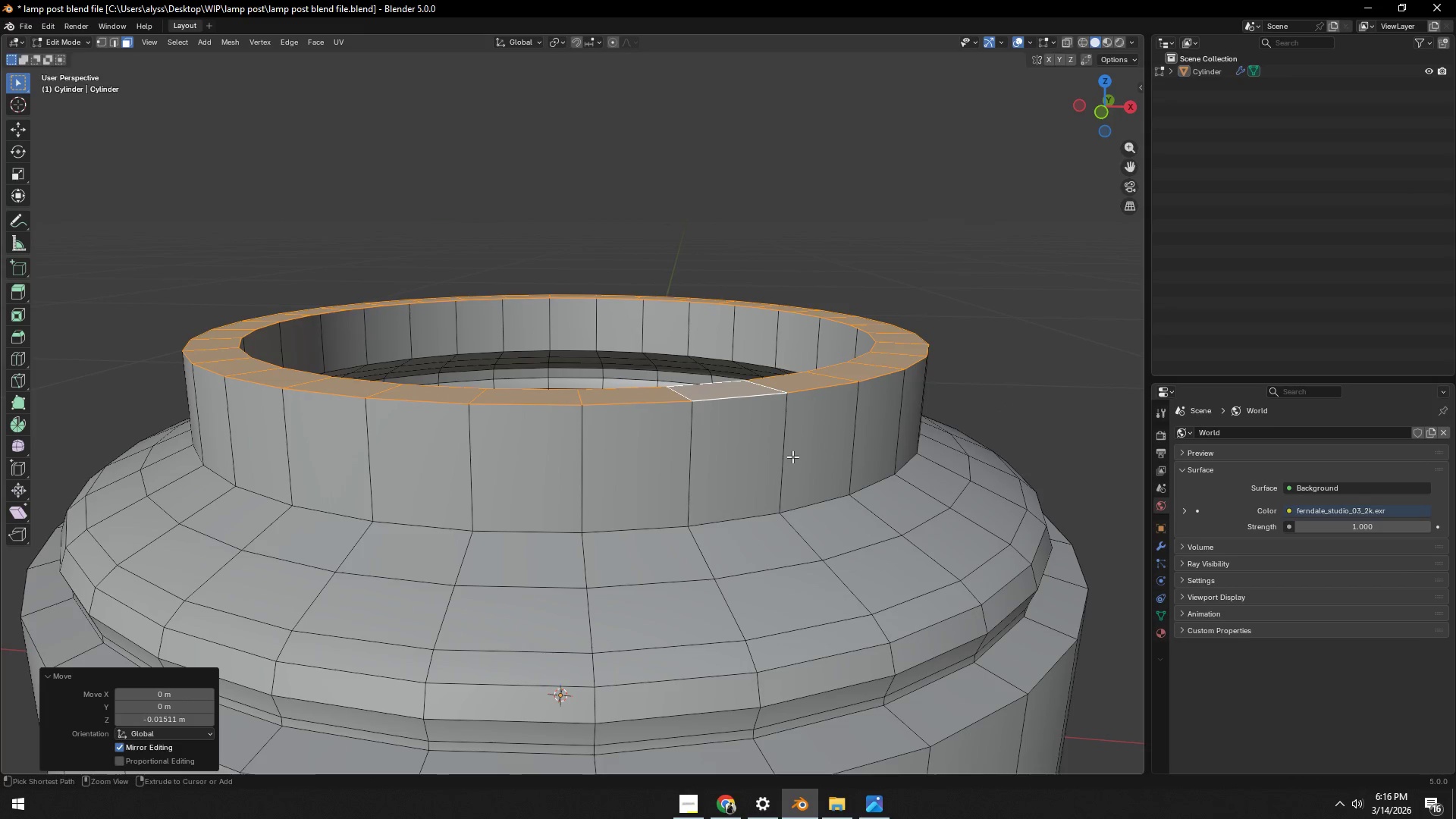 
key(Control+R)
 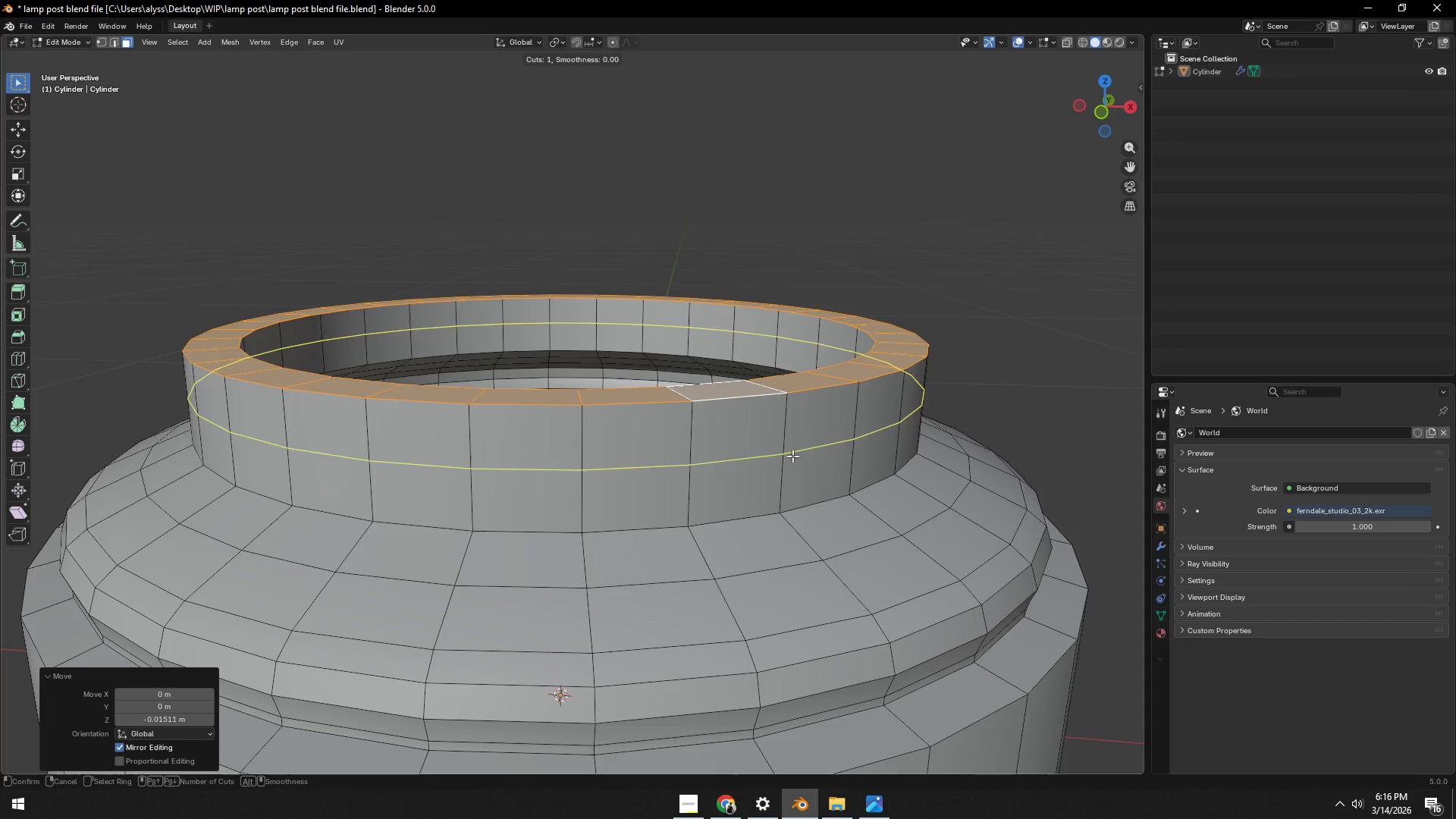 
scroll: coordinate [792, 456], scroll_direction: up, amount: 1.0
 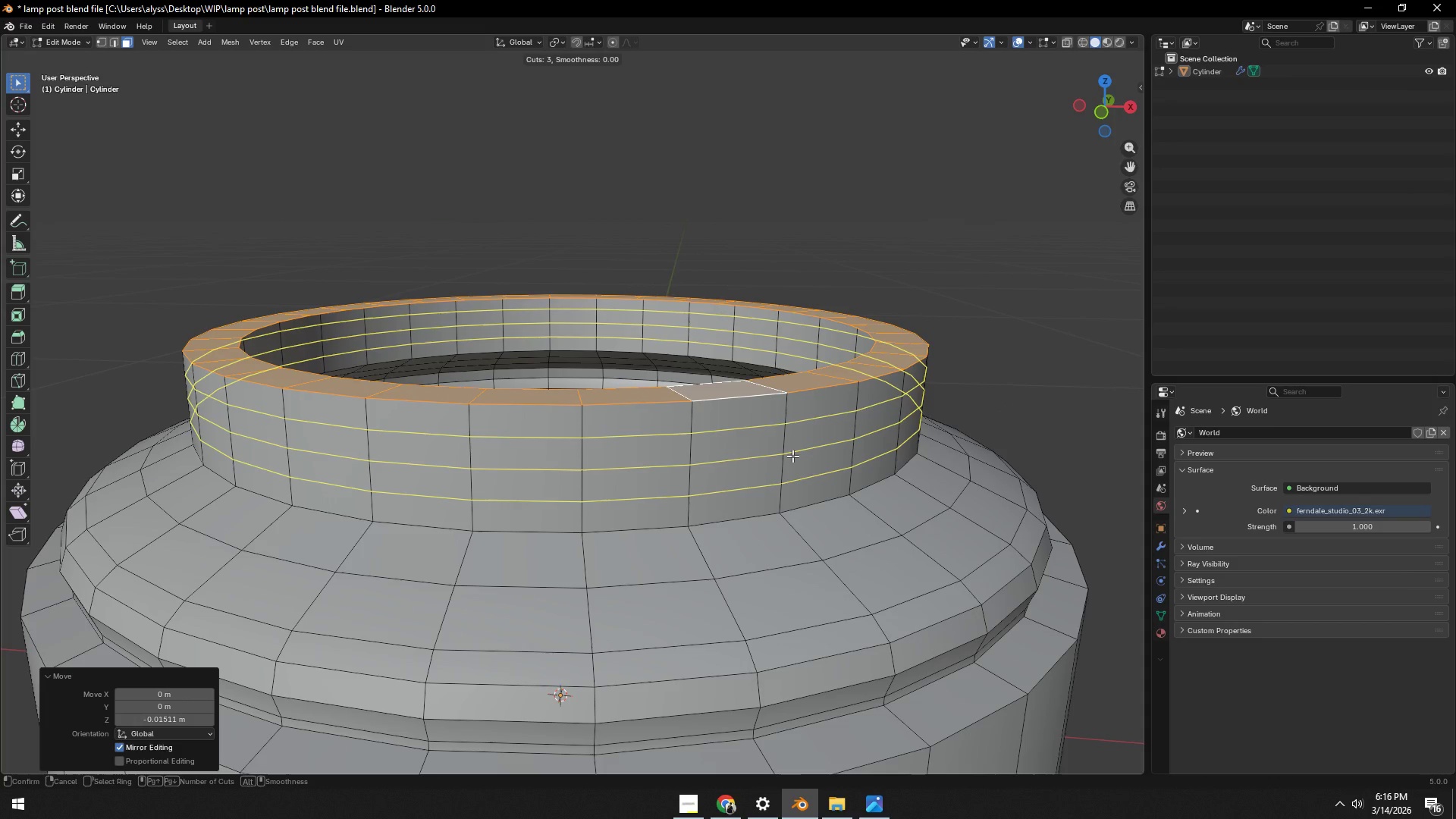 
left_click([792, 456])
 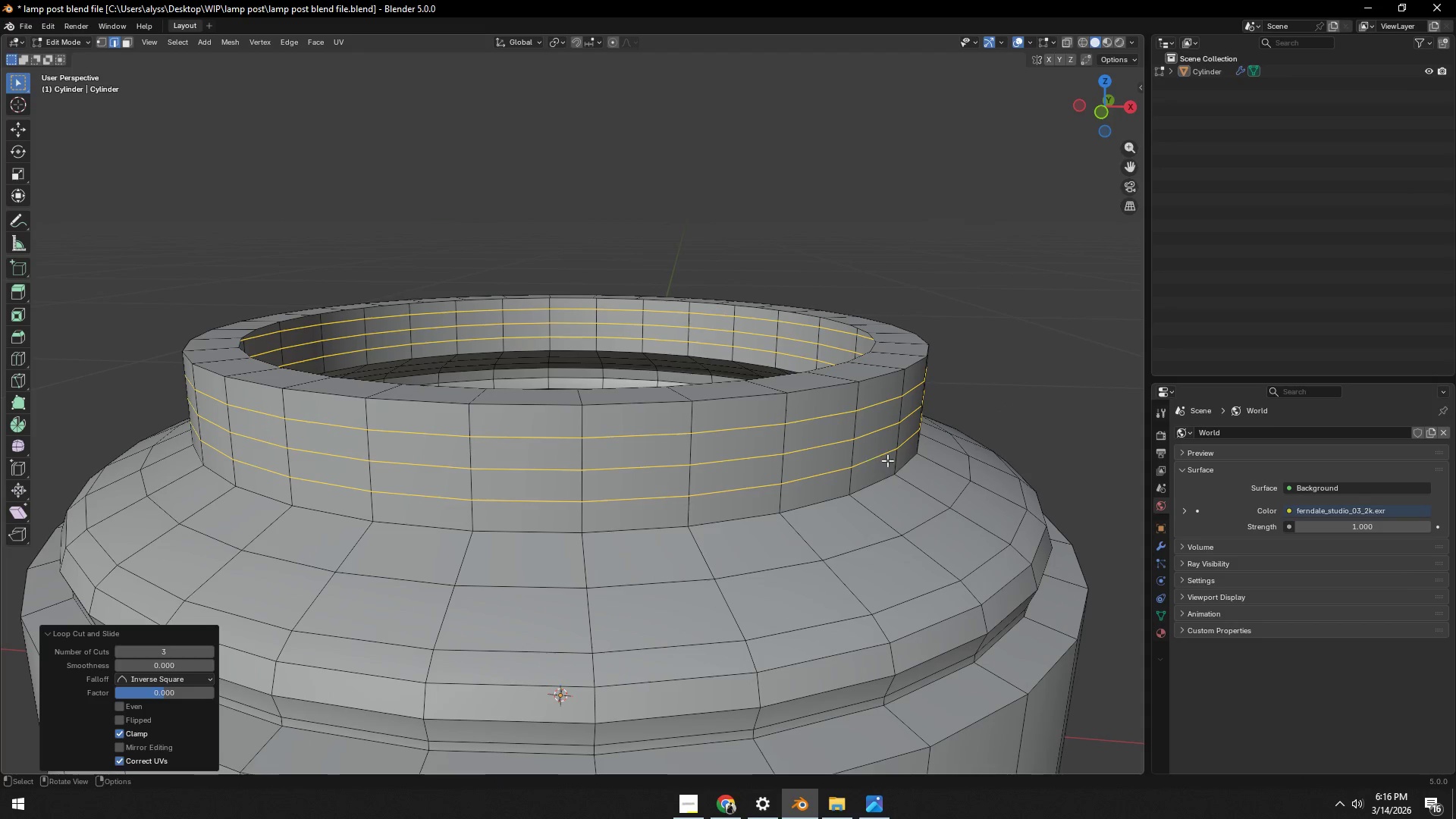 
right_click([792, 456])
 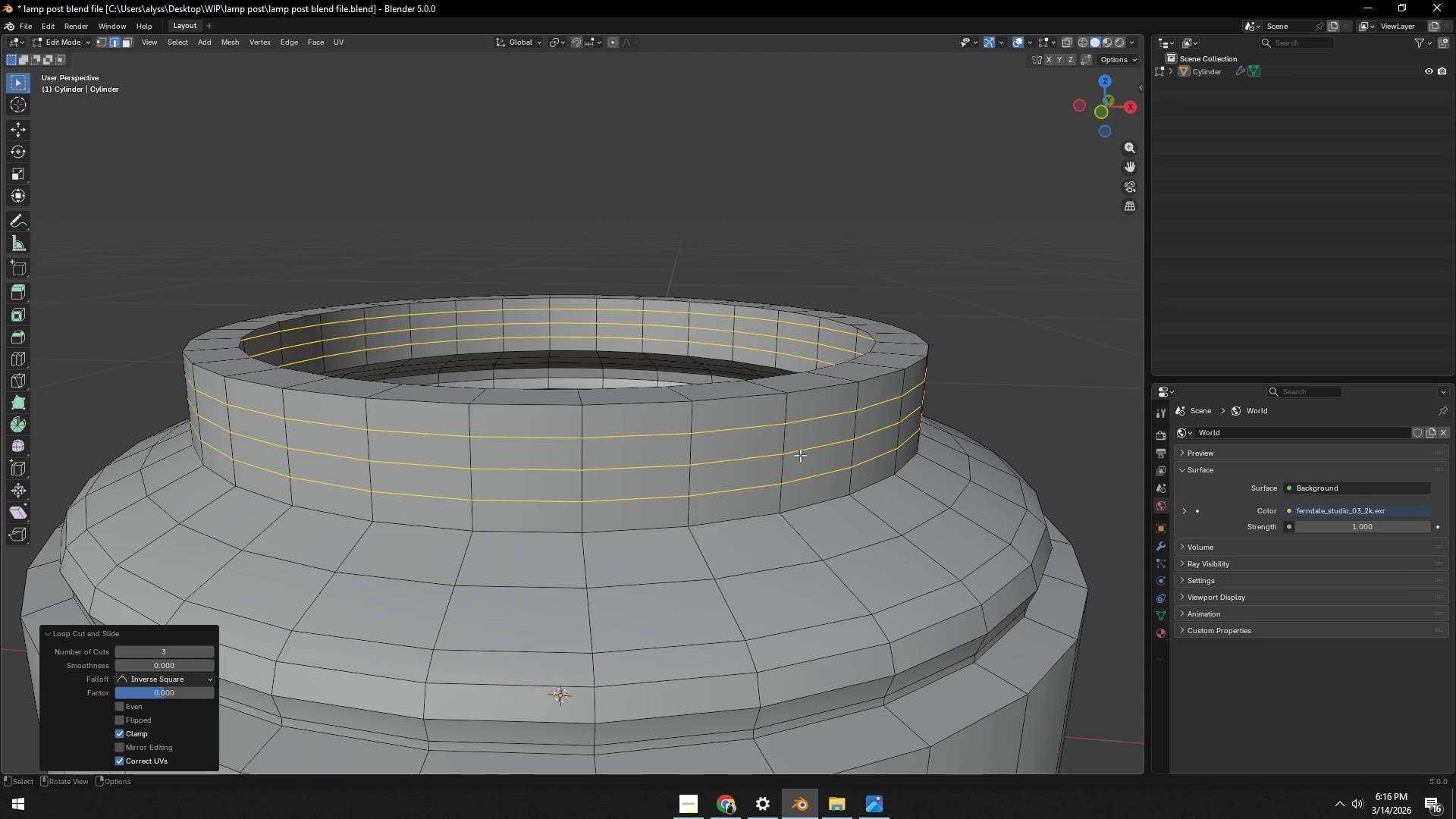 
key(Alt+Z)
 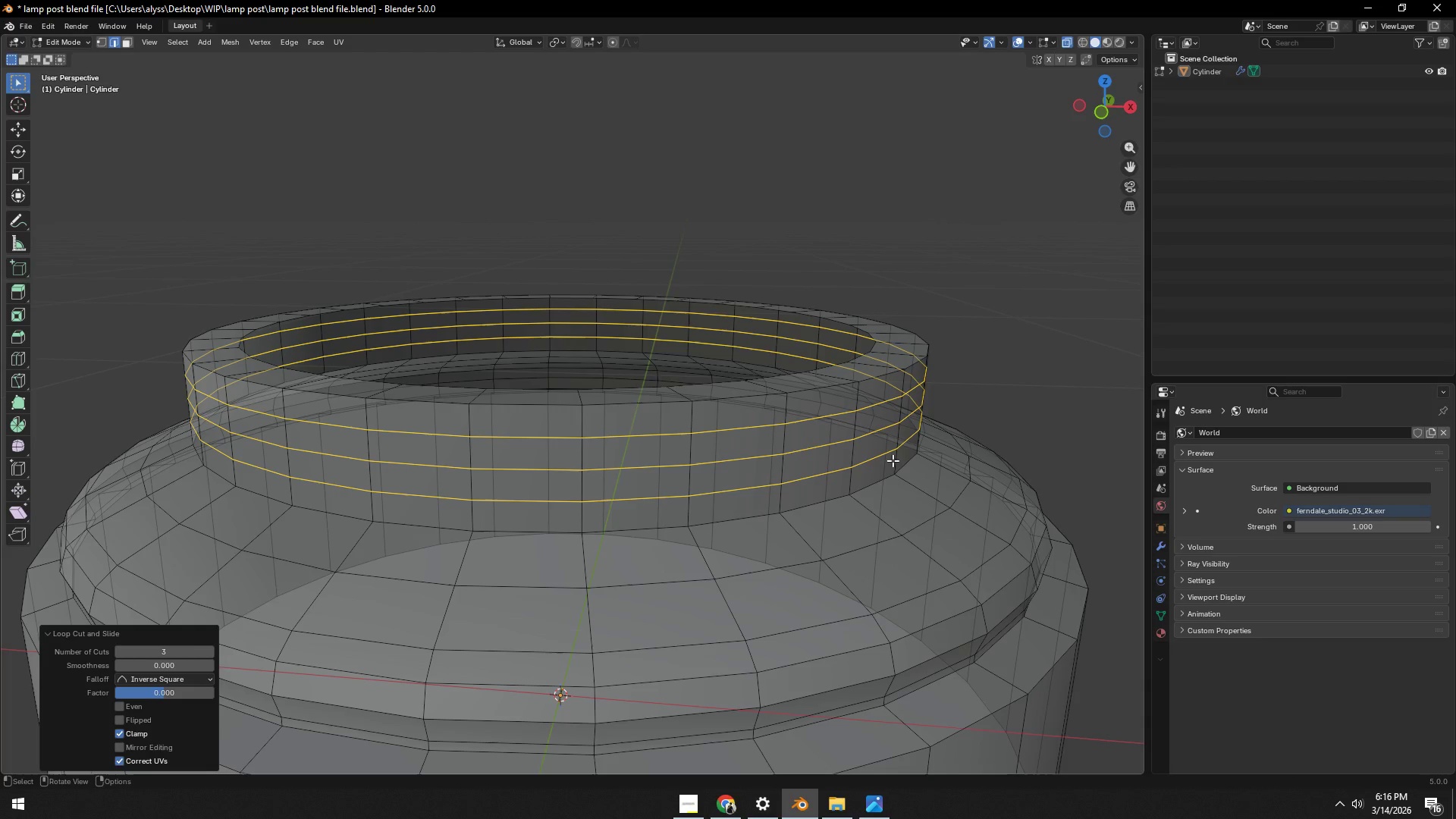 
key(Alt+AltLeft)
 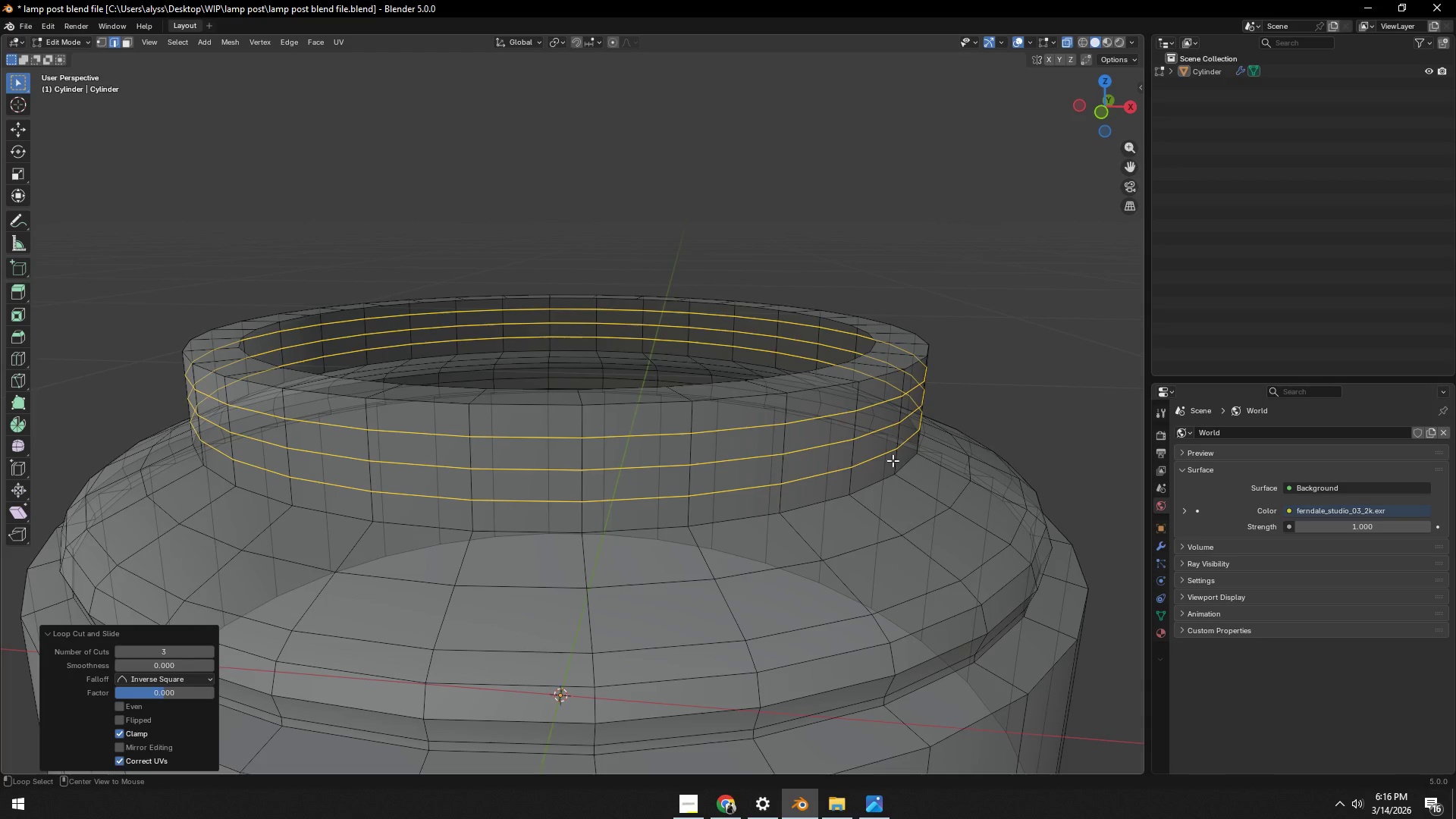 
key(Alt+Z)
 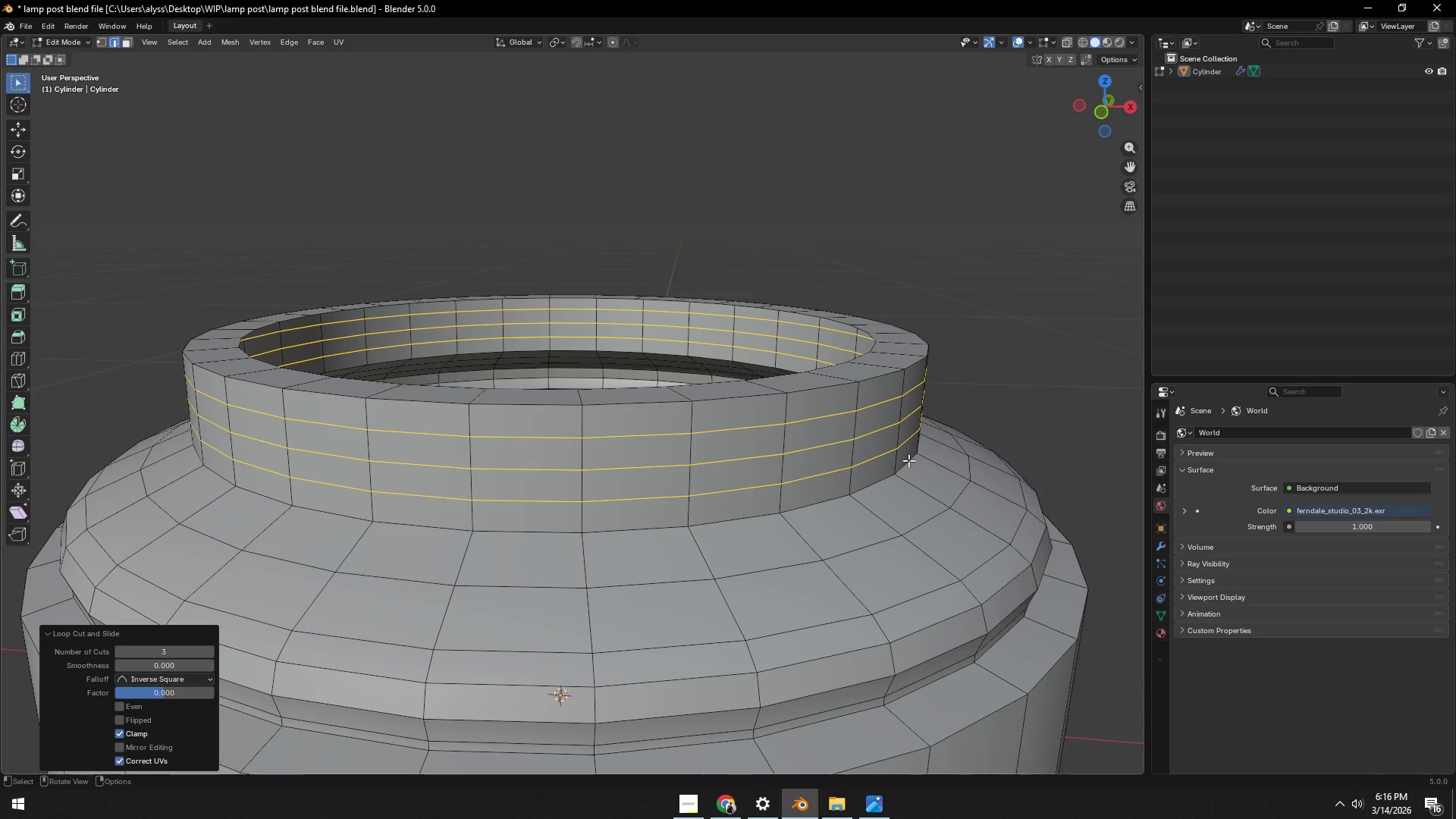 
key(S)
 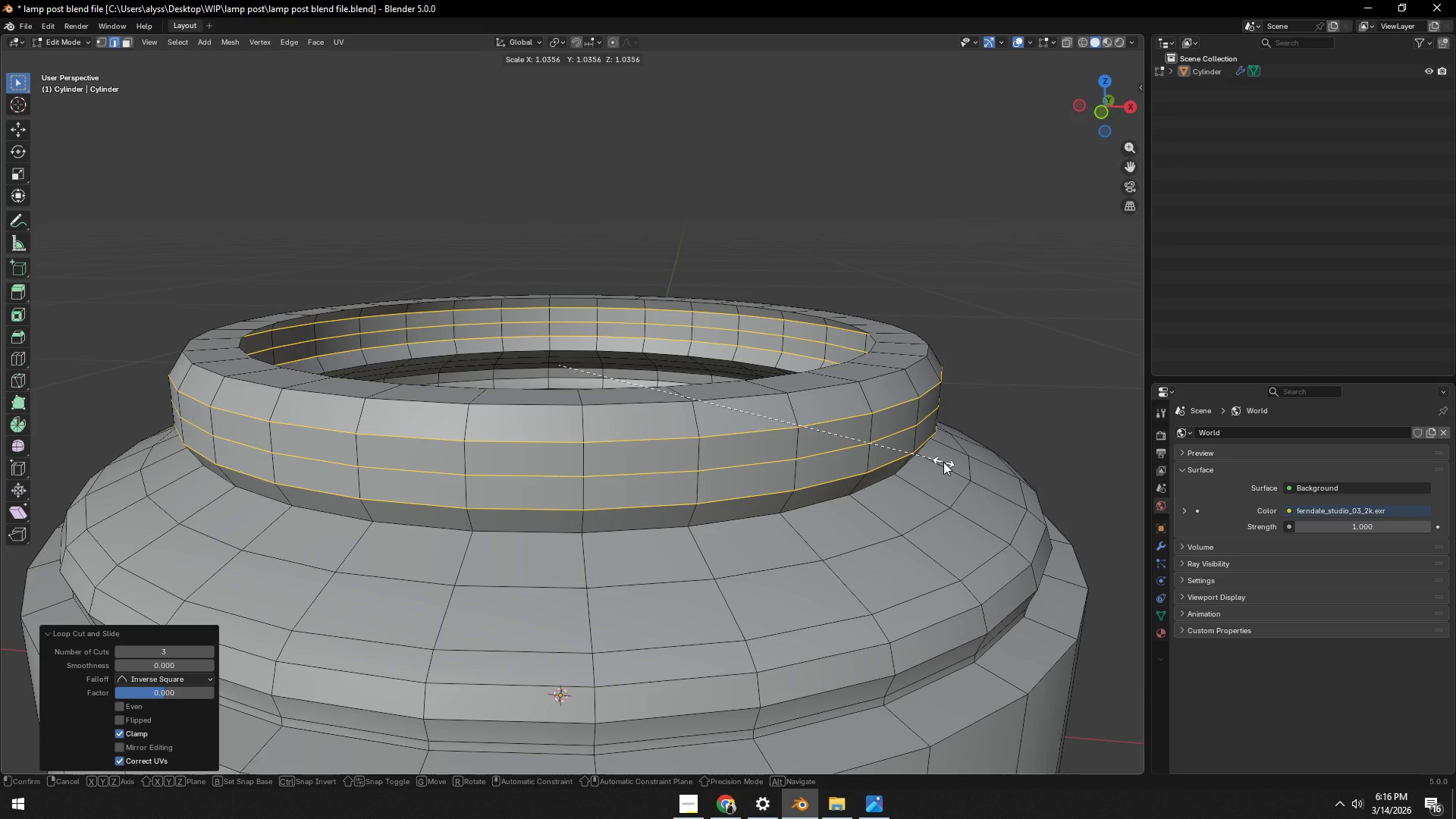 
left_click([943, 462])
 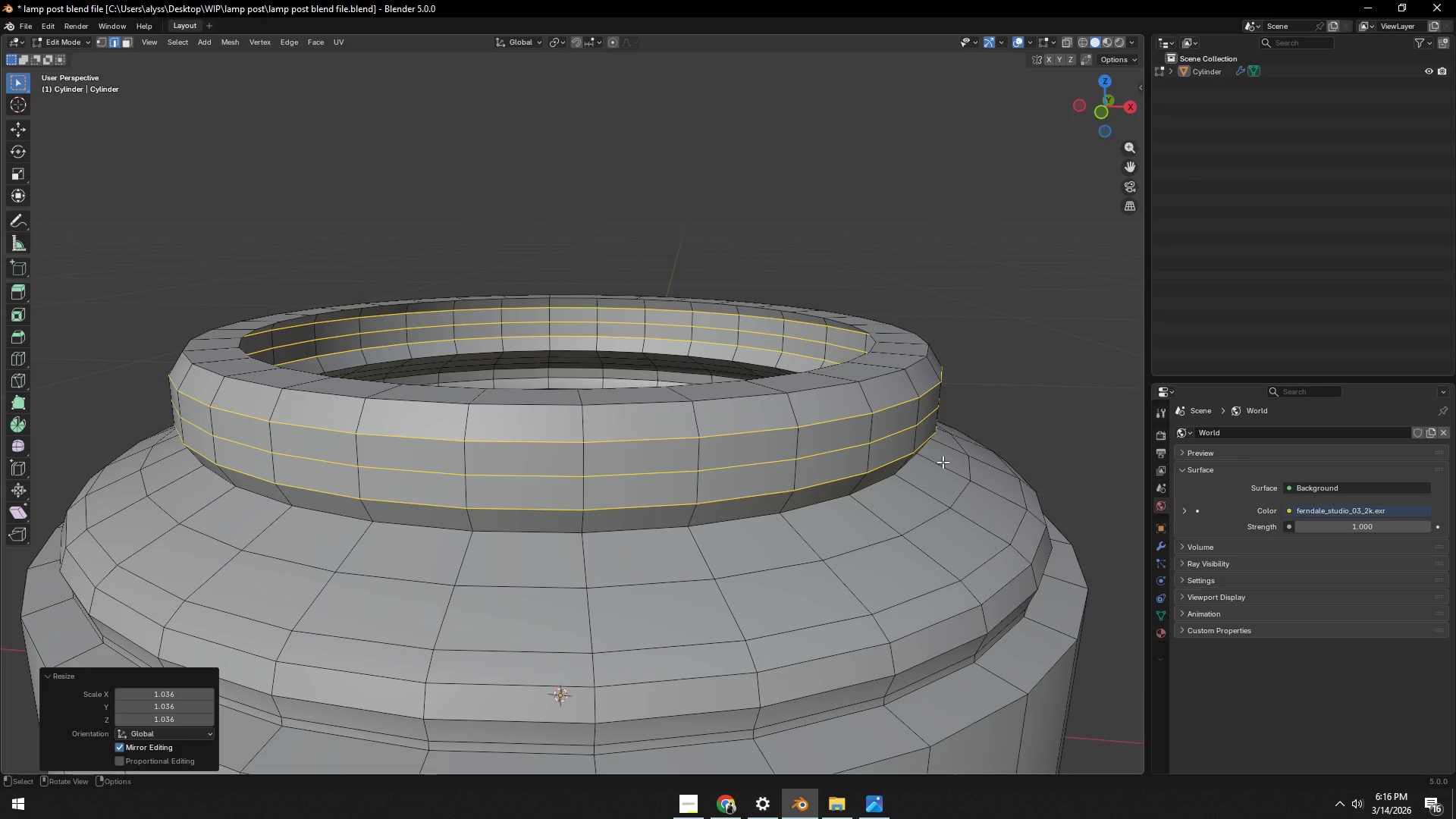 
key(Control+NumpadSubtract)
 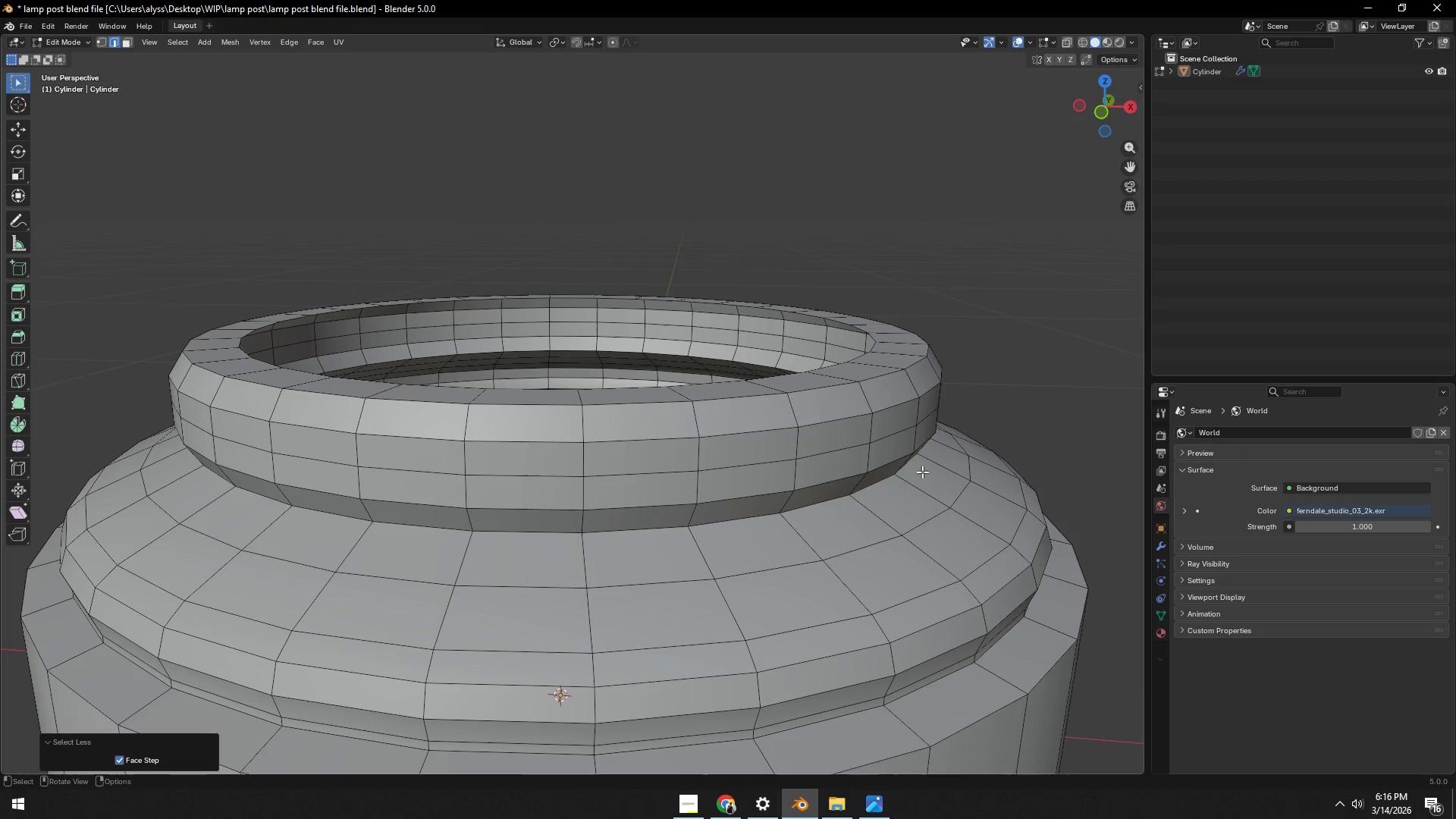 
hold_key(key=AltLeft, duration=0.56)
left_click([757, 467])
 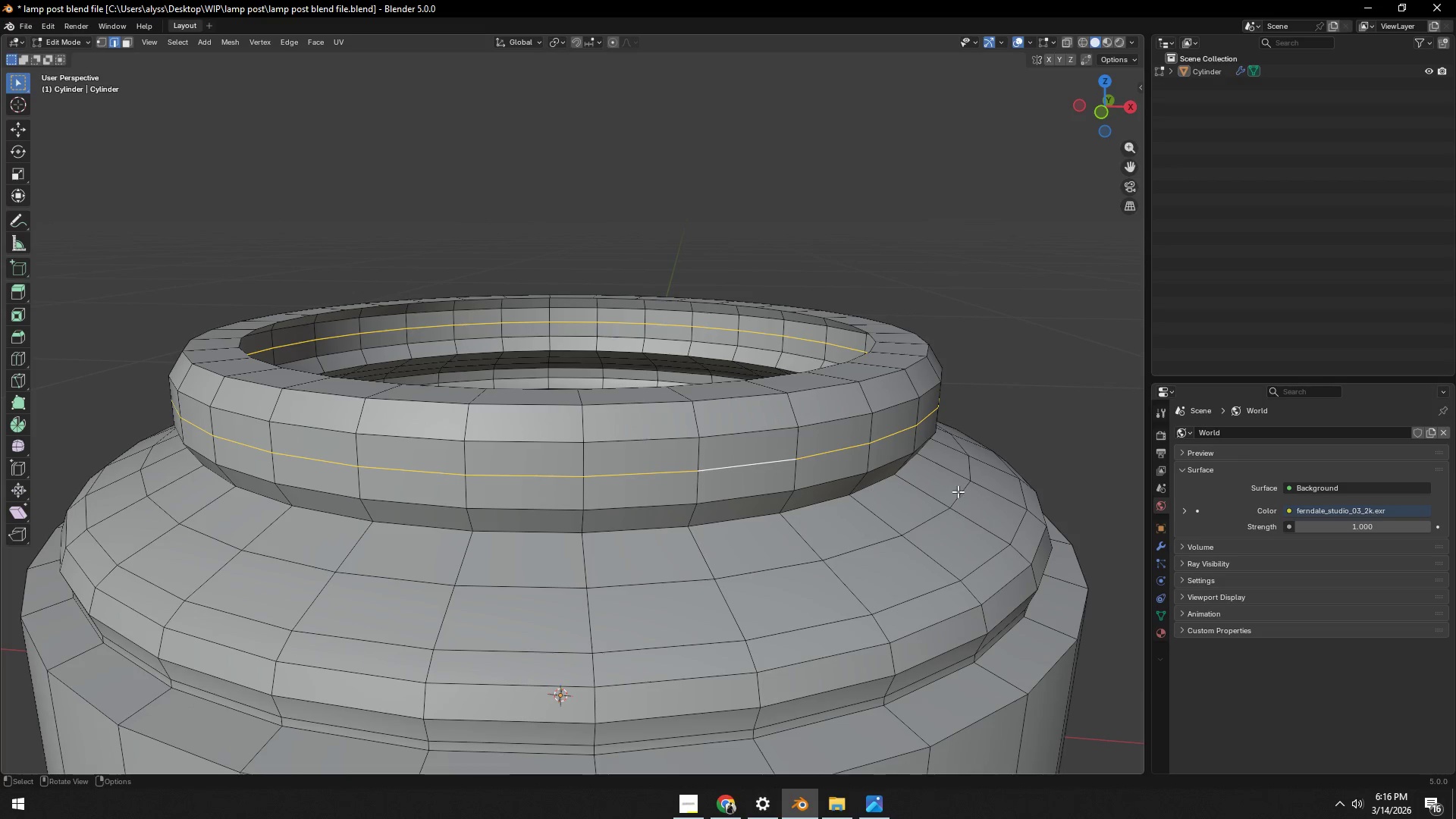 
key(S)
 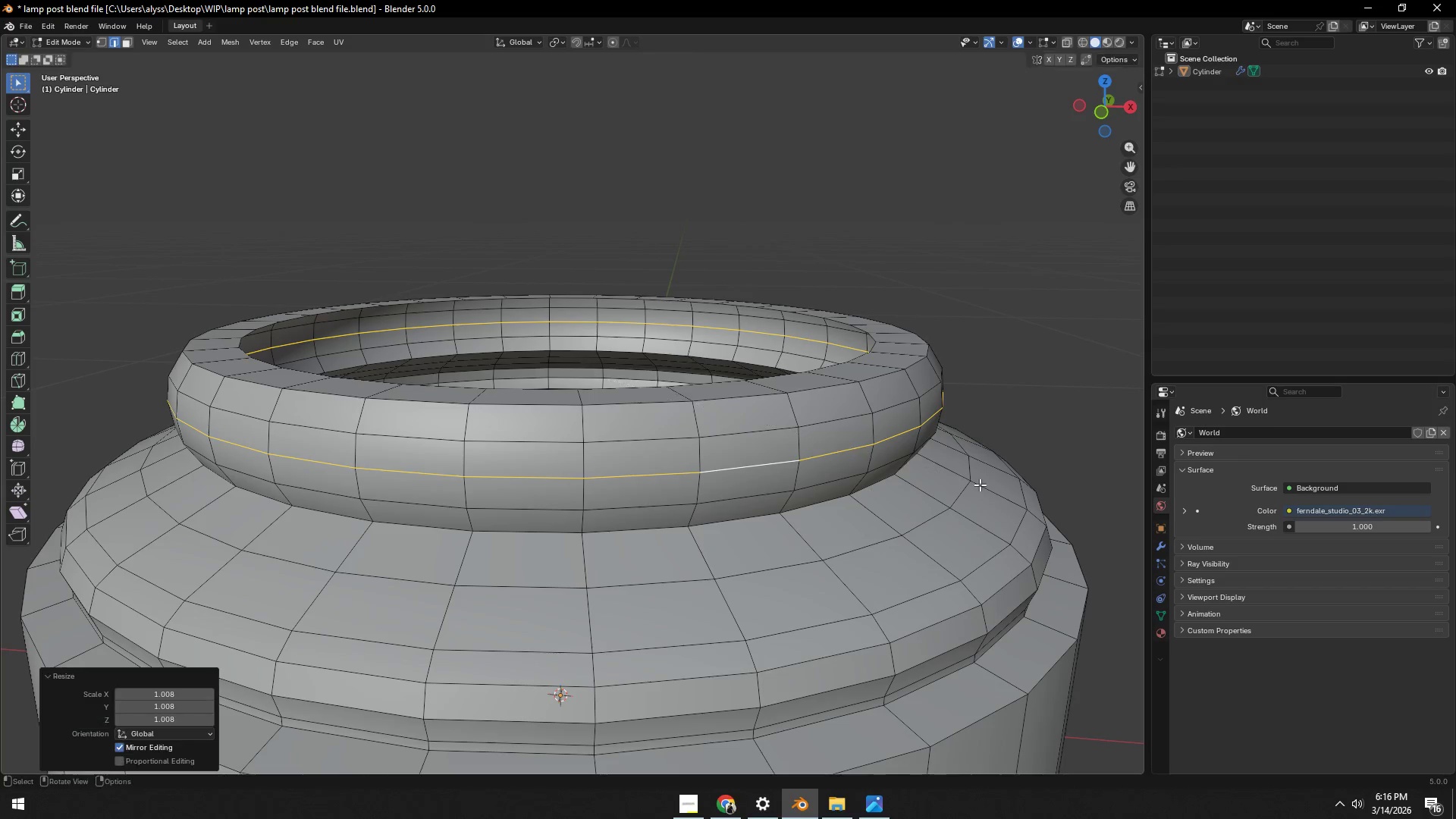 
double_click([1015, 395])
 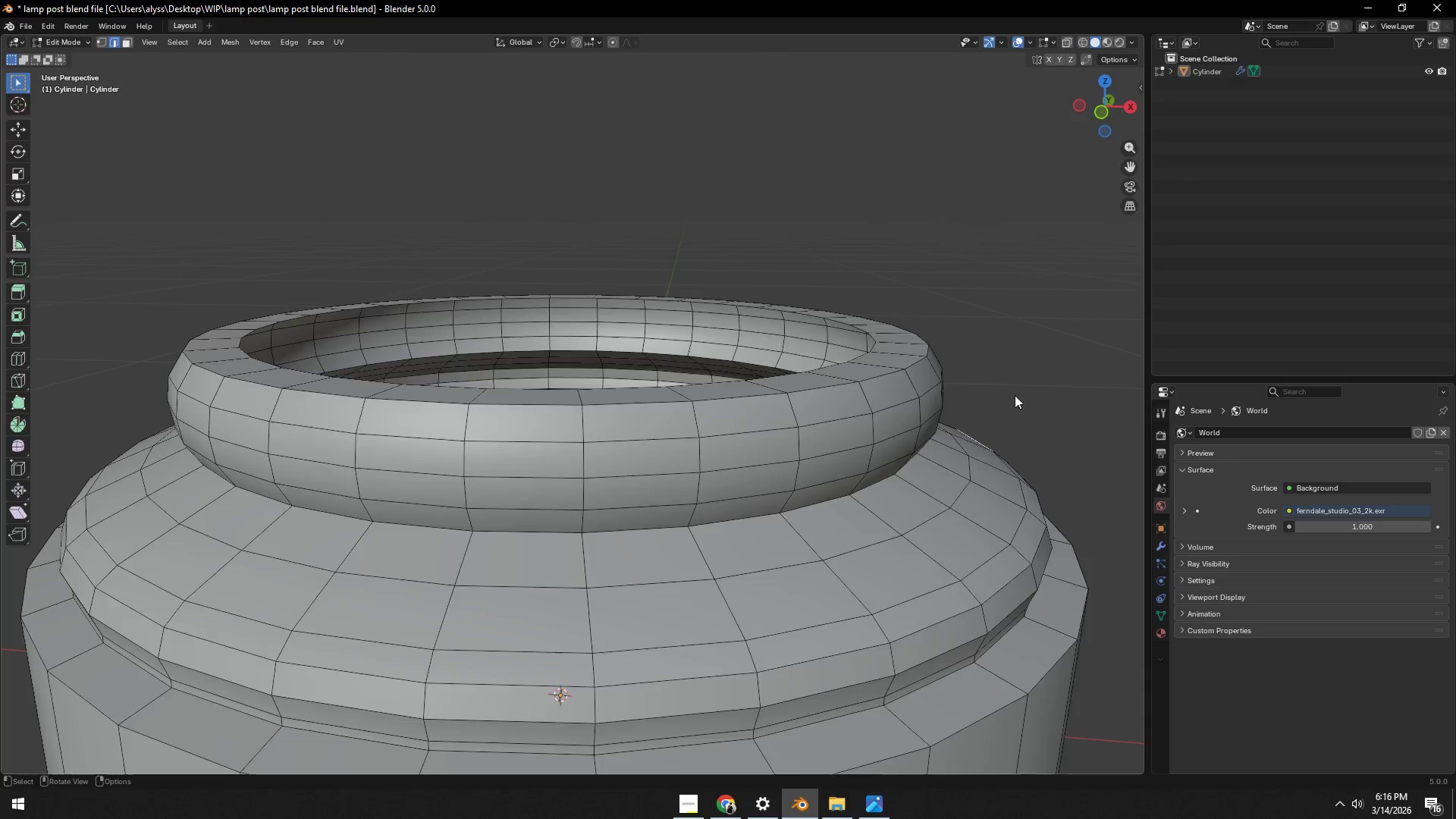 
key(Tab)
 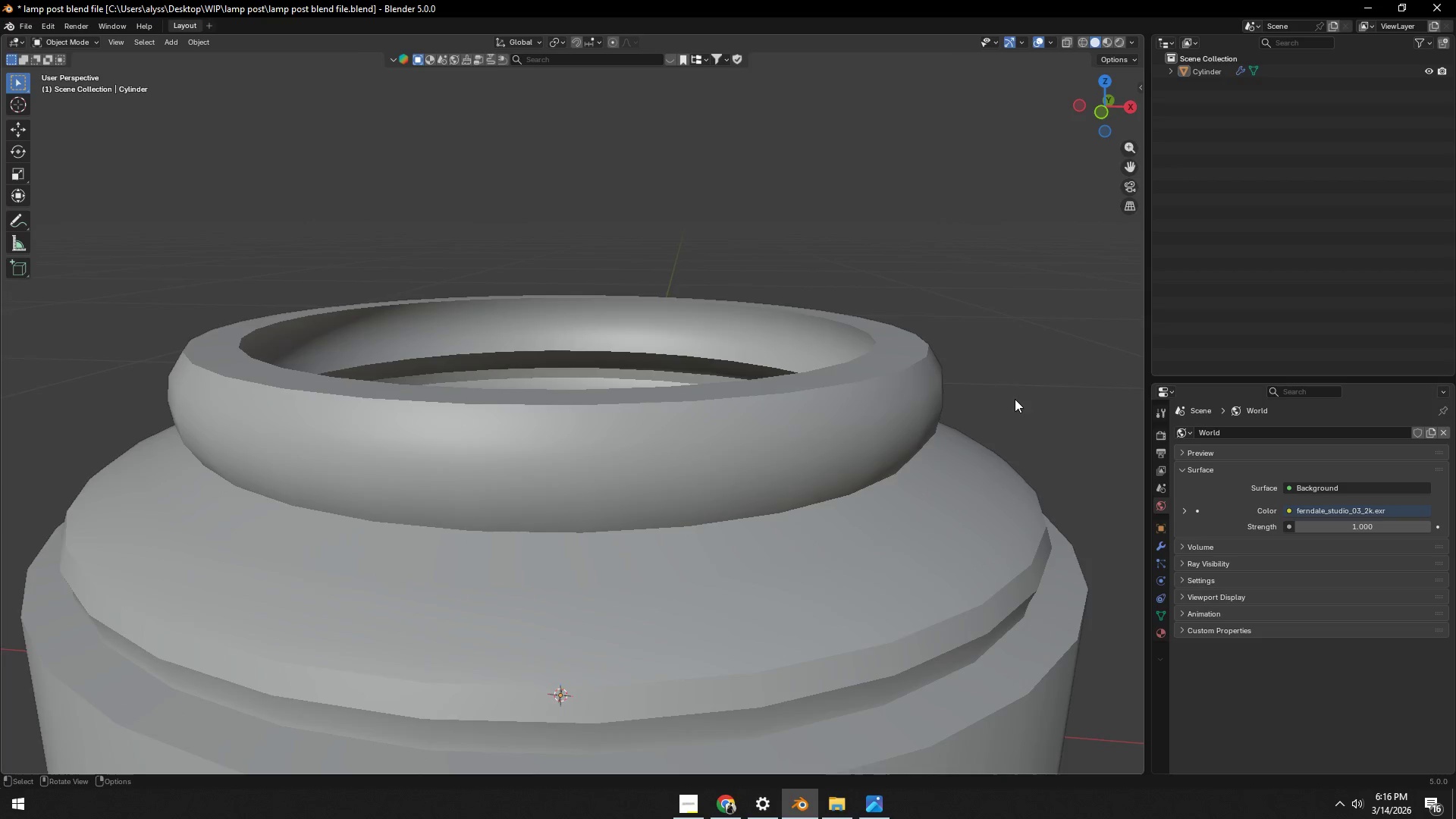 
scroll: coordinate [1012, 408], scroll_direction: down, amount: 3.0
 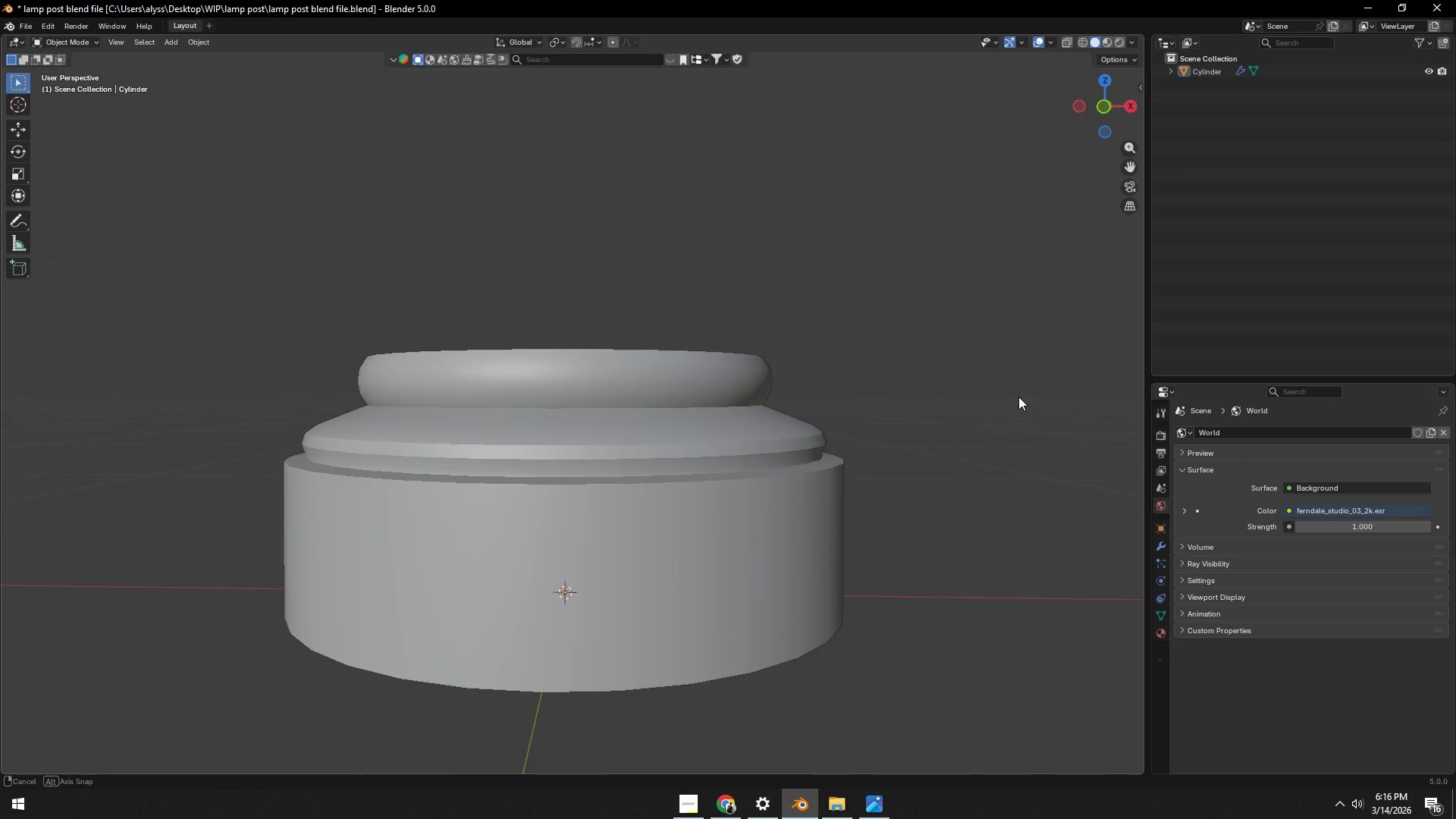 
key(Control+S)
 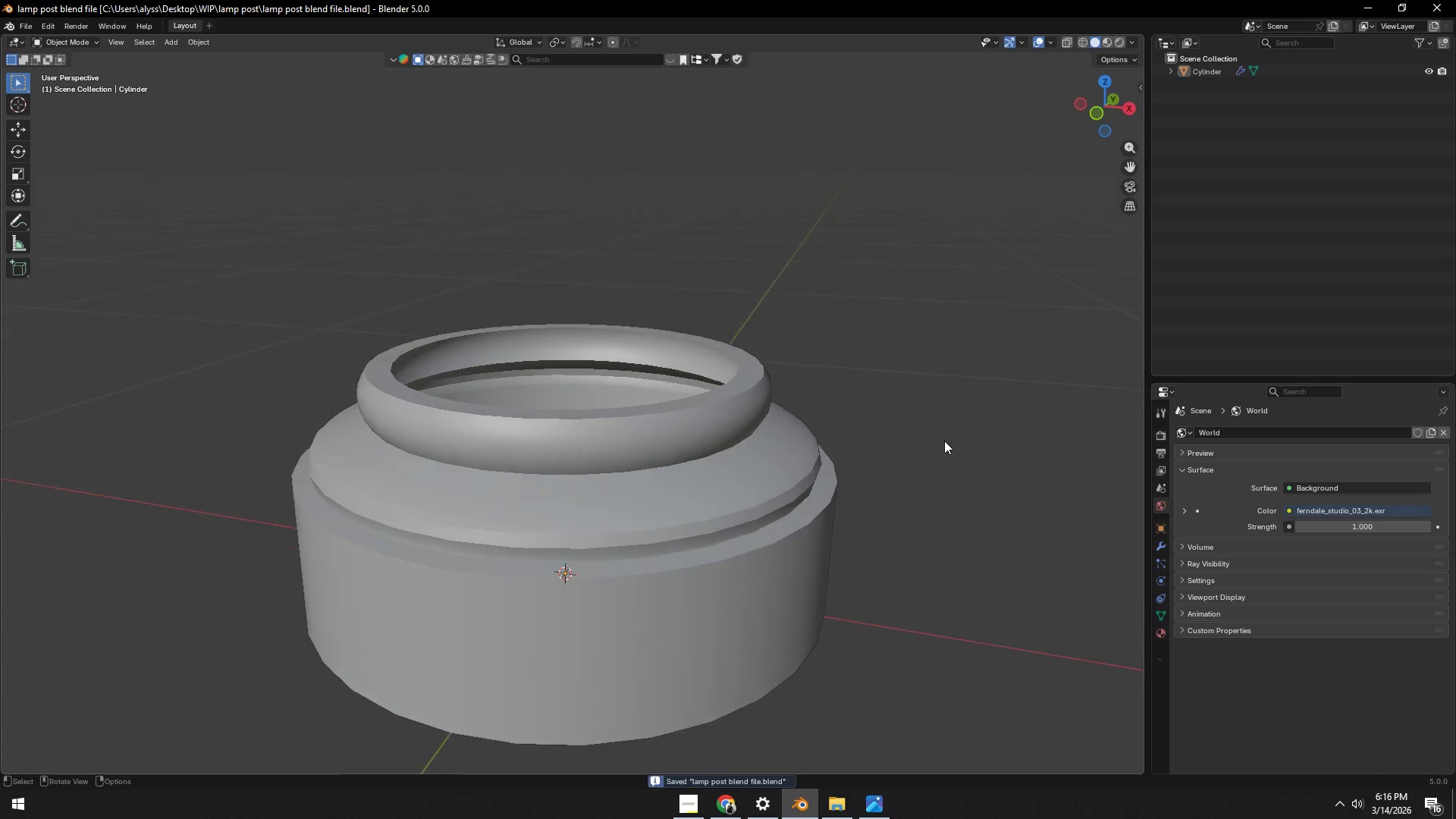 
scroll: coordinate [872, 466], scroll_direction: up, amount: 3.0
 